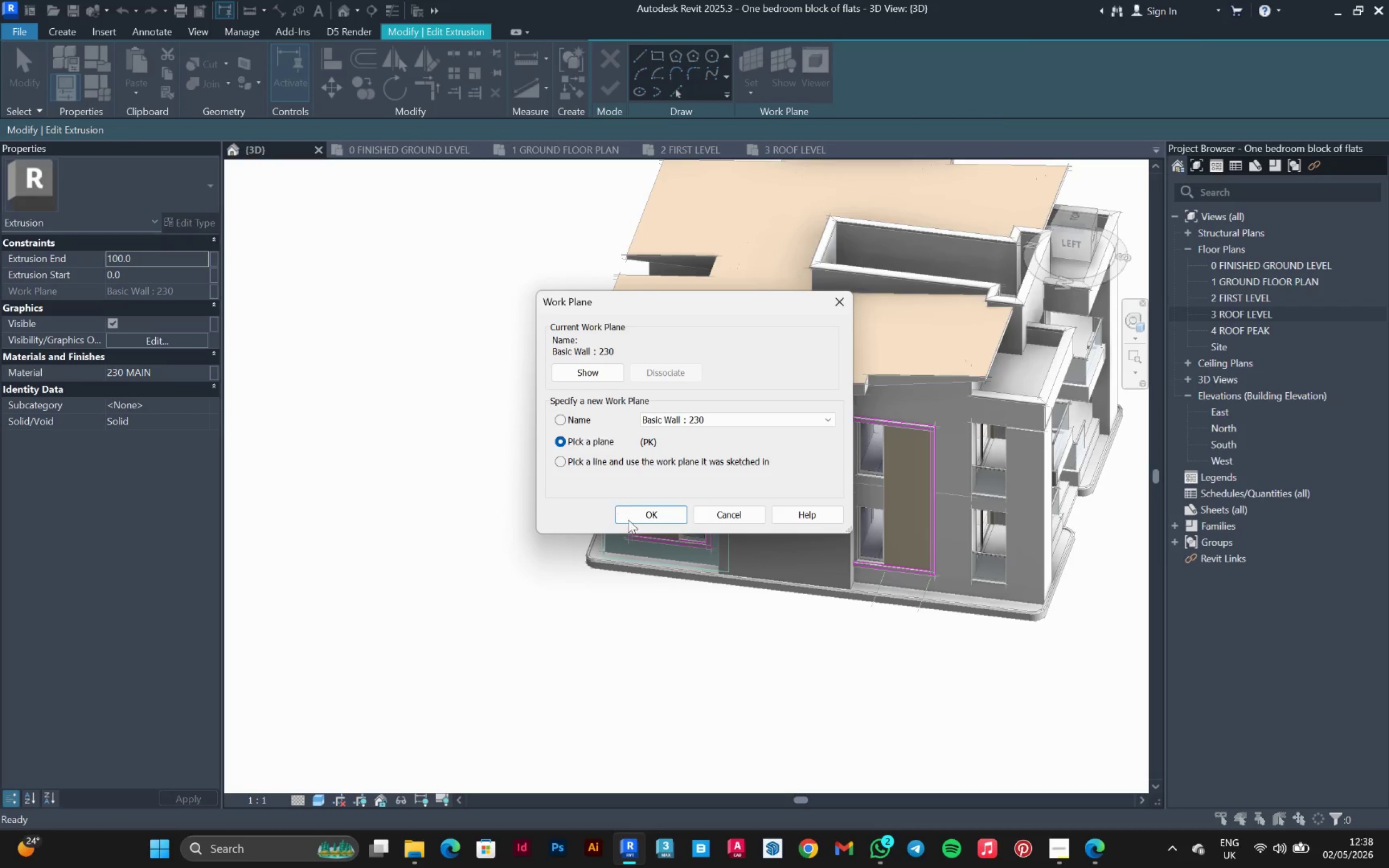 
left_click([634, 520])
 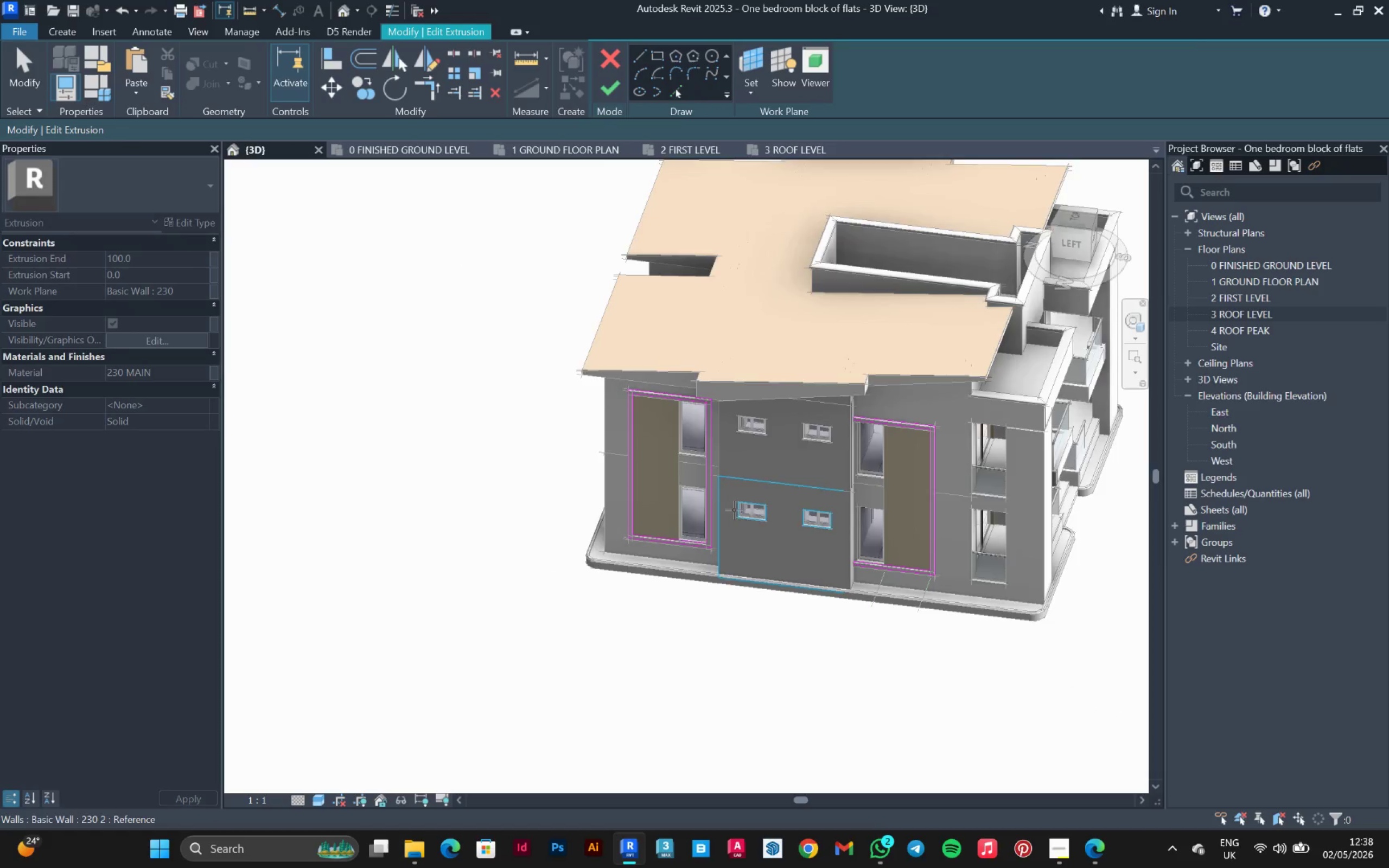 
hold_key(key=ShiftLeft, duration=0.95)
 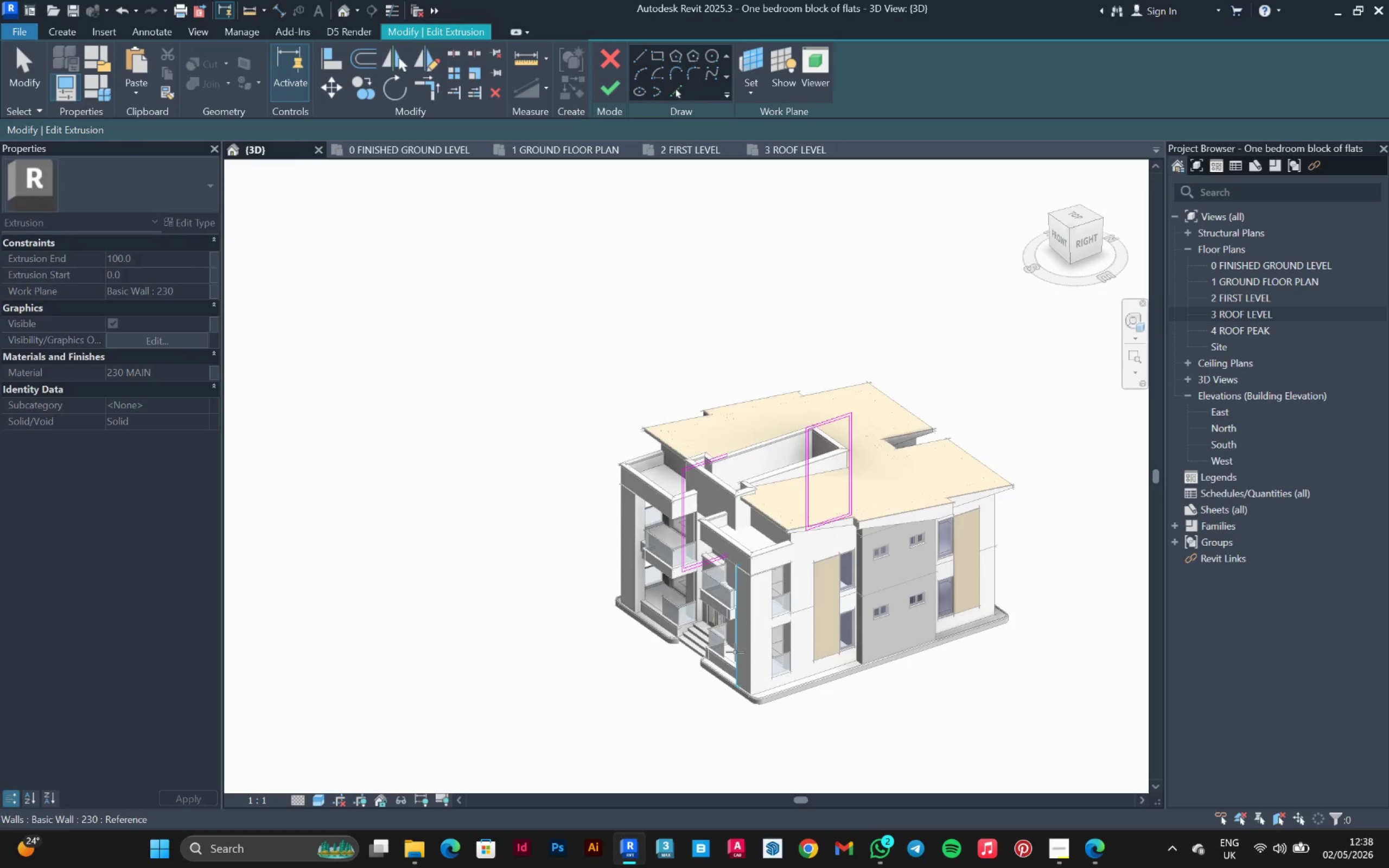 
scroll: coordinate [739, 507], scroll_direction: down, amount: 3.0
 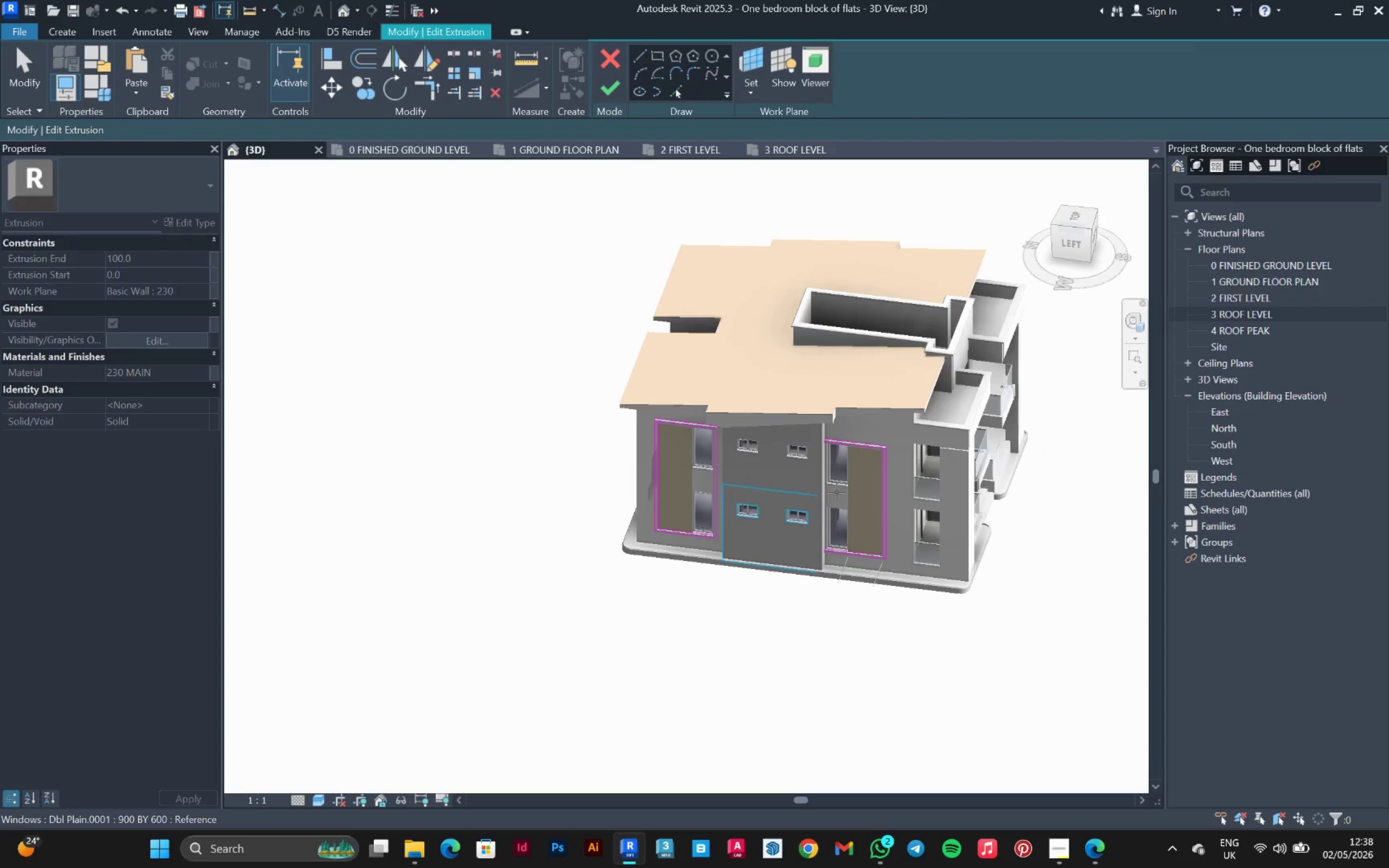 
scroll: coordinate [807, 646], scroll_direction: up, amount: 2.0
 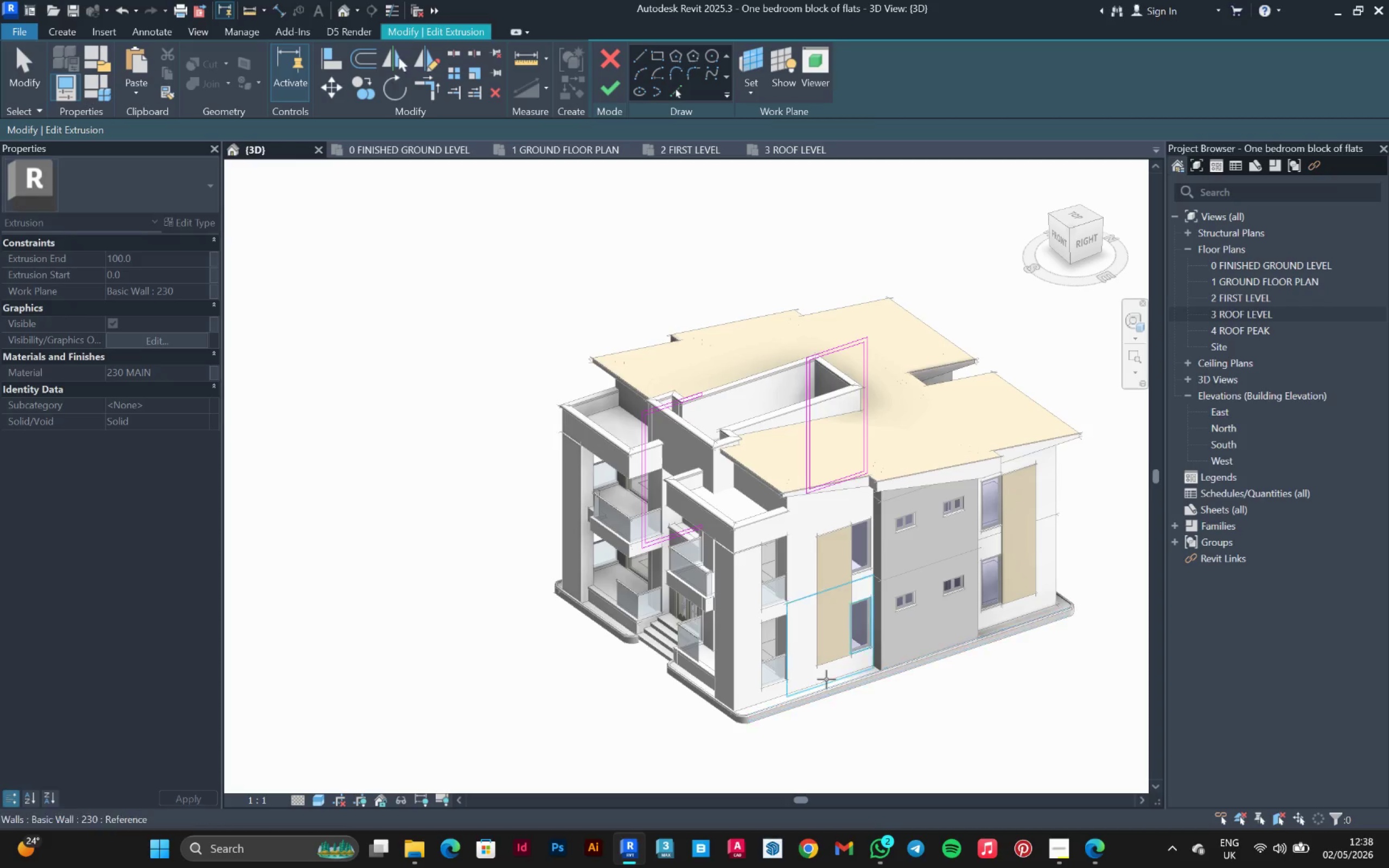 
left_click([826, 677])
 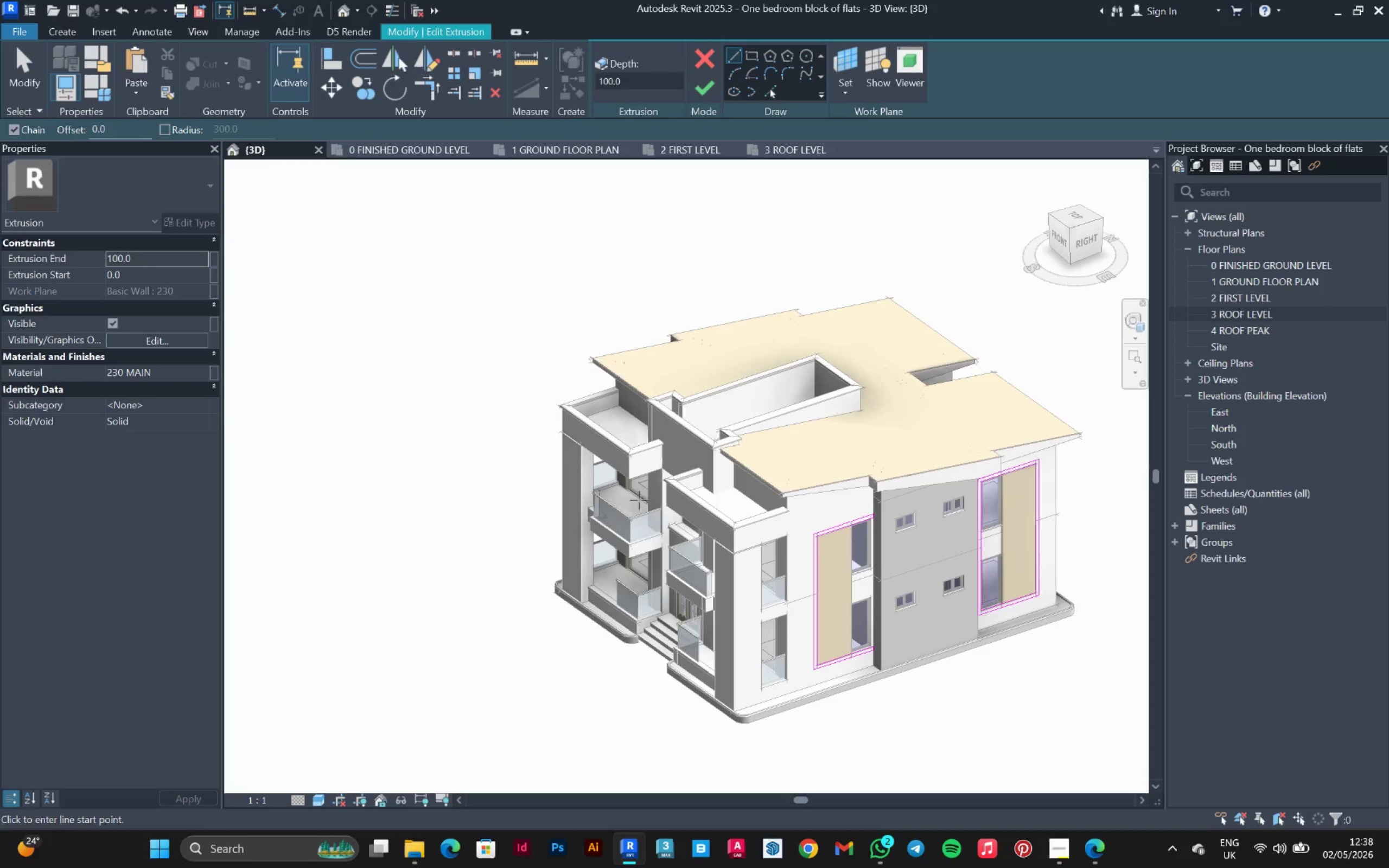 
key(Escape)
 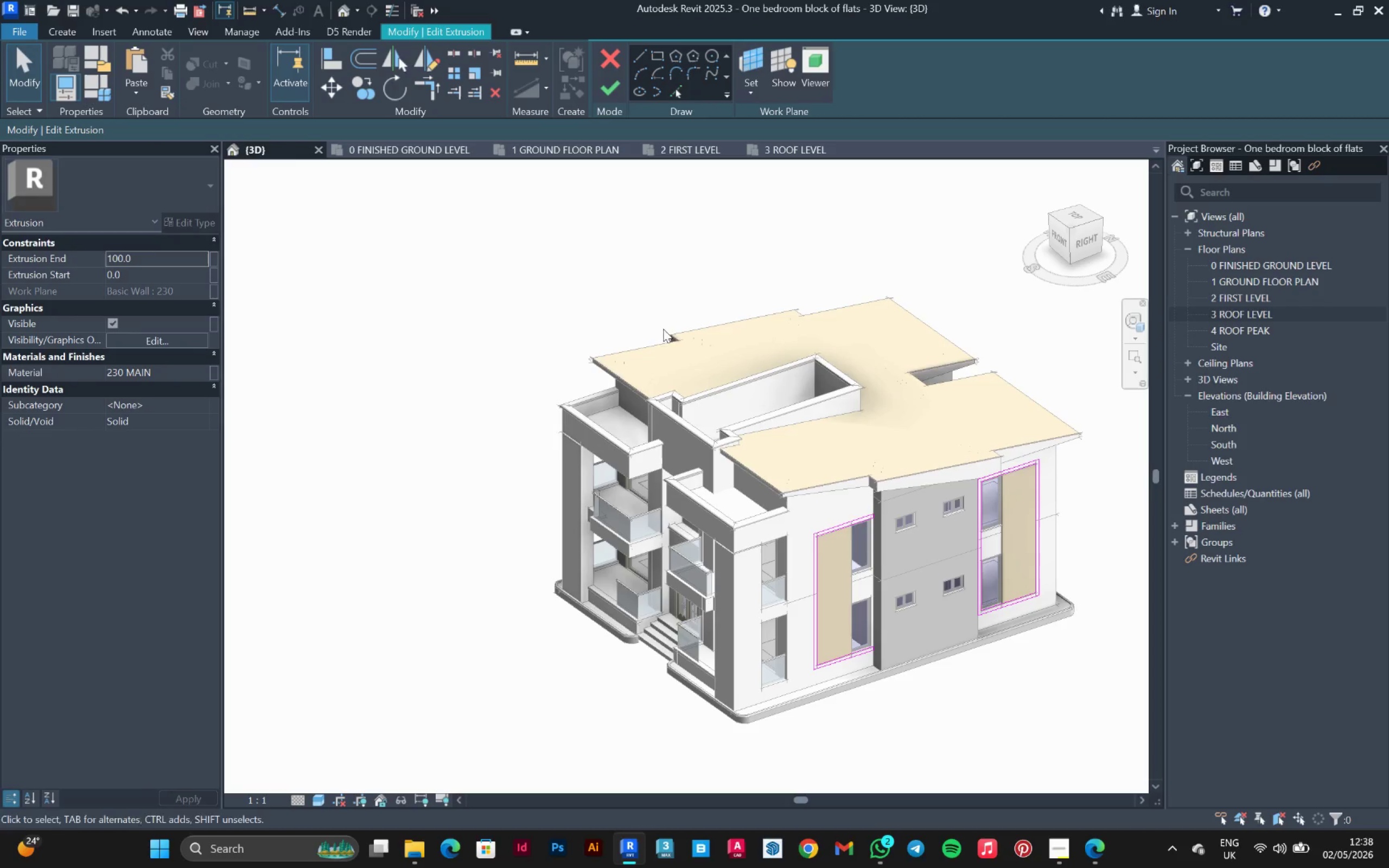 
key(Escape)
 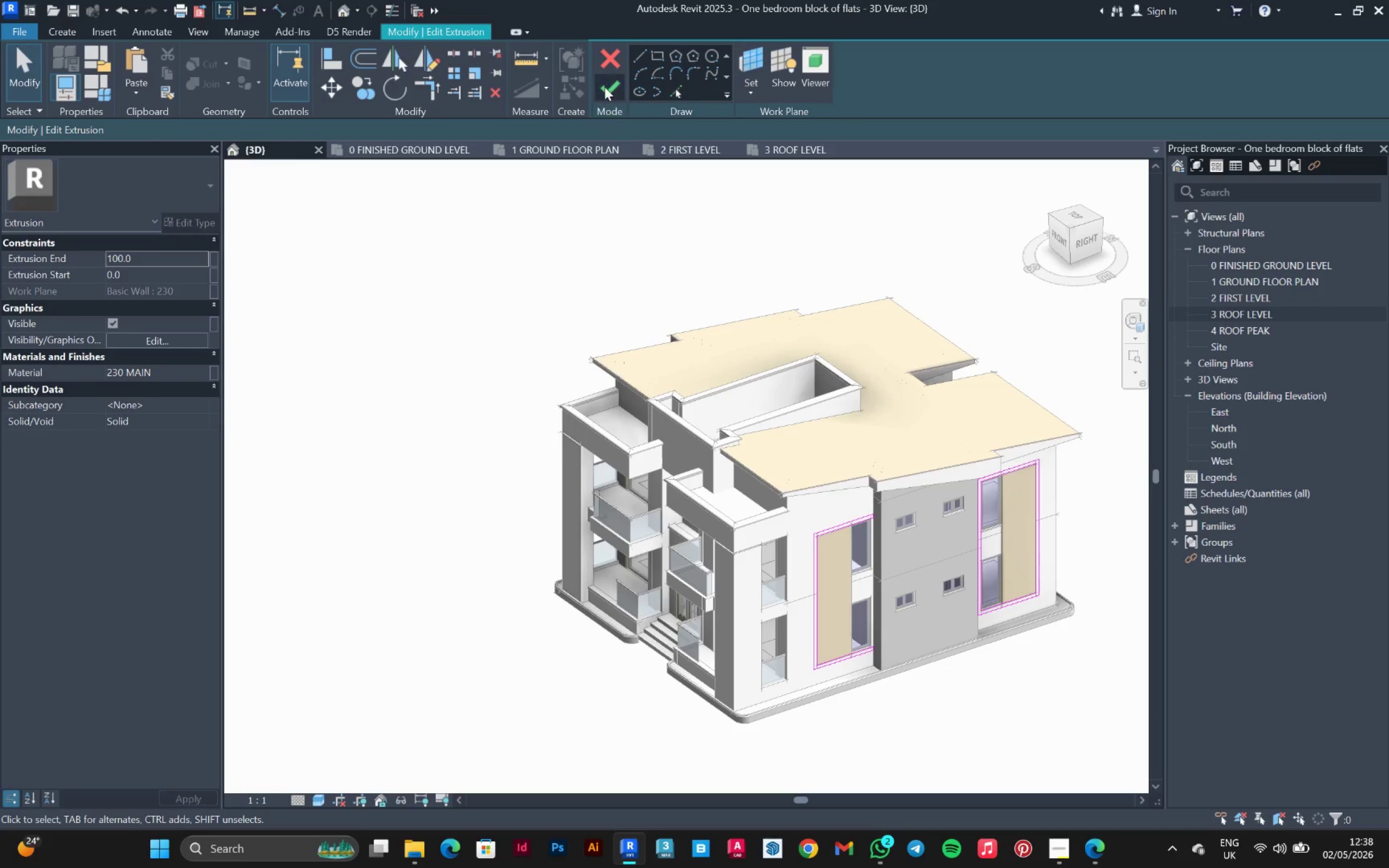 
left_click([604, 87])
 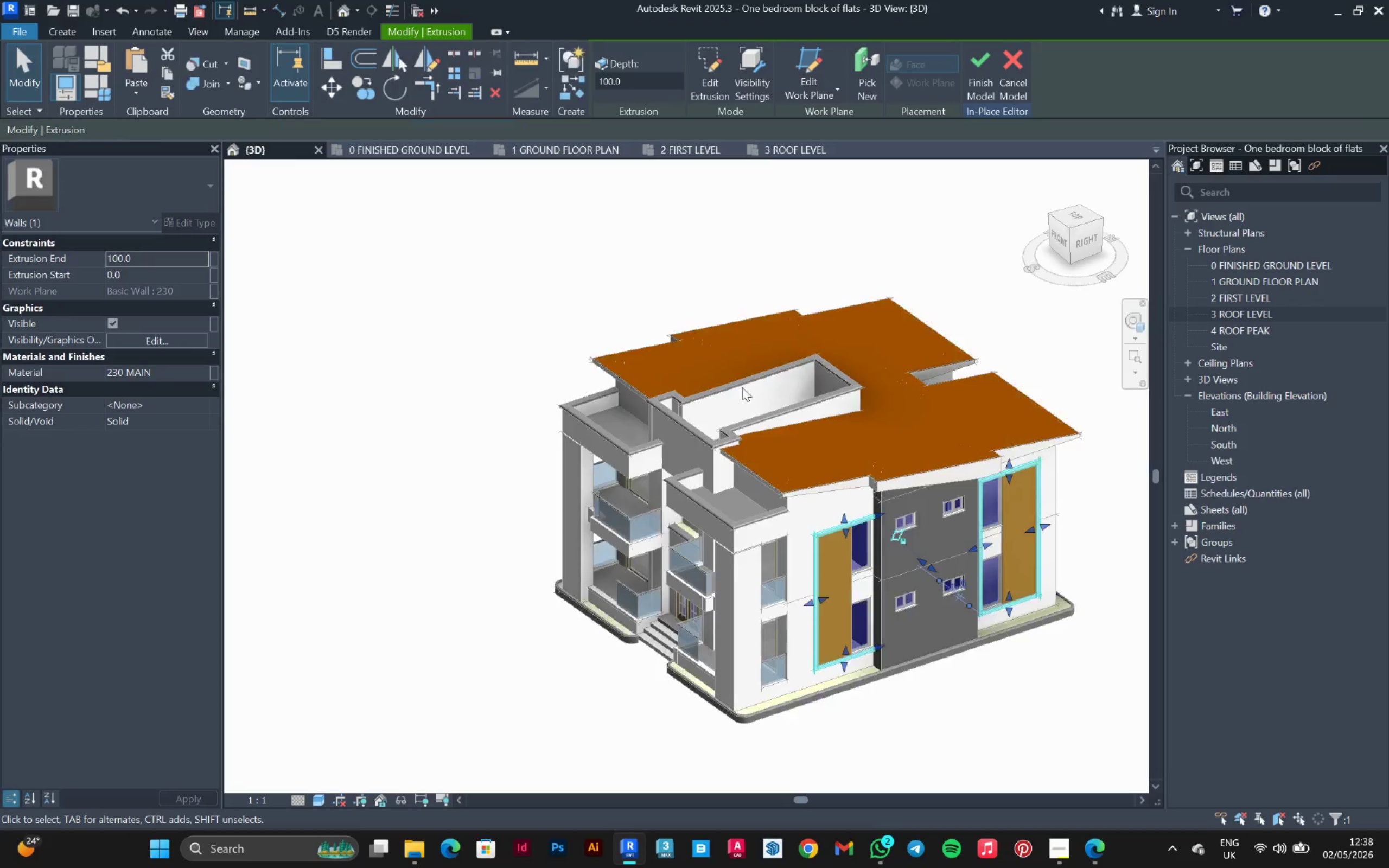 
scroll: coordinate [772, 491], scroll_direction: down, amount: 3.0
 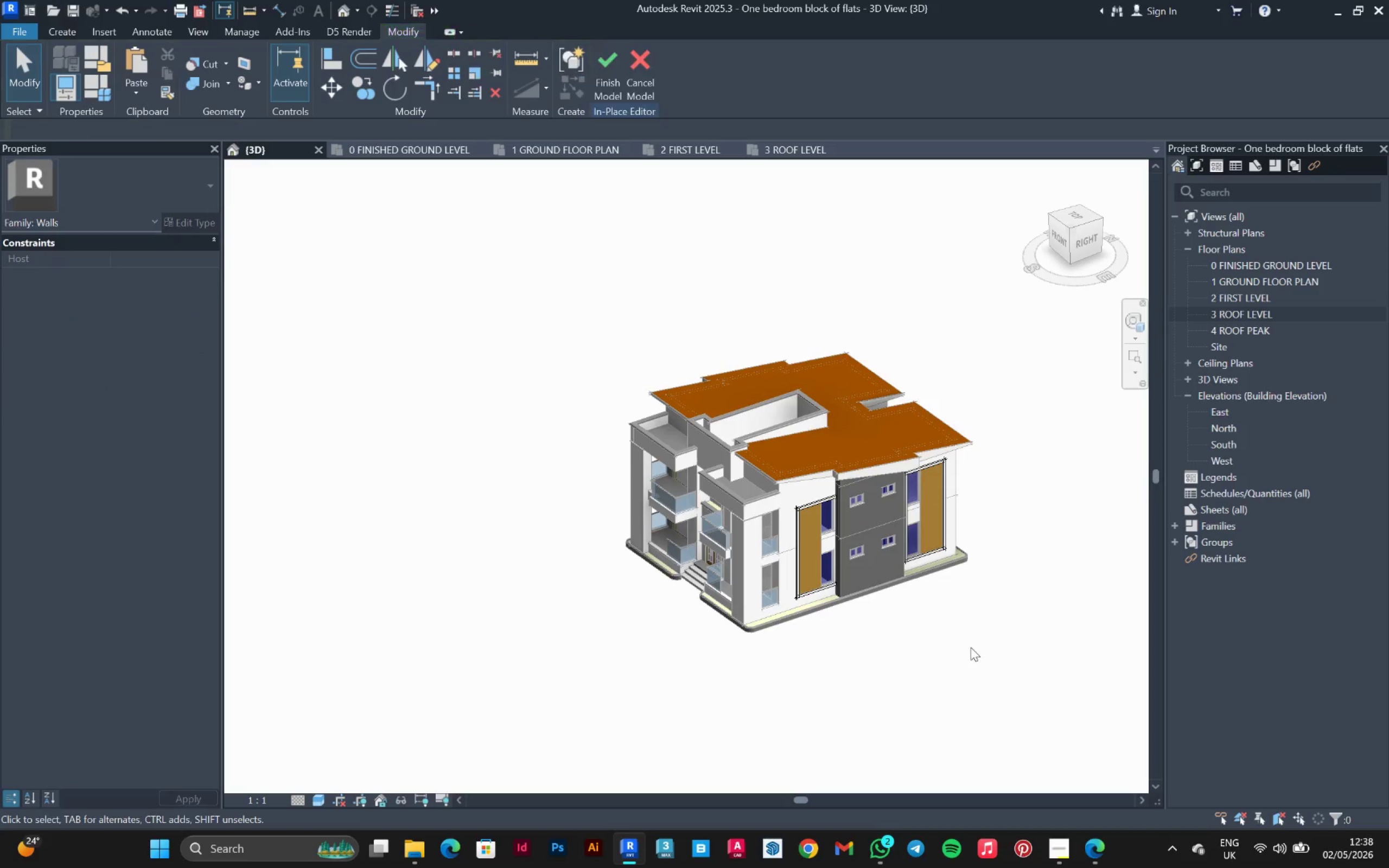 
hold_key(key=ShiftLeft, duration=0.62)
 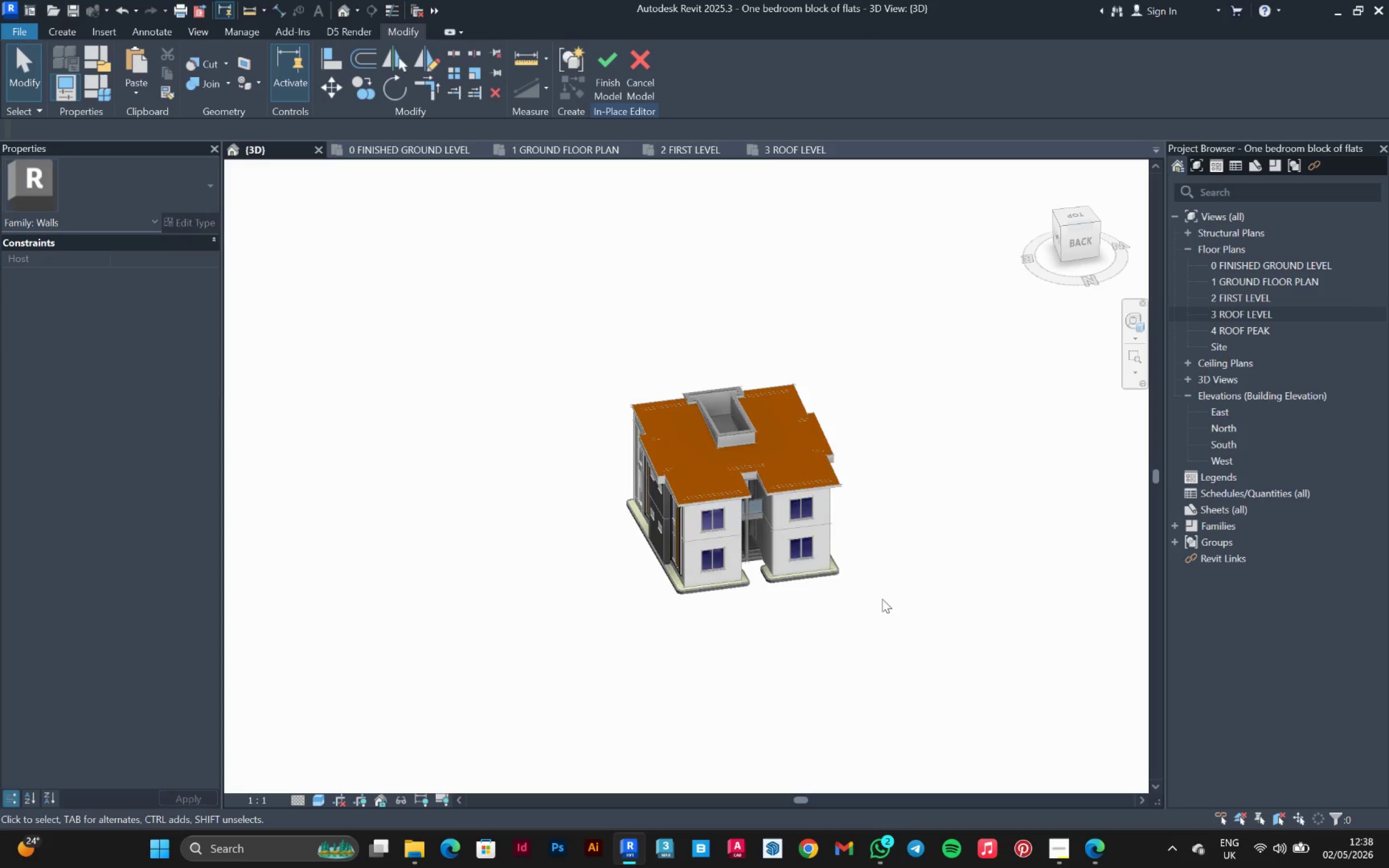 
scroll: coordinate [976, 628], scroll_direction: down, amount: 2.0
 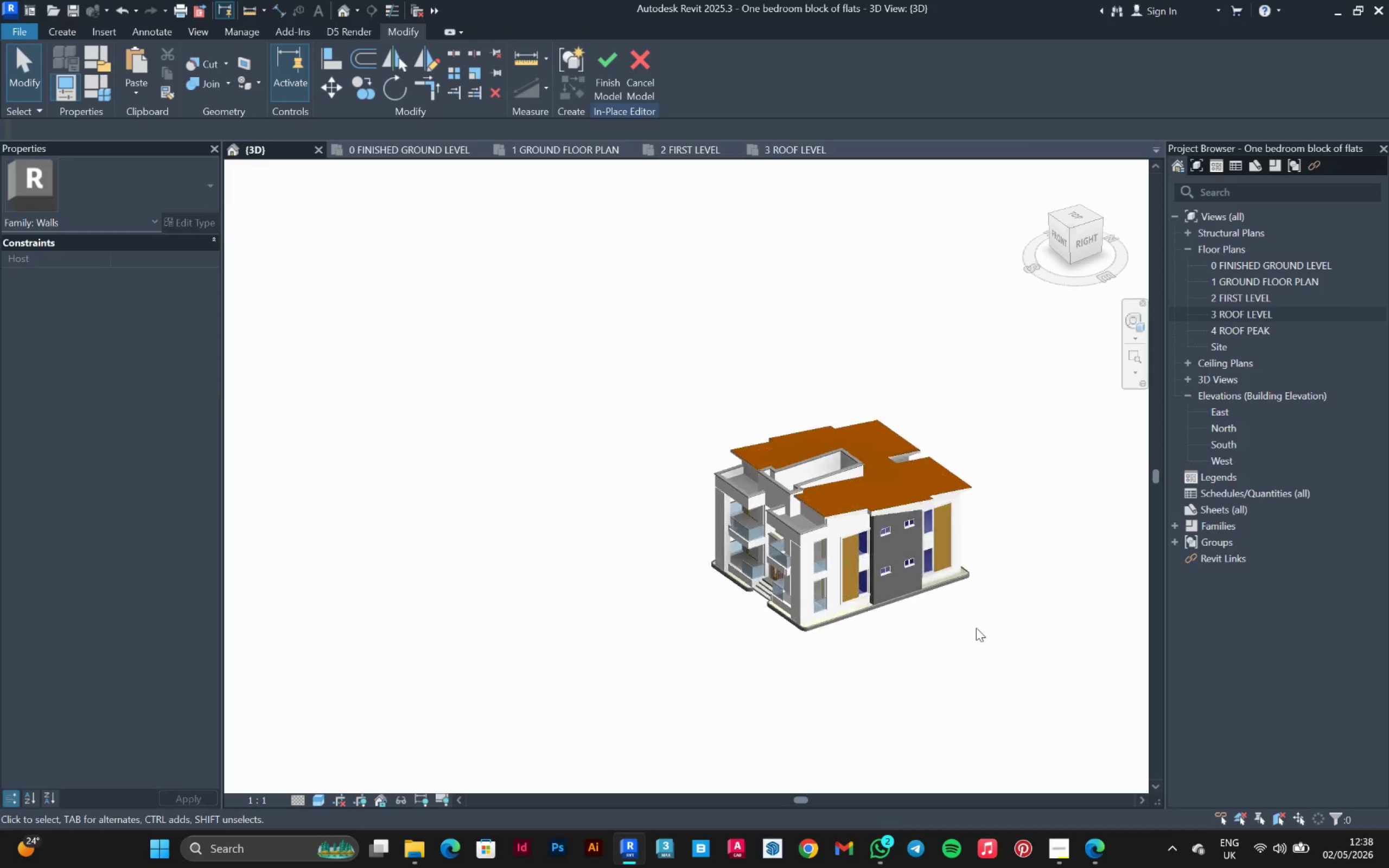 
scroll: coordinate [896, 594], scroll_direction: up, amount: 3.0
 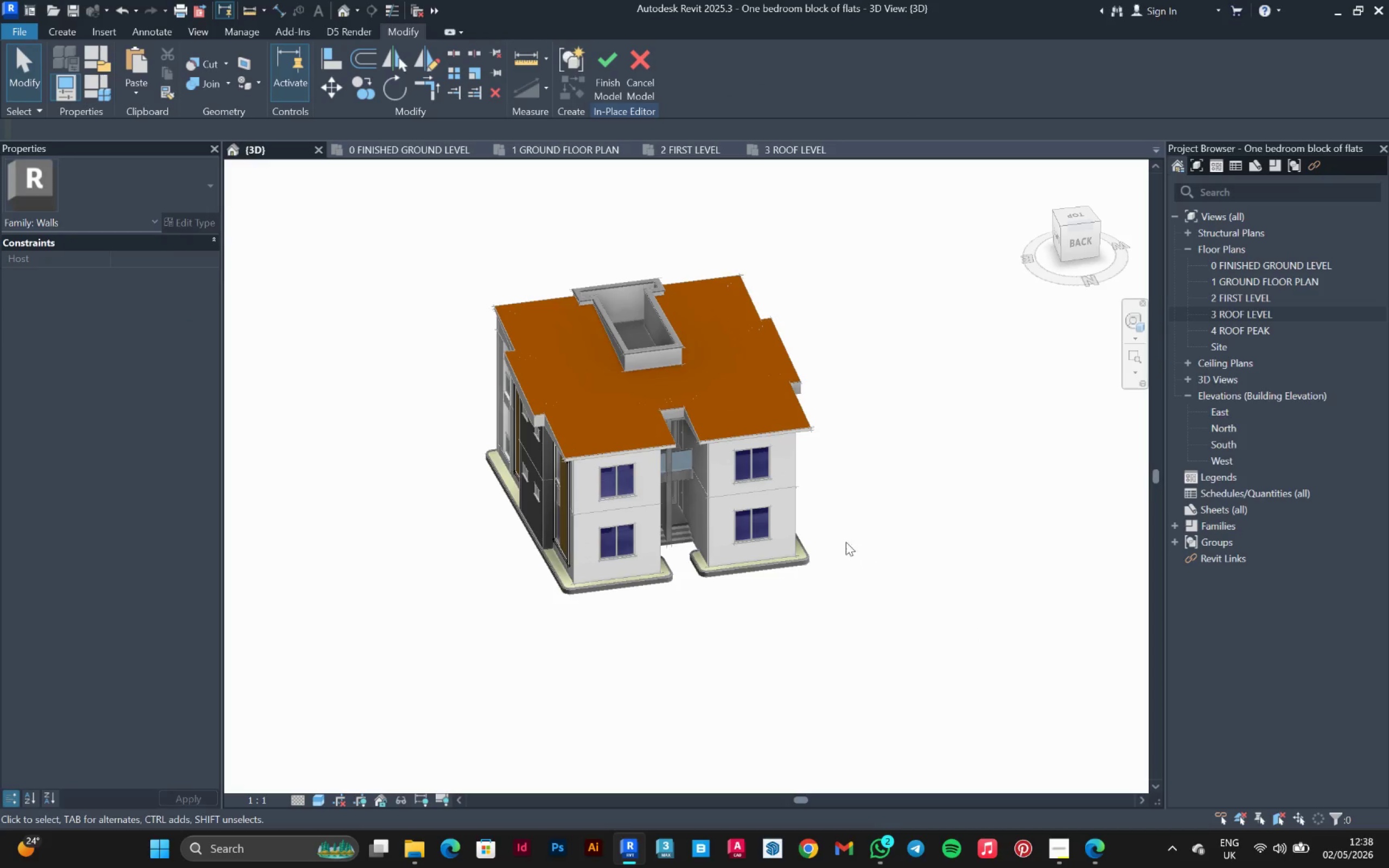 
hold_key(key=ShiftLeft, duration=1.5)
 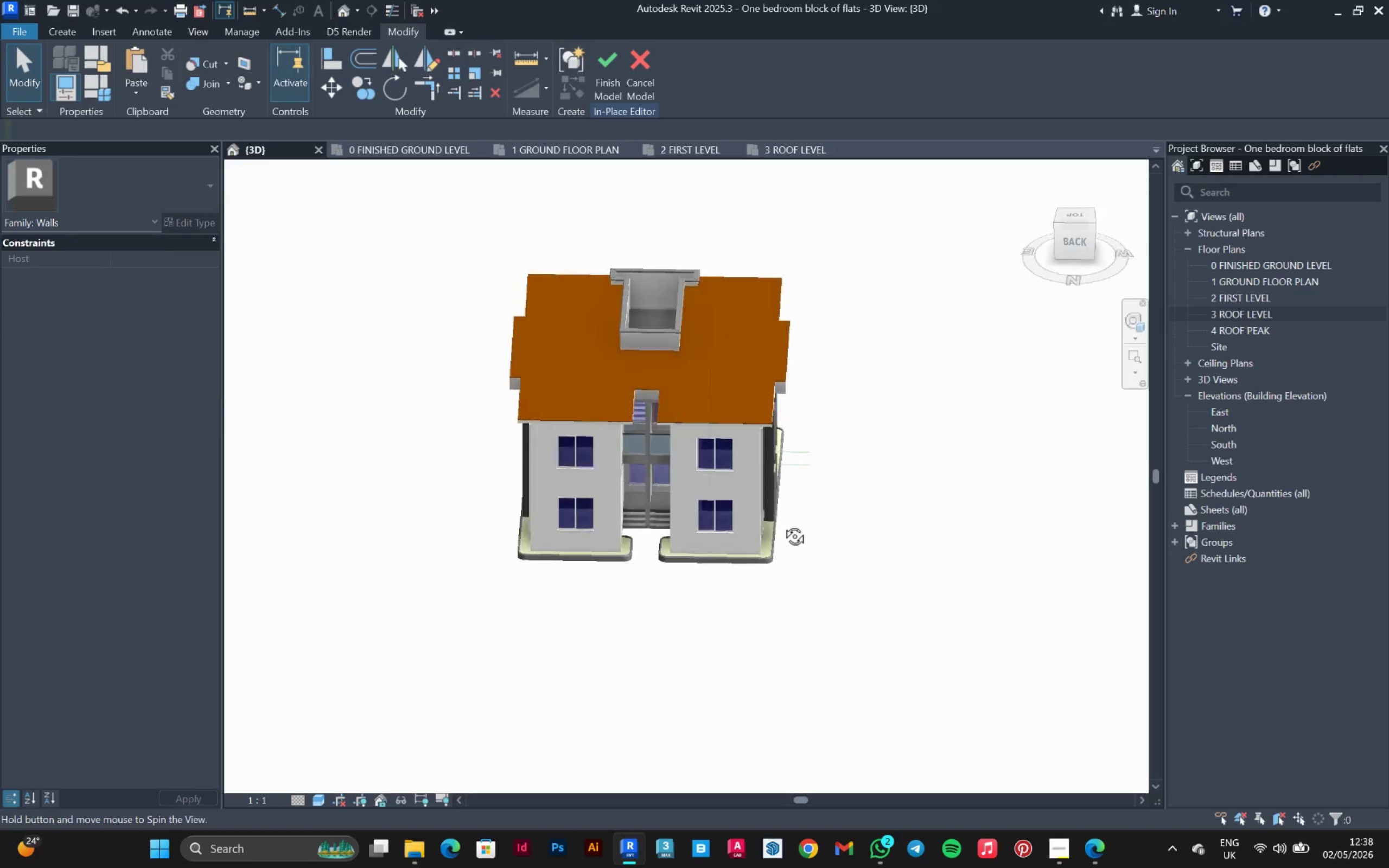 
hold_key(key=ShiftLeft, duration=0.62)
 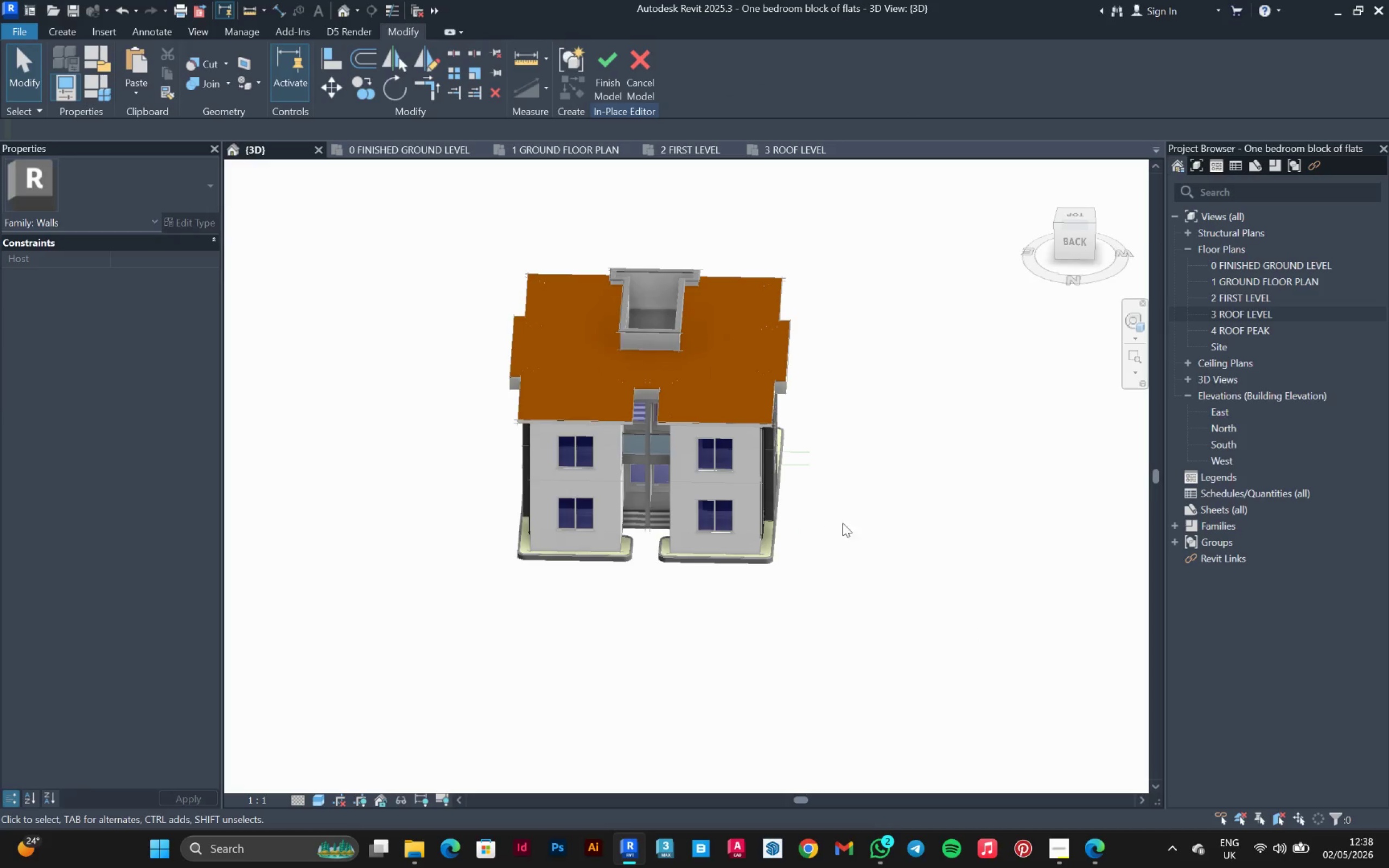 
hold_key(key=ShiftLeft, duration=1.52)
 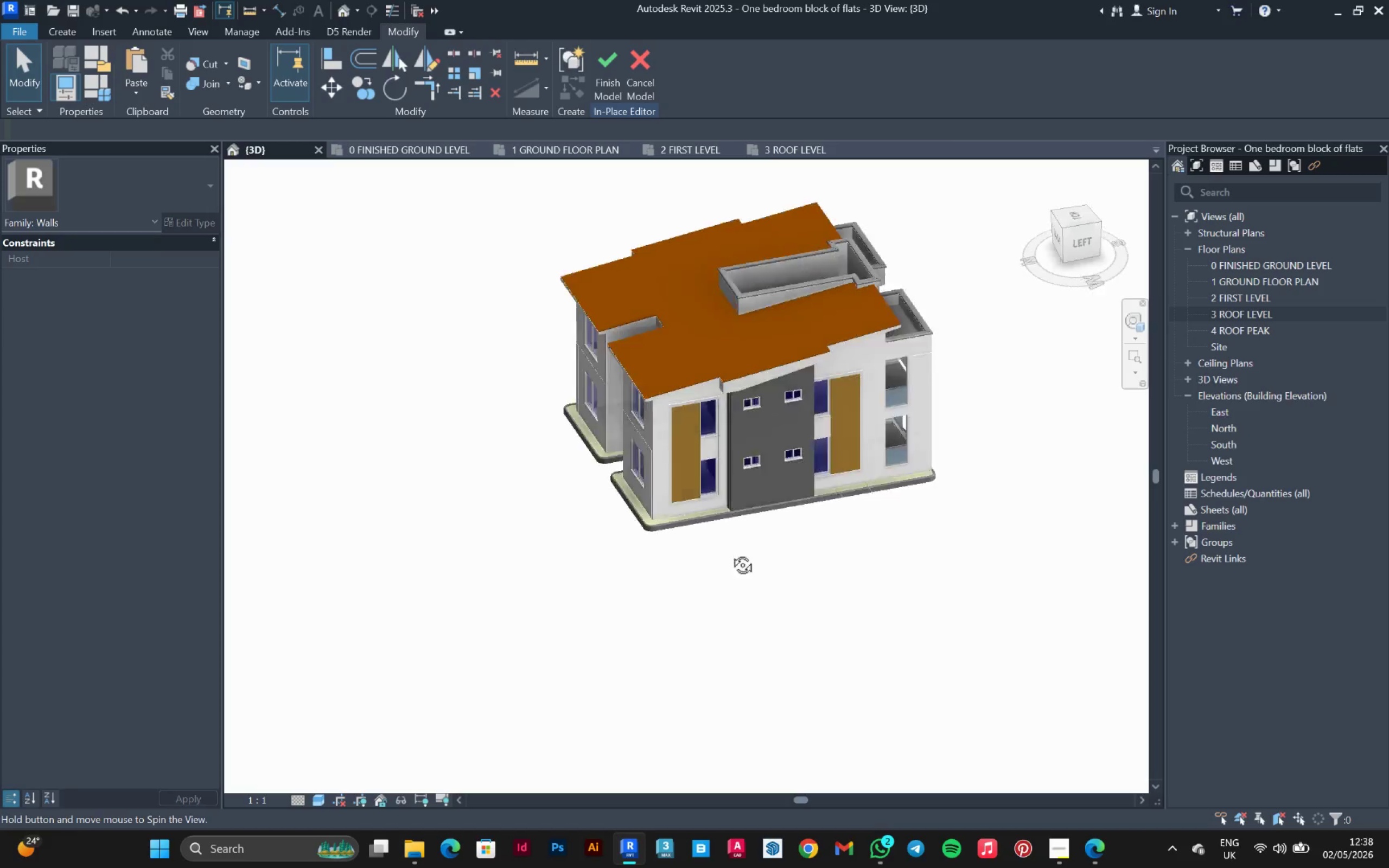 
hold_key(key=ShiftLeft, duration=0.97)
hold_key(key=ShiftLeft, duration=2.38)
scroll: coordinate [780, 552], scroll_direction: down, amount: 1.0
 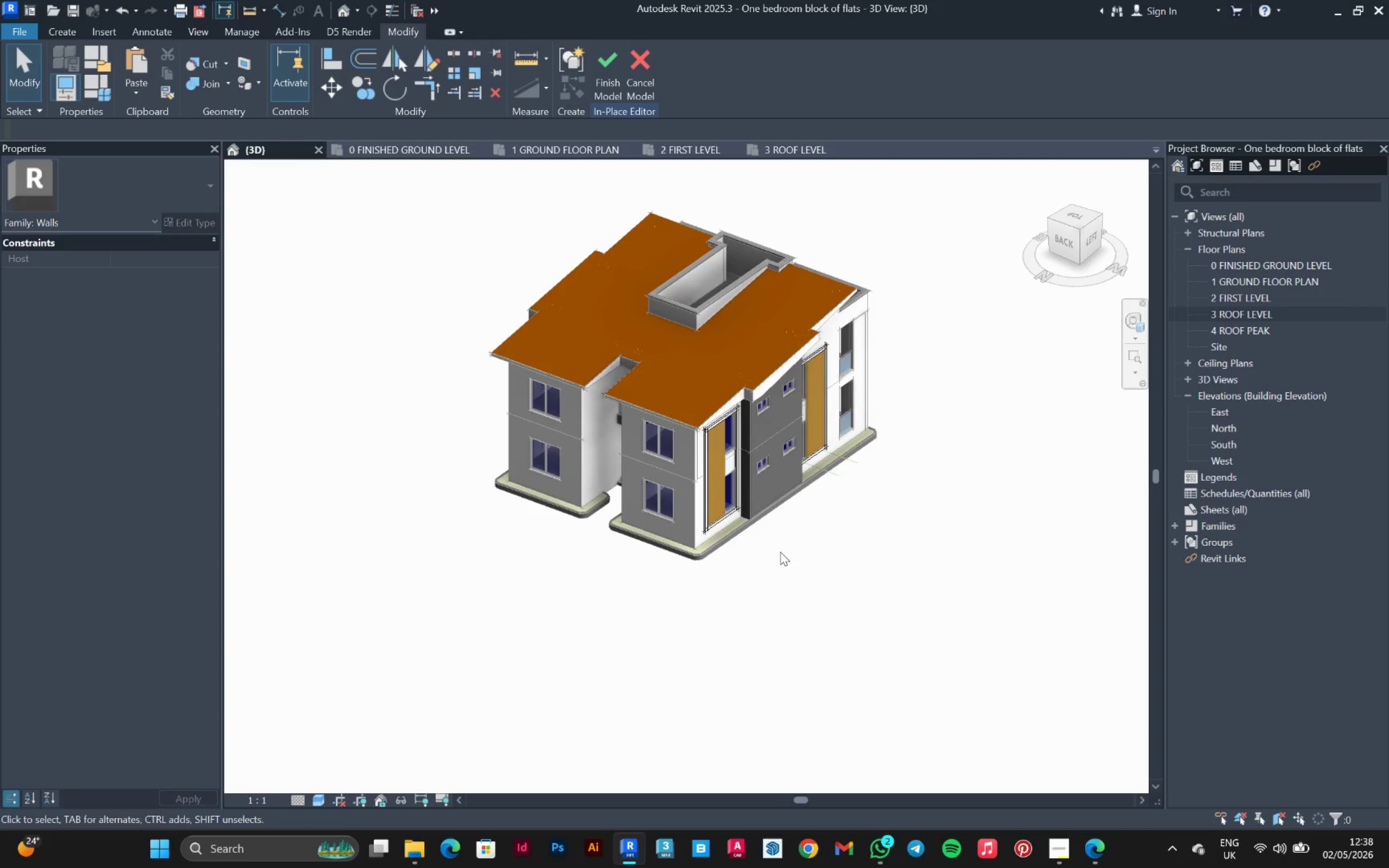 
hold_key(key=ShiftLeft, duration=0.8)
 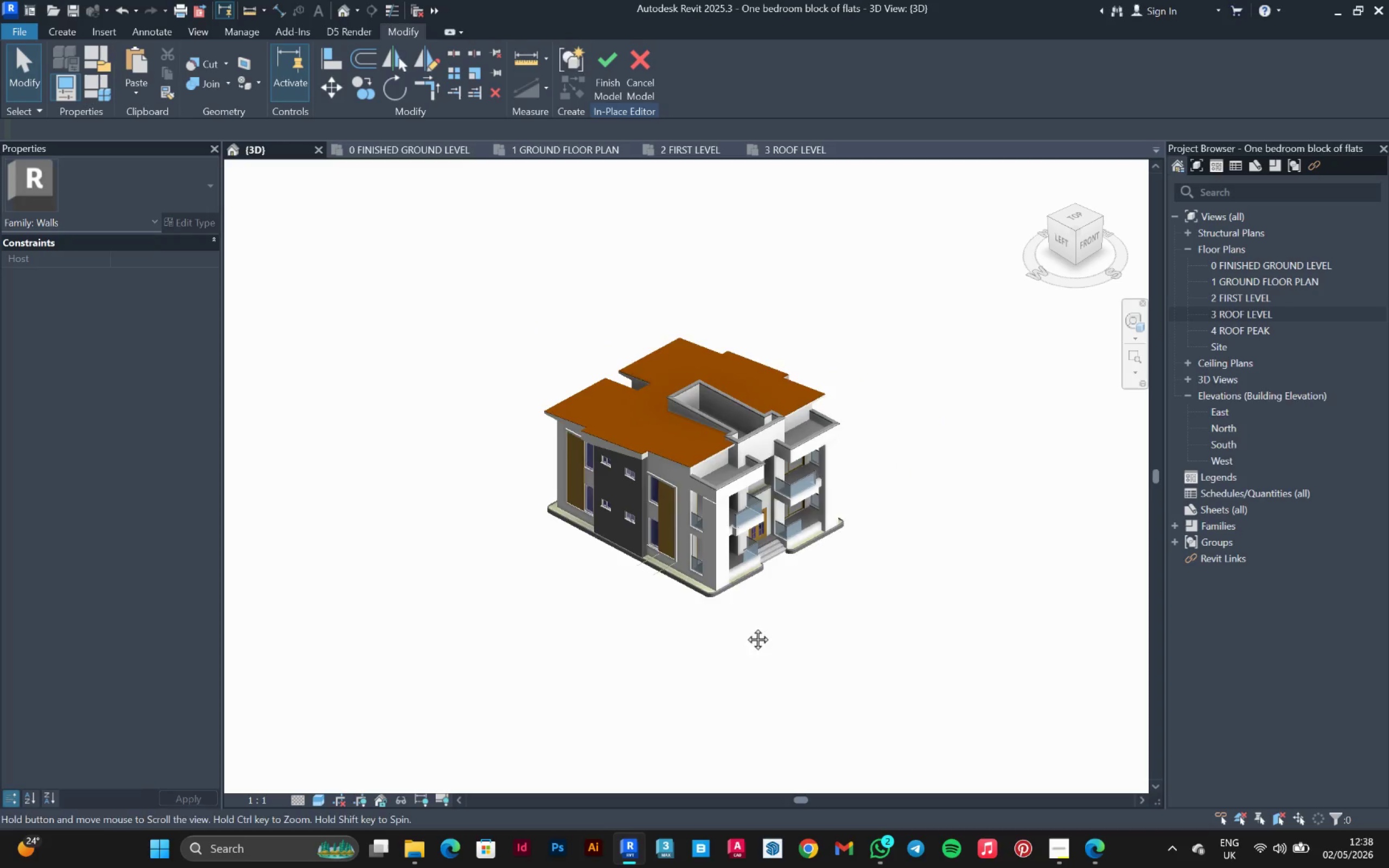 
scroll: coordinate [780, 552], scroll_direction: down, amount: 2.0
 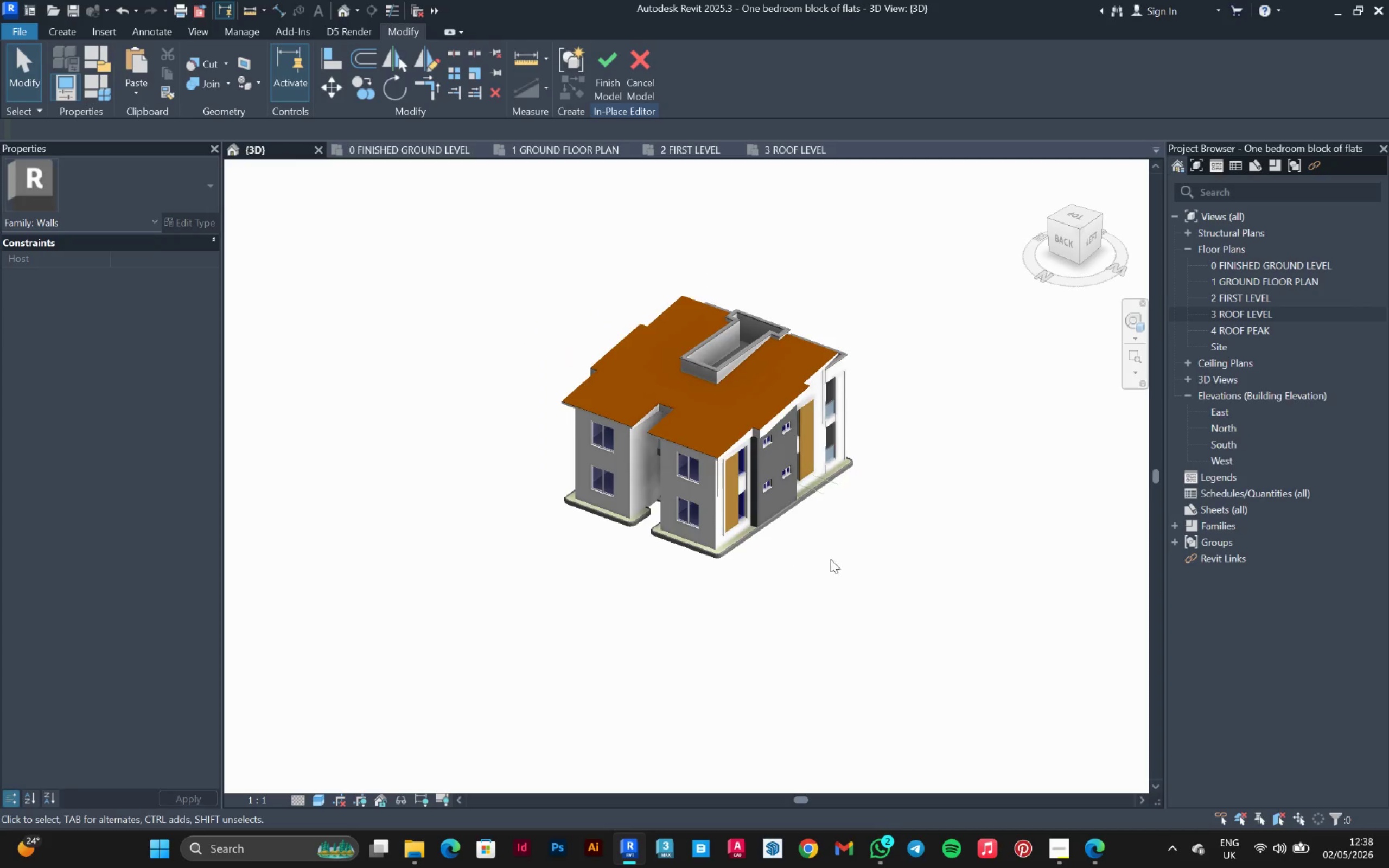 
hold_key(key=ShiftLeft, duration=1.45)
 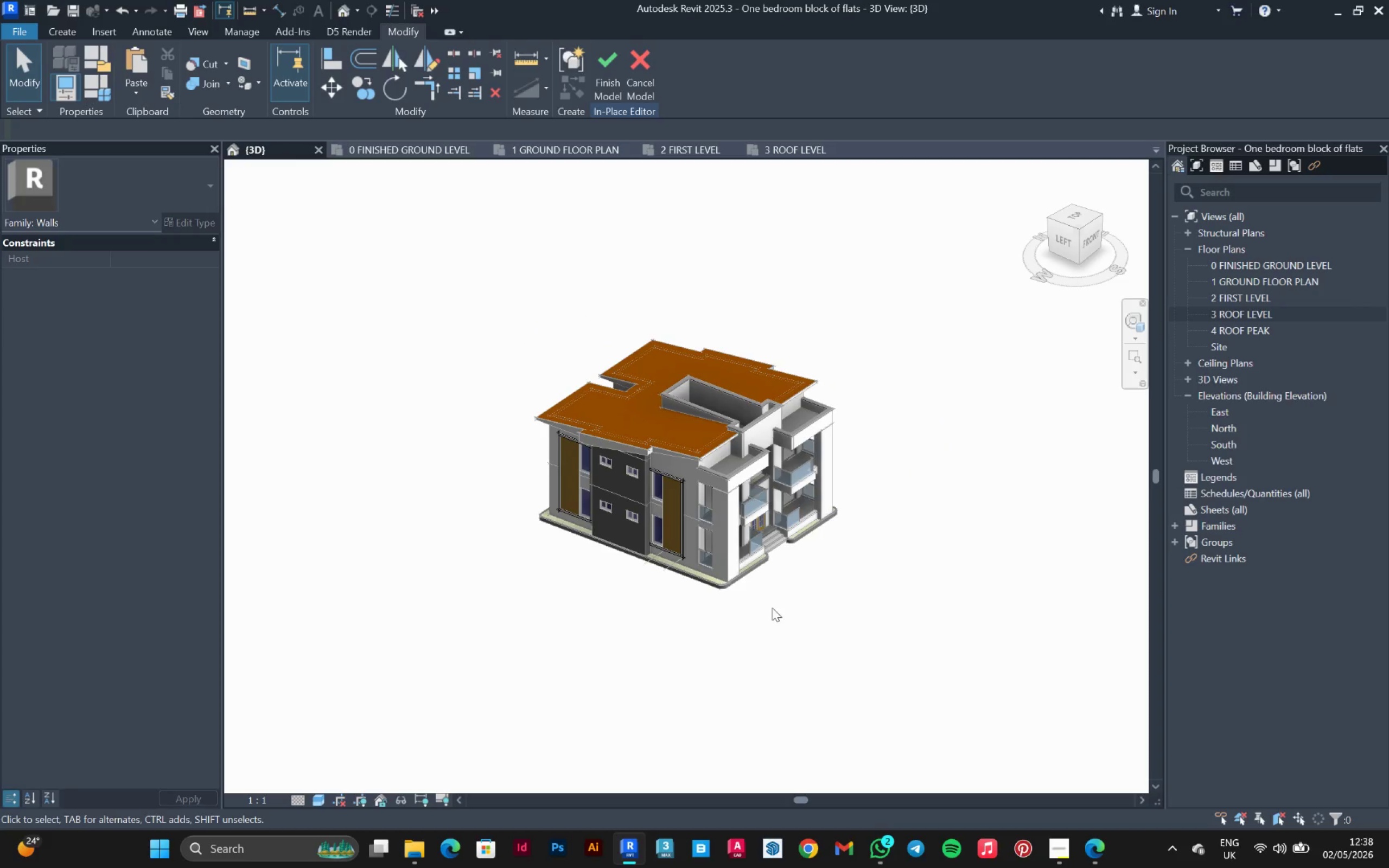 
hold_key(key=ShiftLeft, duration=0.52)
 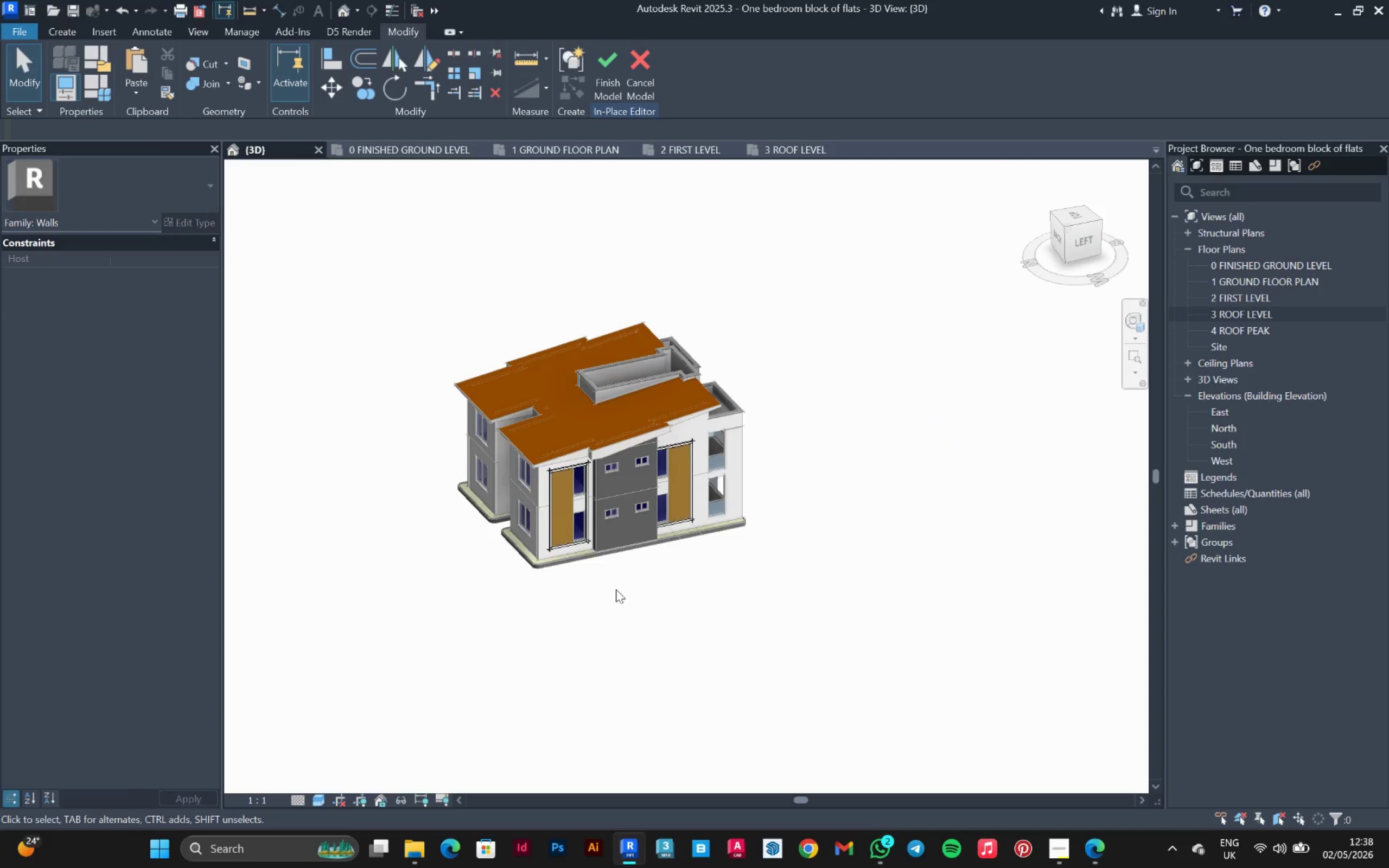 
hold_key(key=ShiftLeft, duration=0.53)
 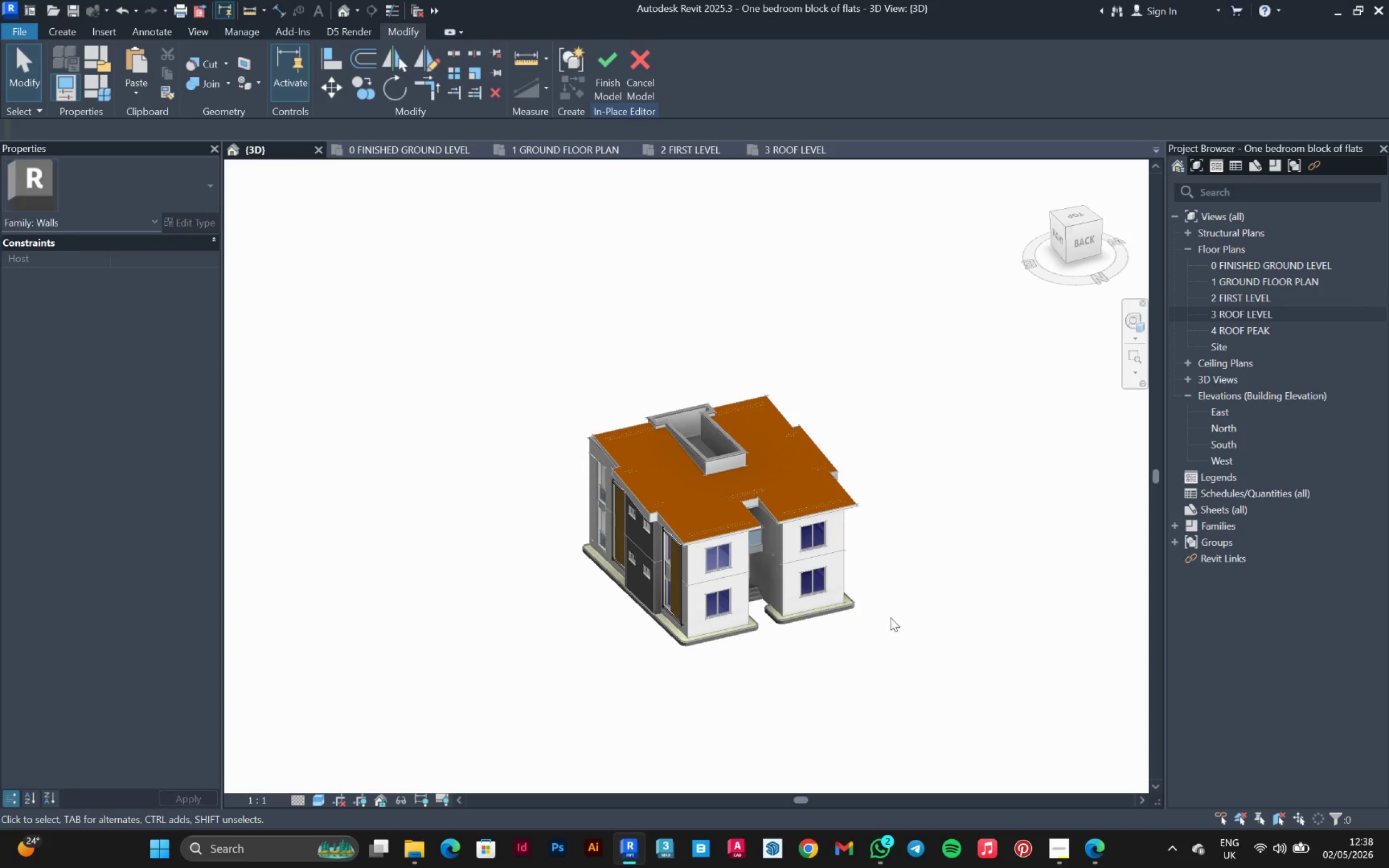 
hold_key(key=ShiftLeft, duration=0.5)
 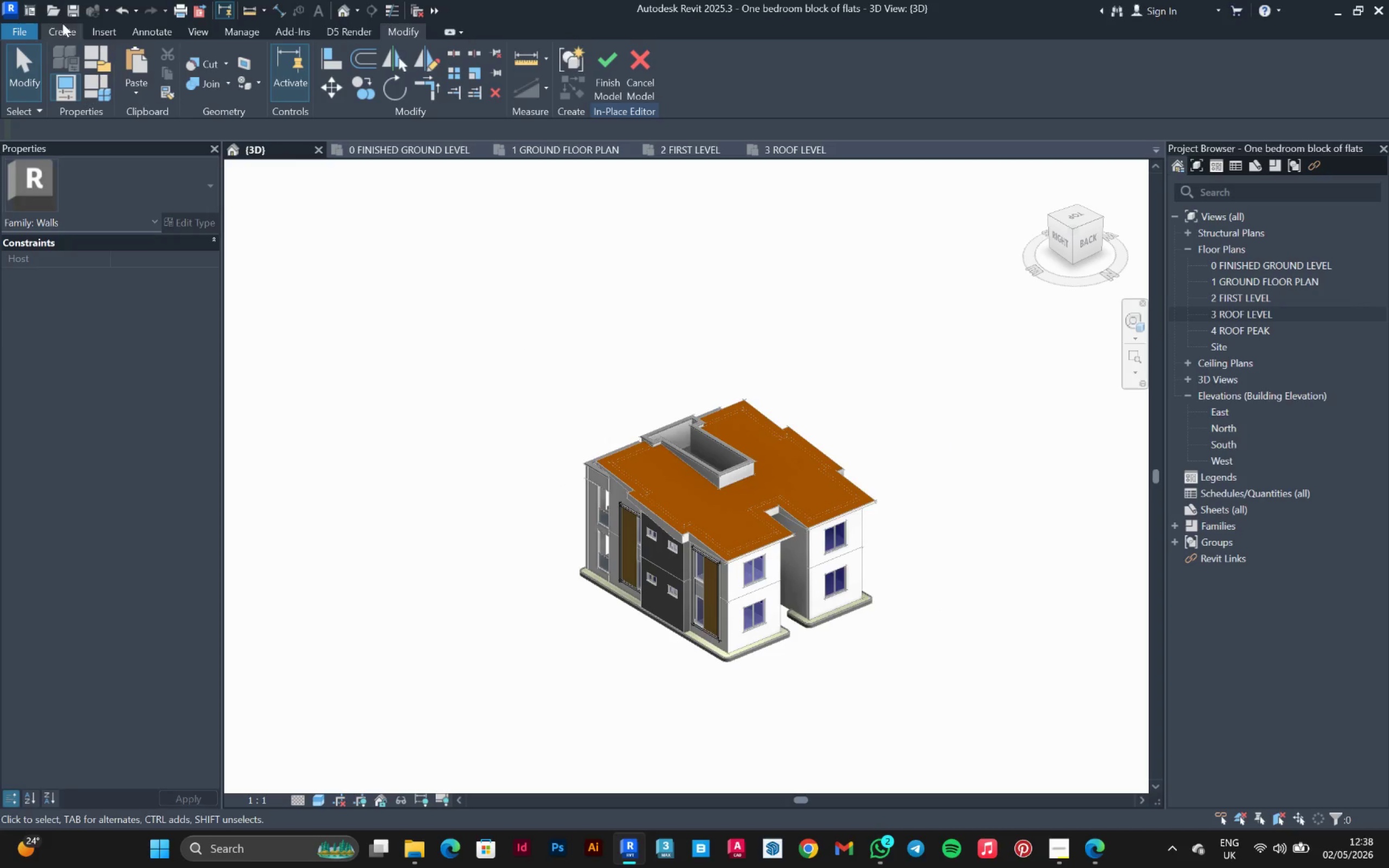 
left_click([63, 34])
 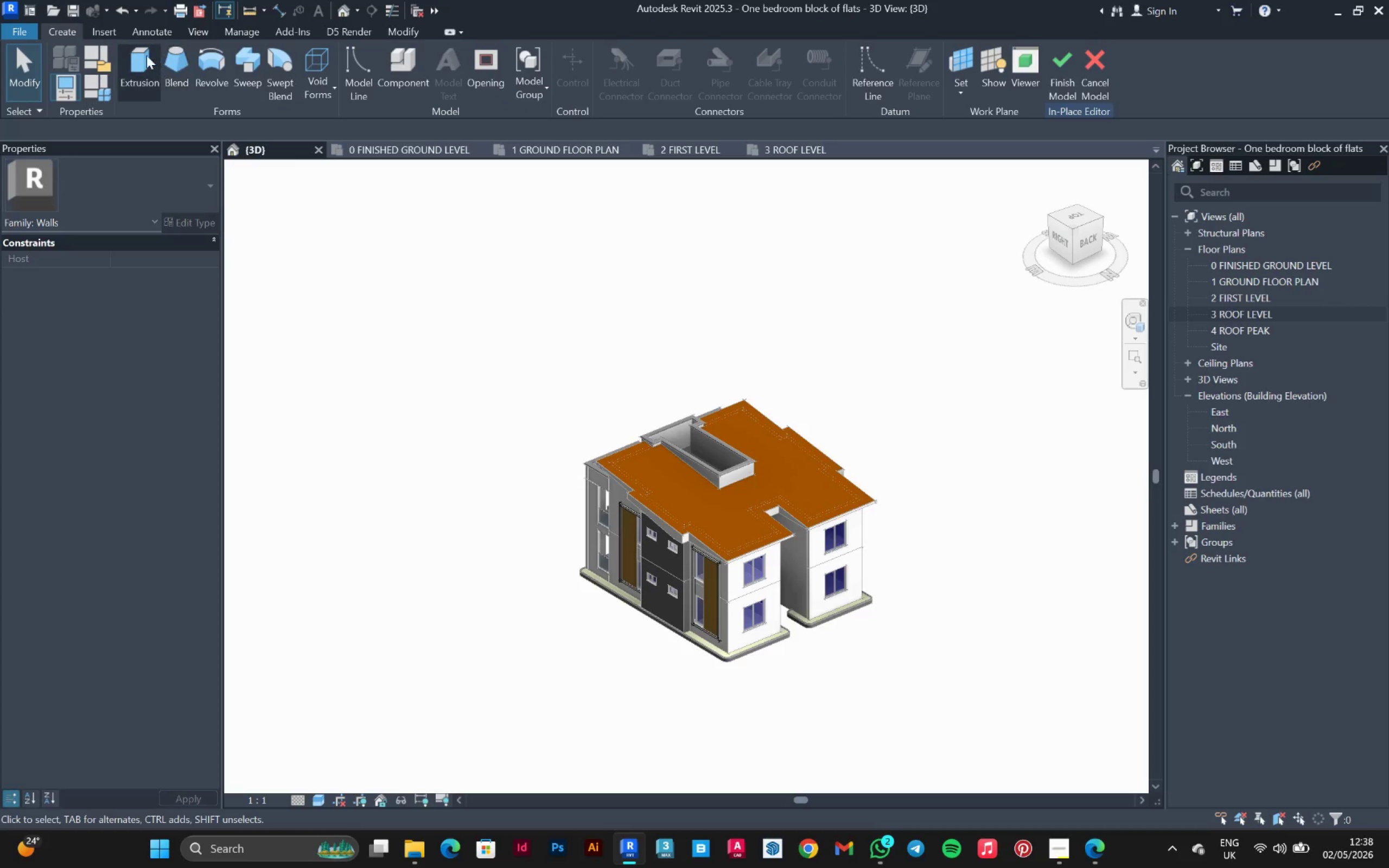 
left_click([138, 51])
 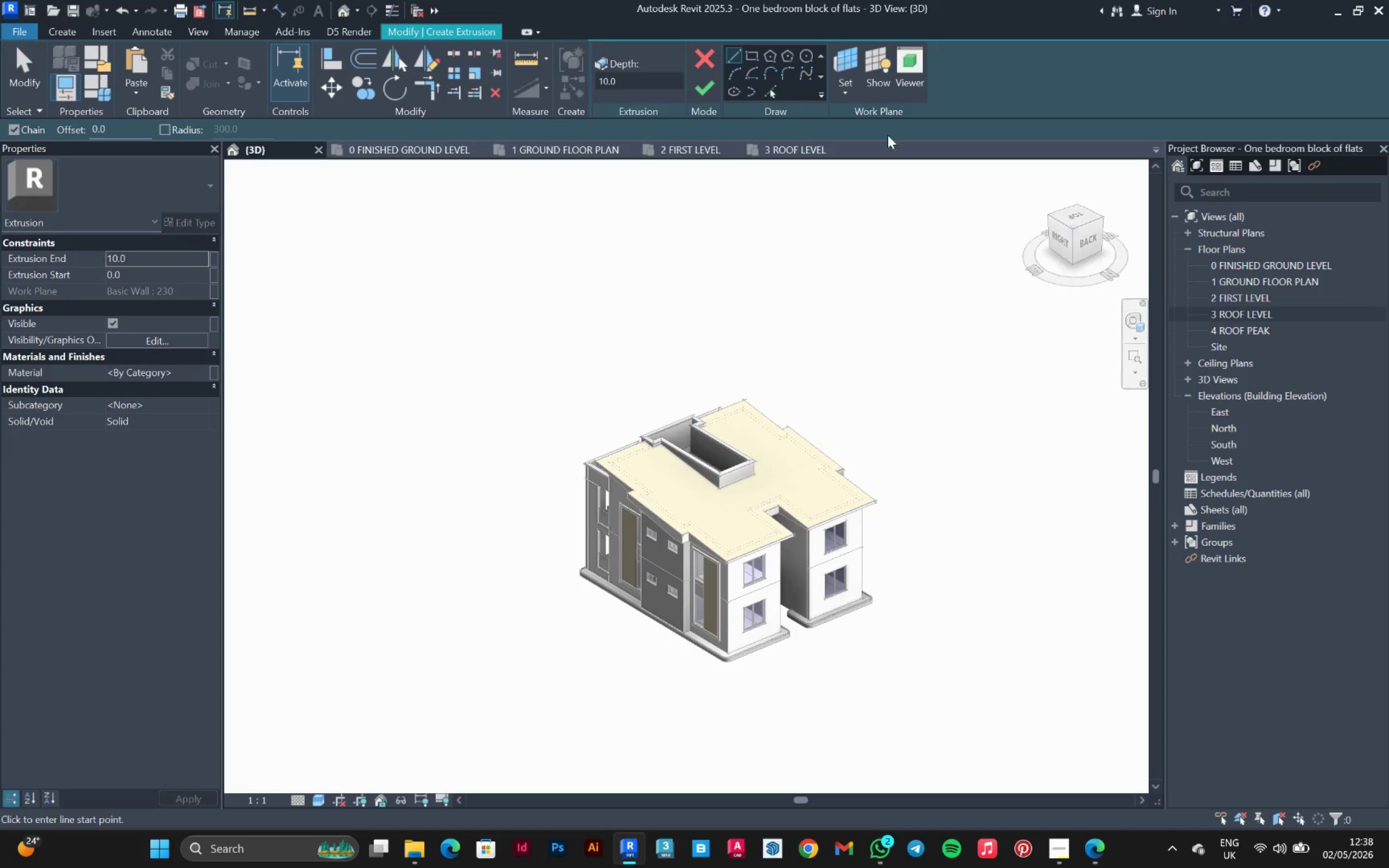 
left_click([843, 49])
 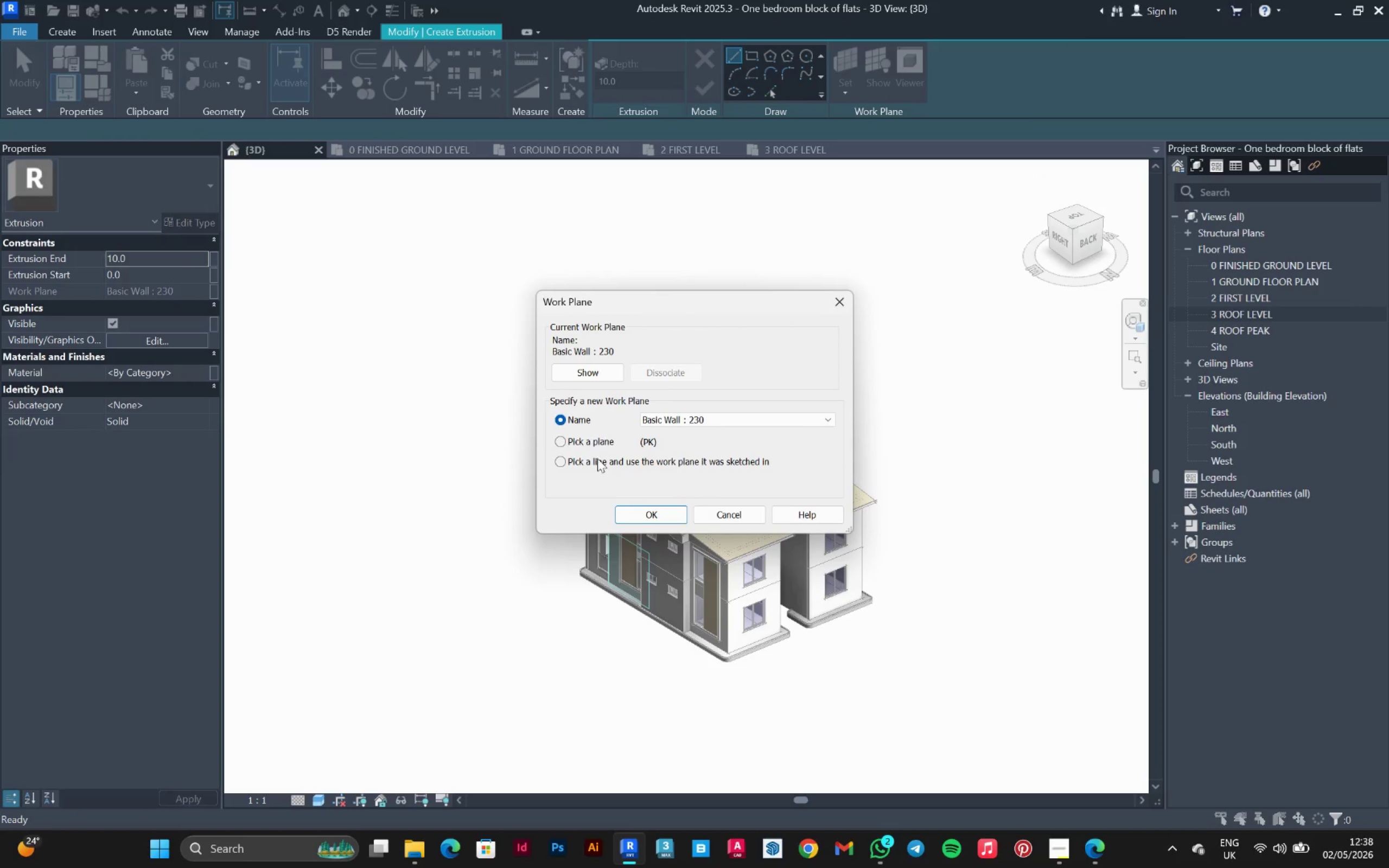 
left_click([585, 439])
 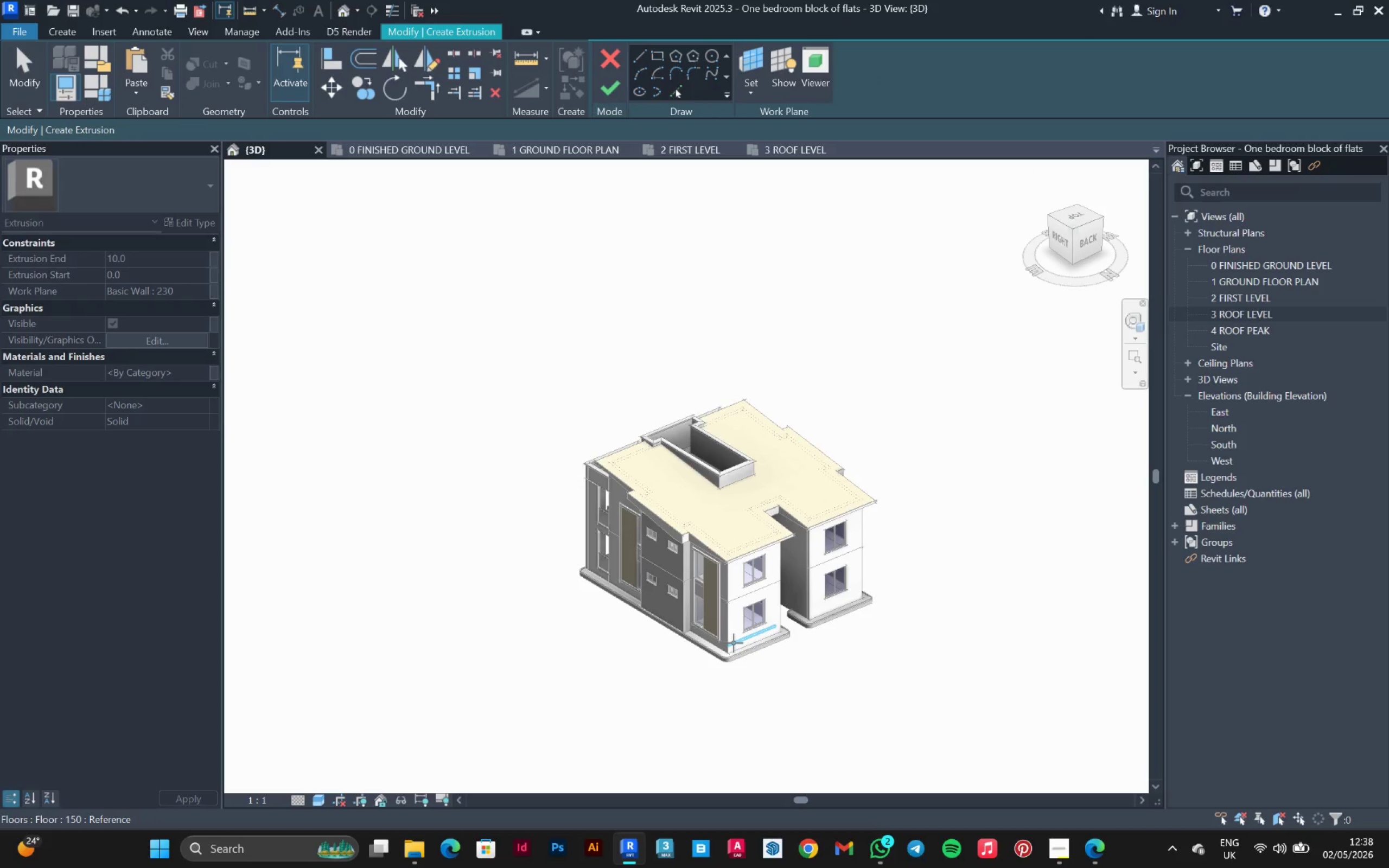 
scroll: coordinate [772, 619], scroll_direction: up, amount: 5.0
 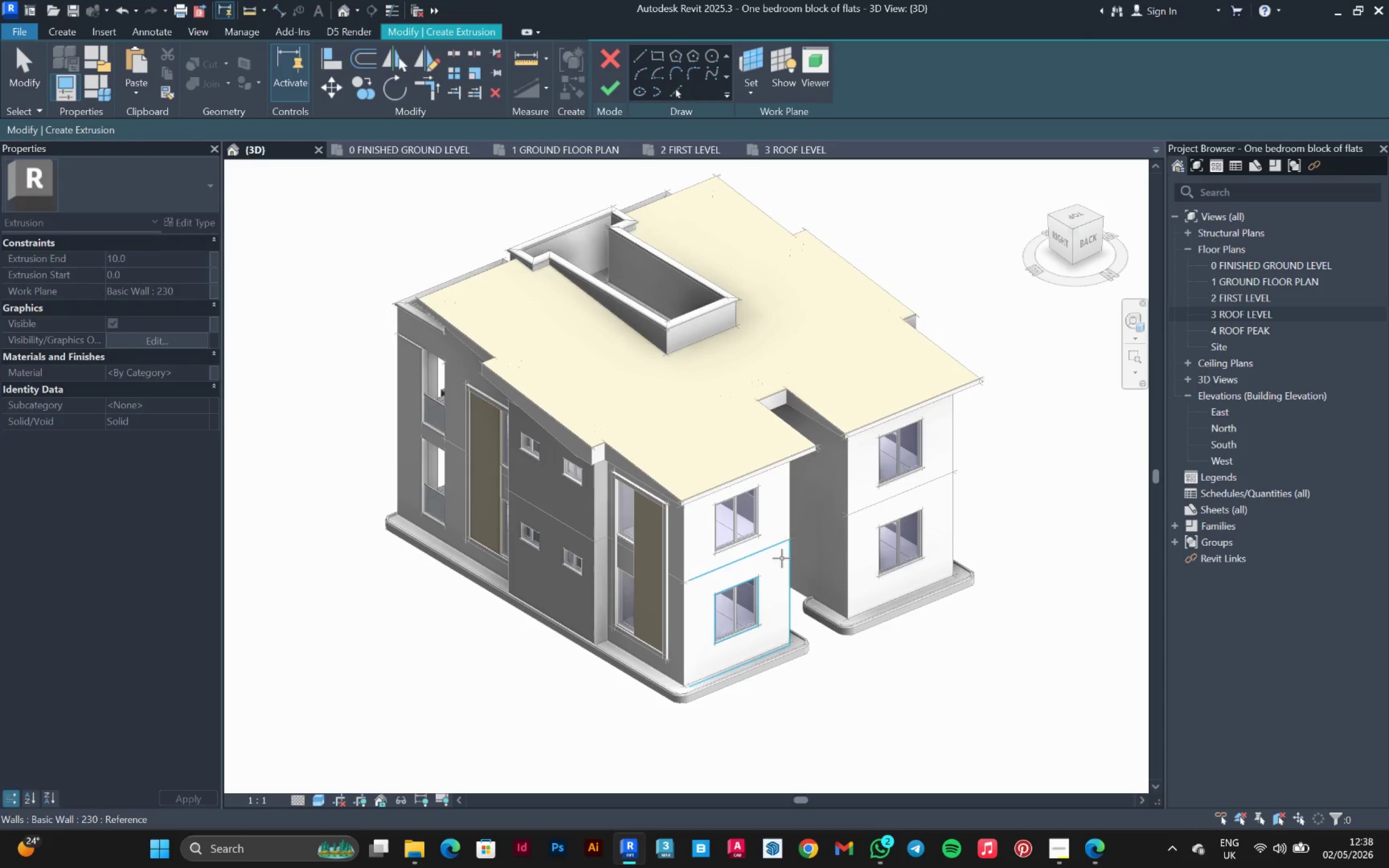 
left_click([782, 558])
 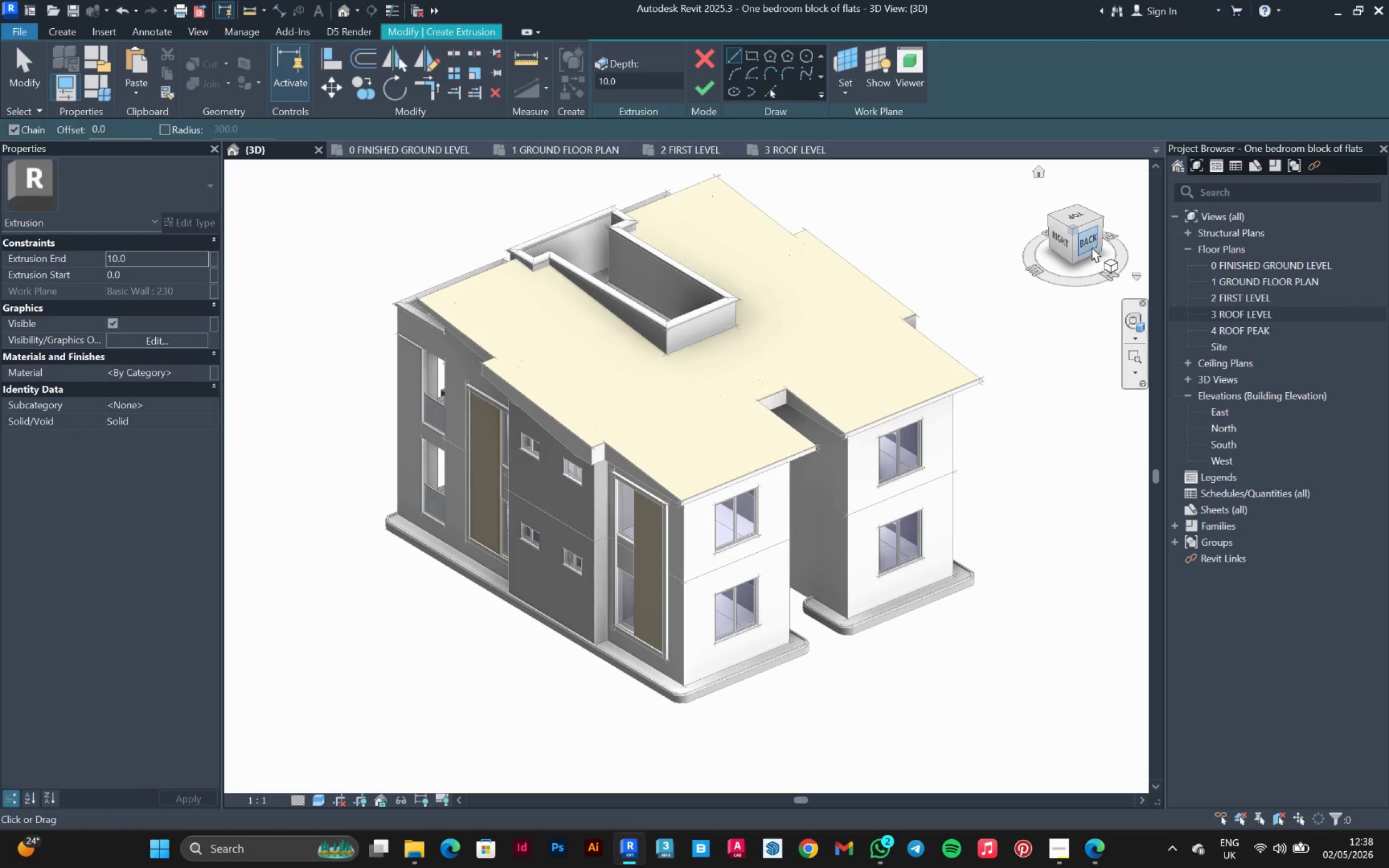 
left_click([1091, 244])
 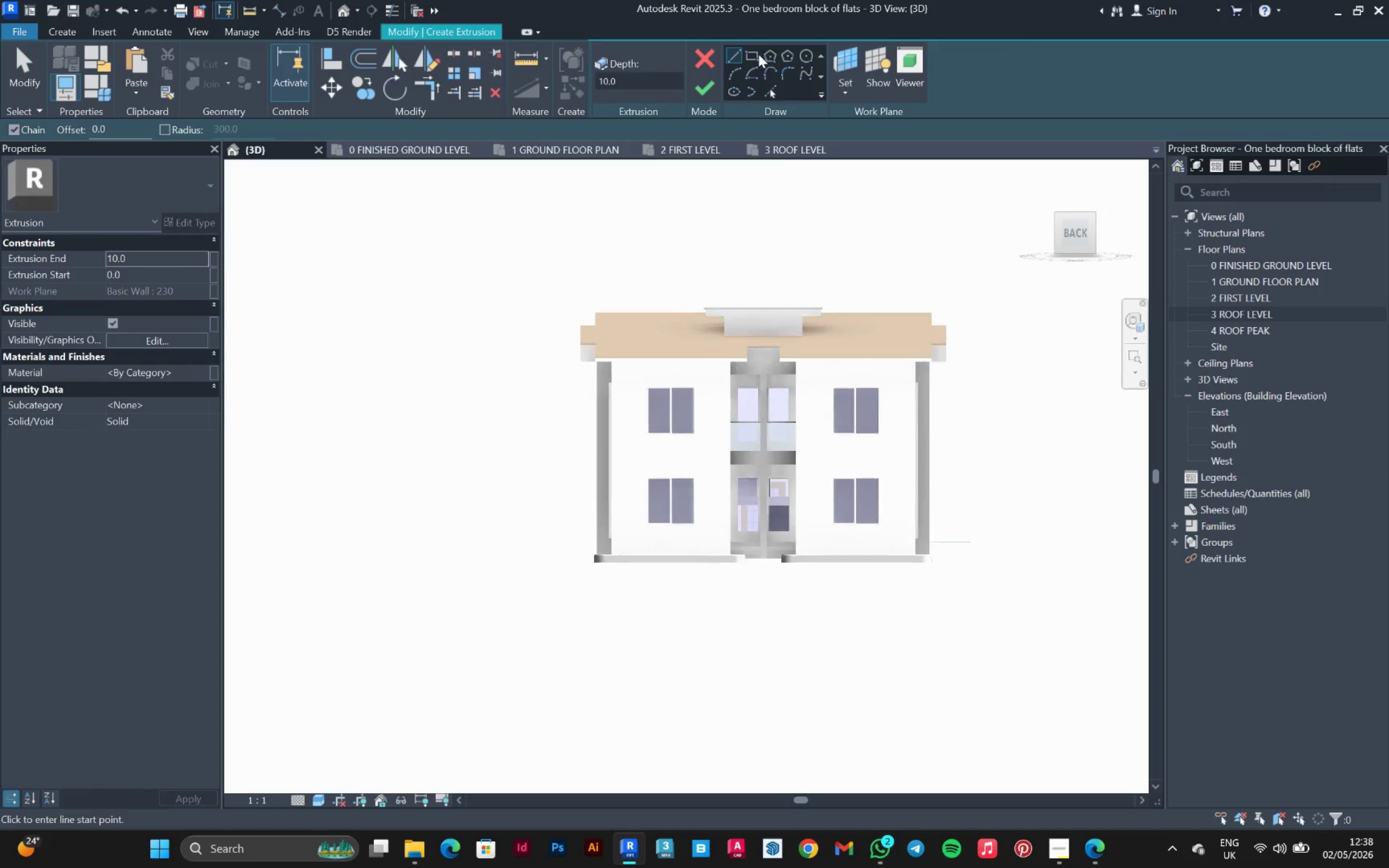 
left_click([748, 53])
 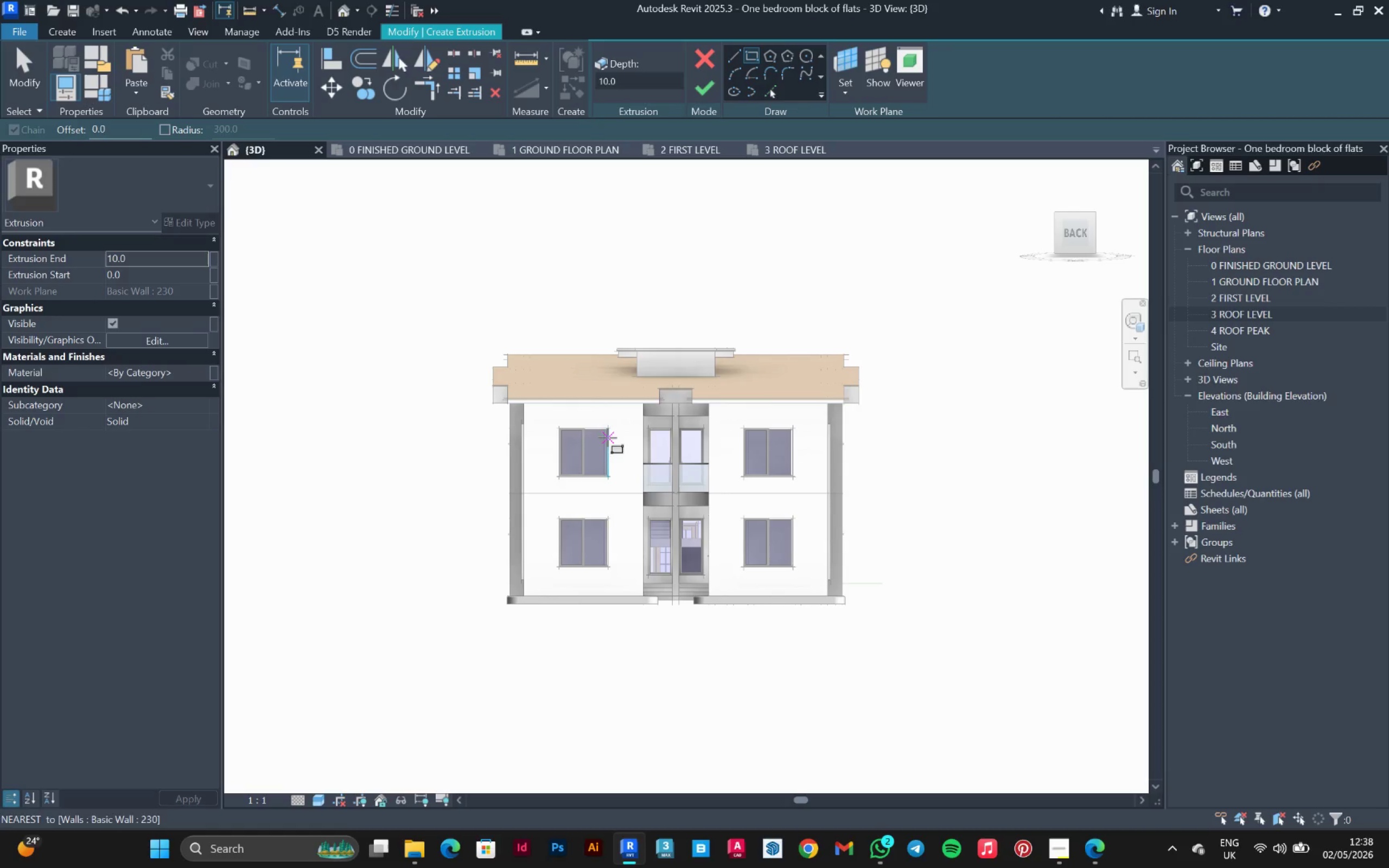 
scroll: coordinate [606, 412], scroll_direction: up, amount: 7.0
 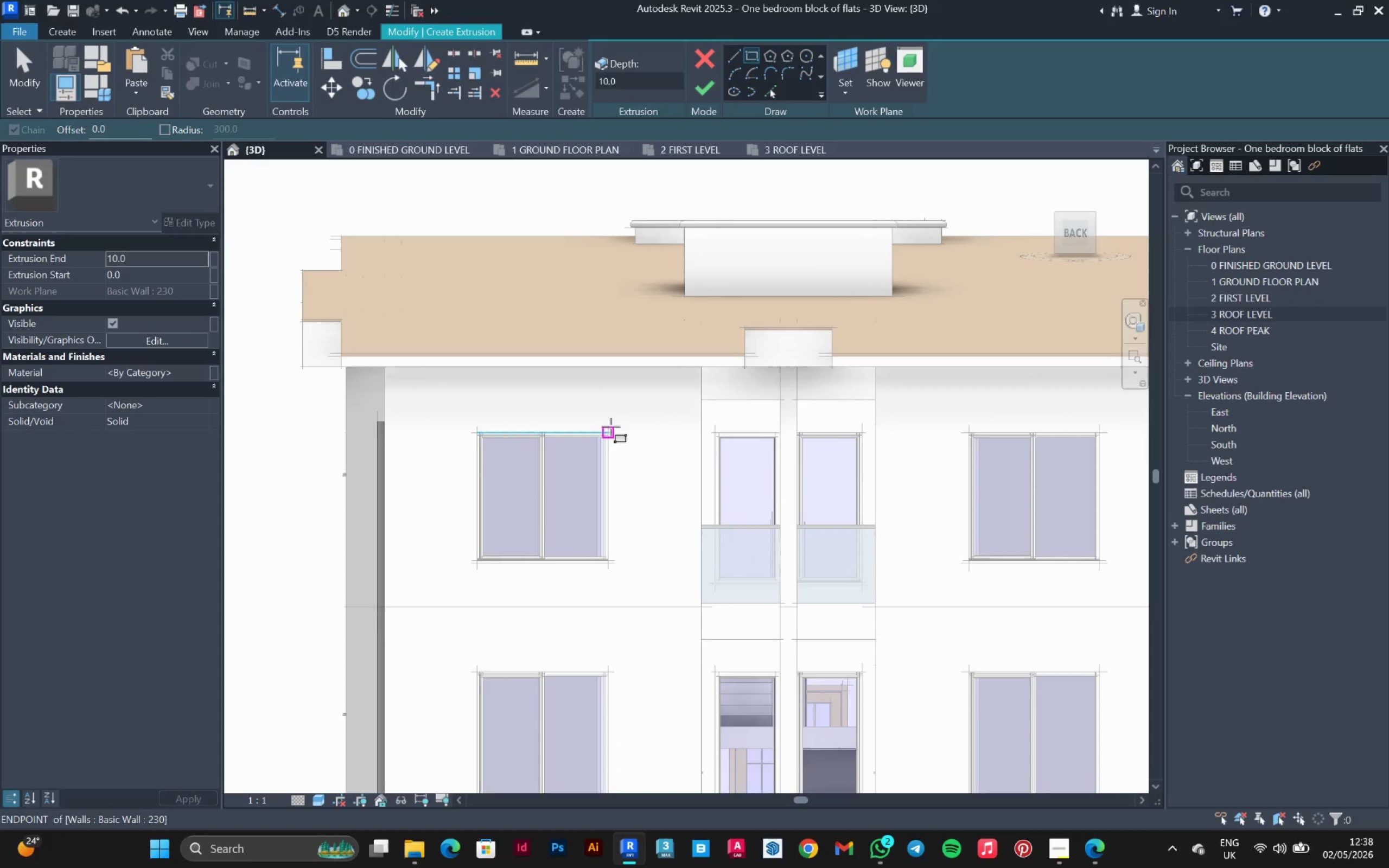 
left_click([611, 429])
 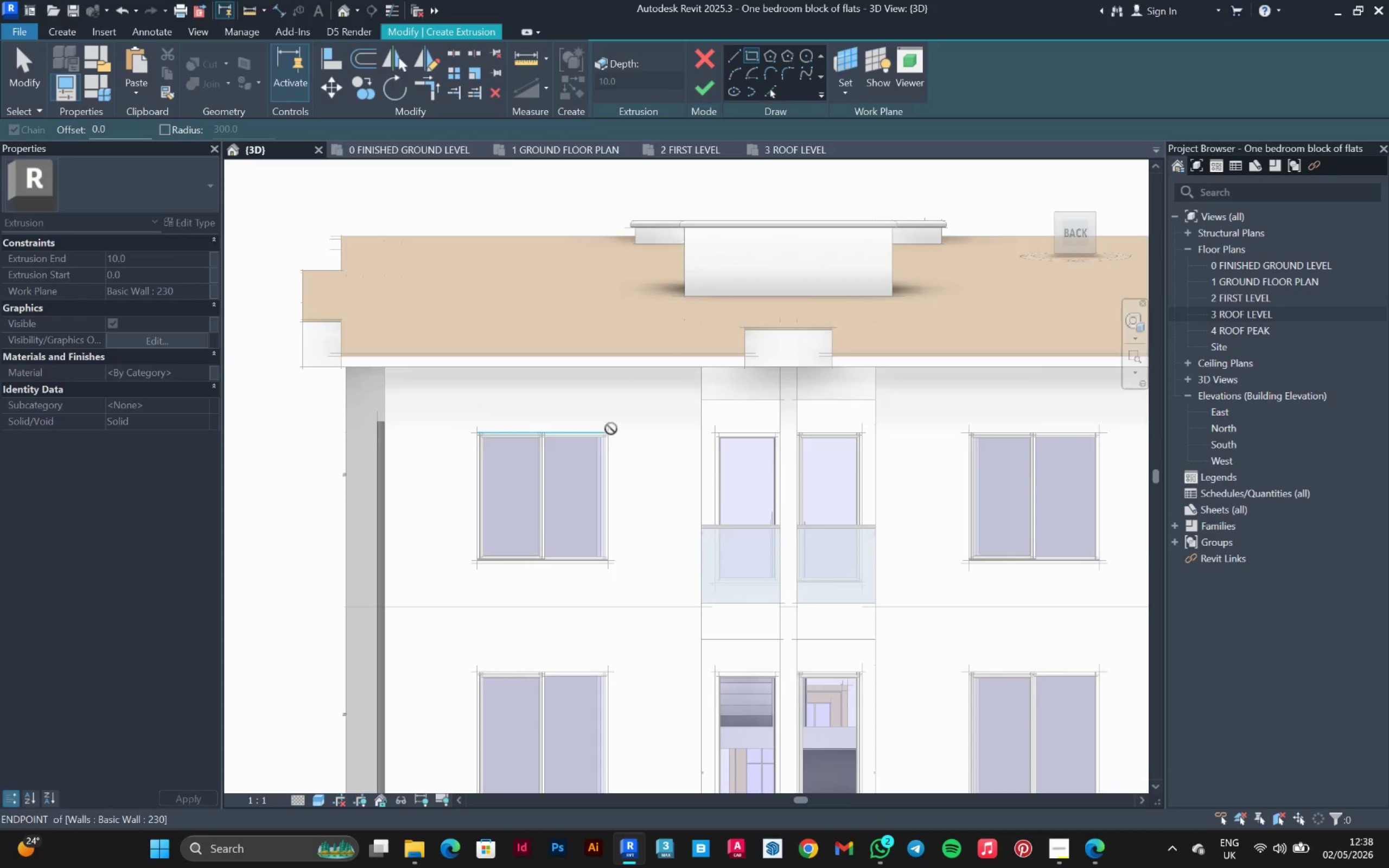 
scroll: coordinate [610, 436], scroll_direction: down, amount: 4.0
 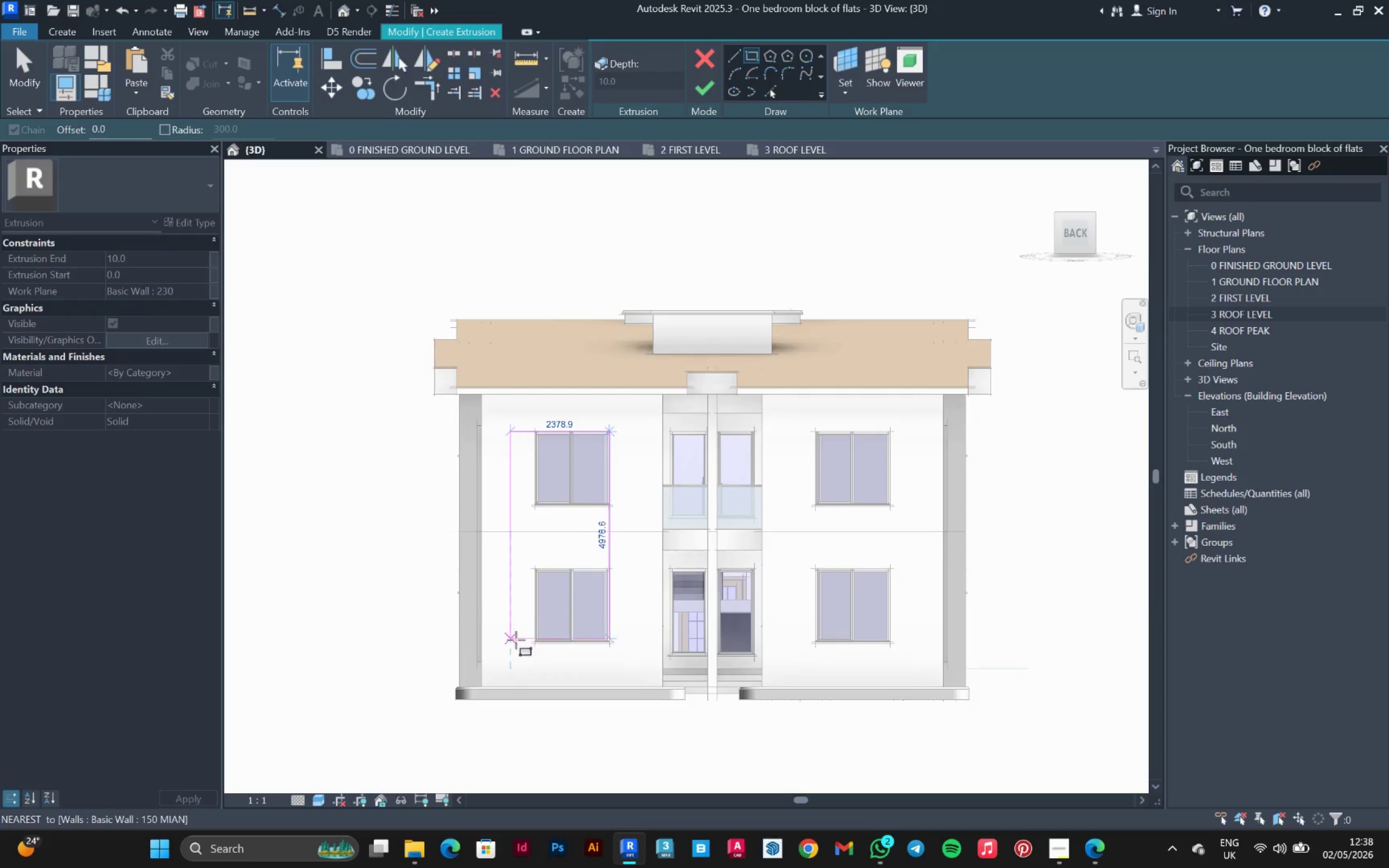 
scroll: coordinate [533, 653], scroll_direction: up, amount: 5.0
 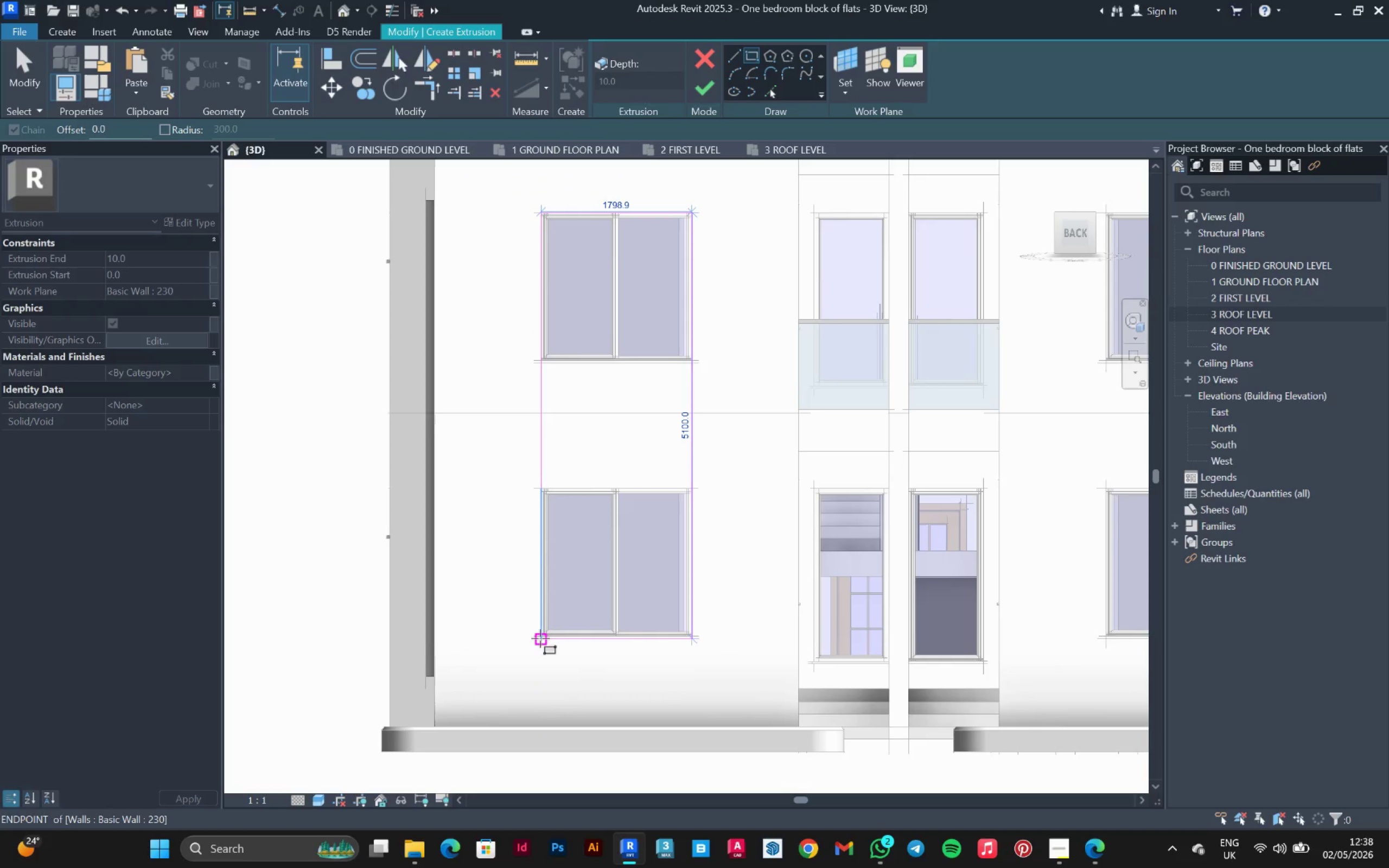 
left_click([540, 638])
 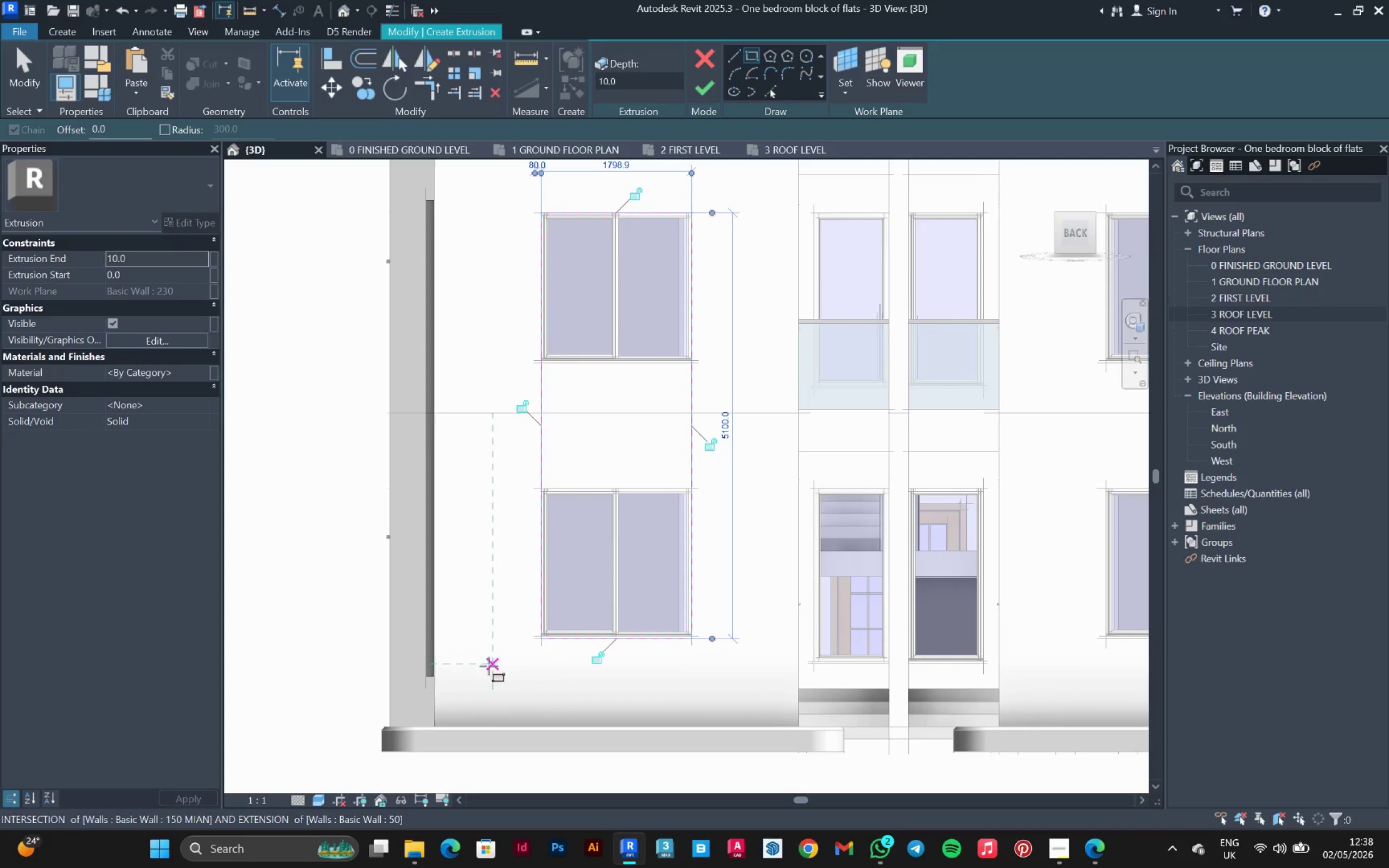 
scroll: coordinate [489, 666], scroll_direction: down, amount: 4.0
 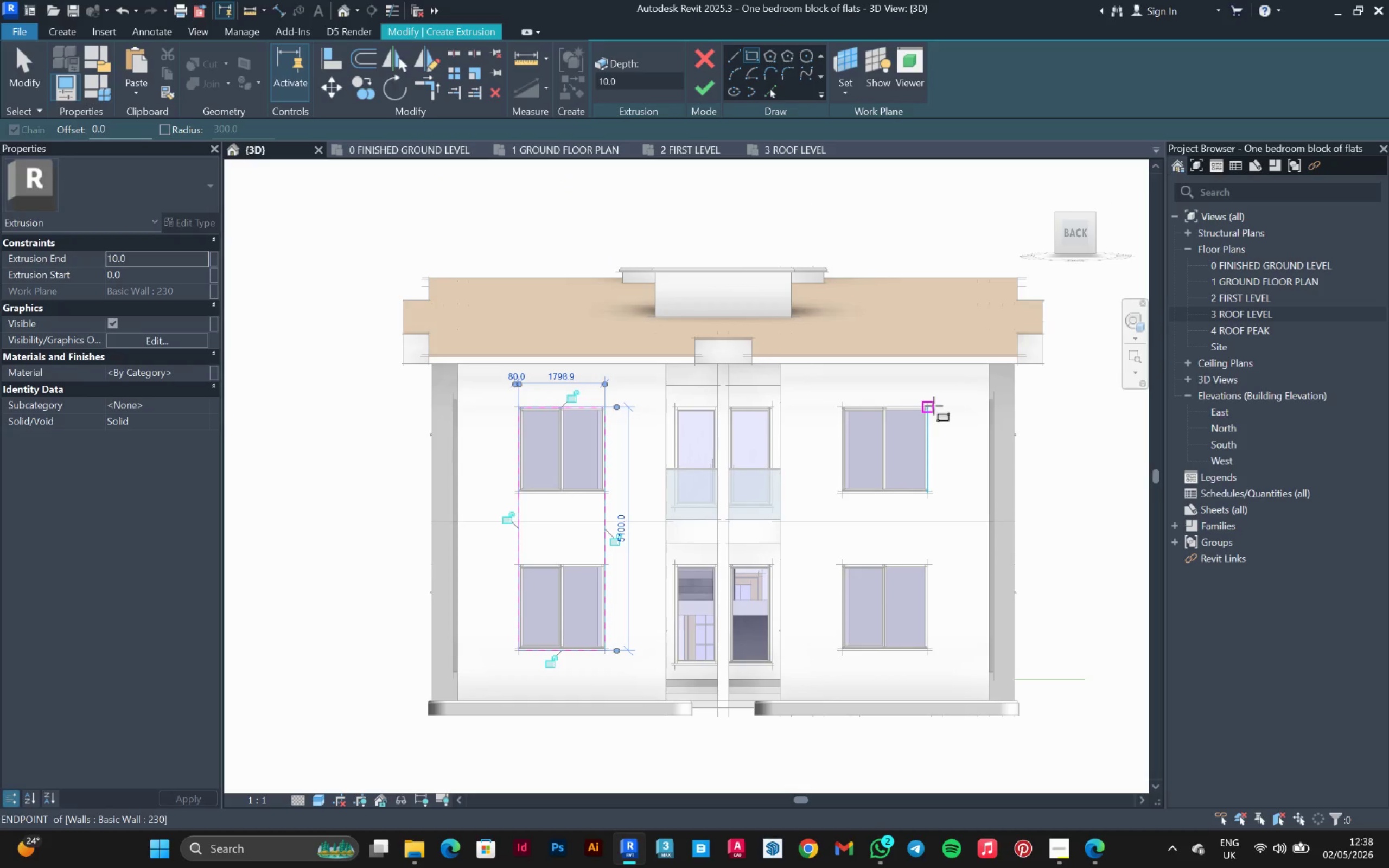 
left_click([934, 406])
 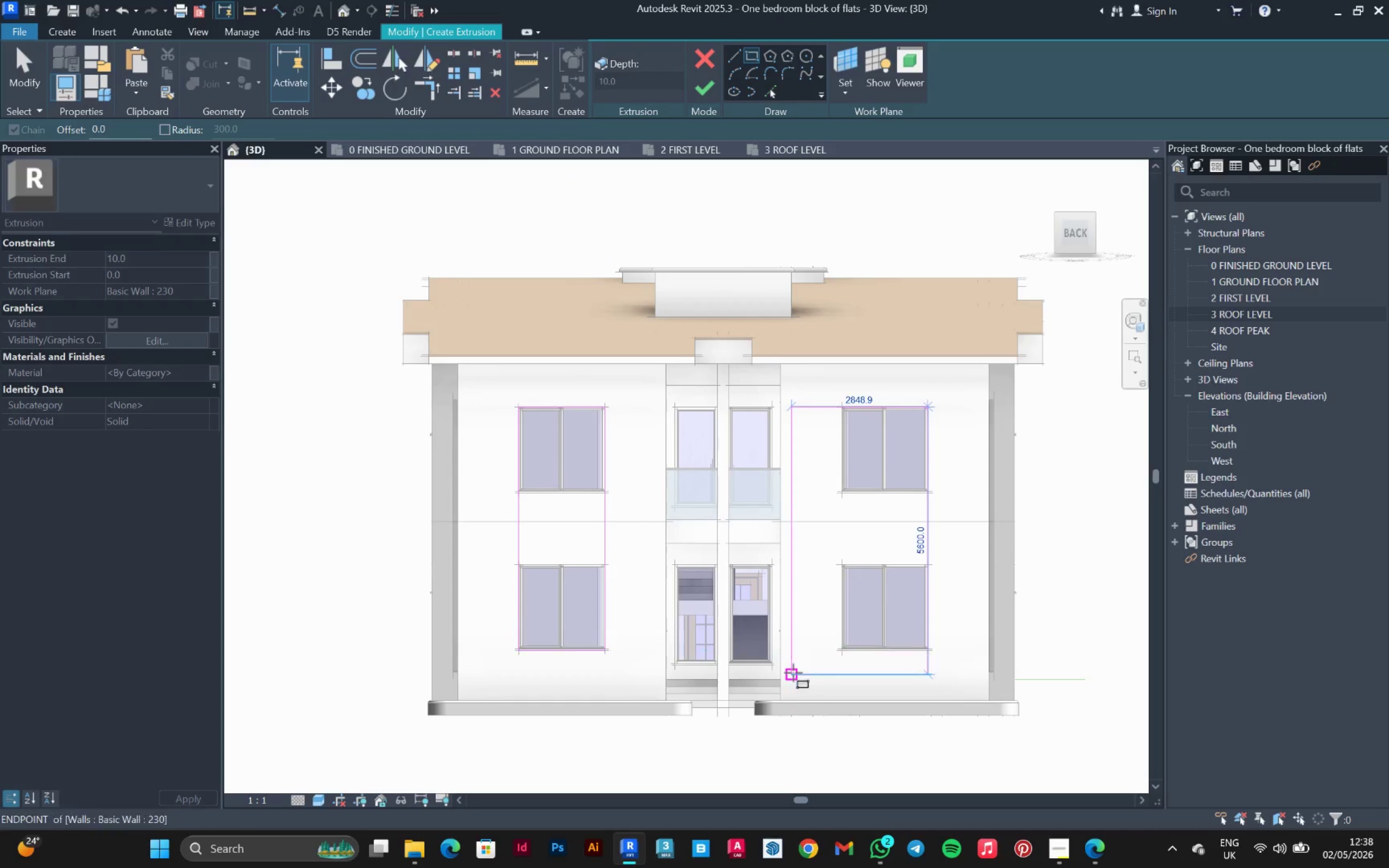 
scroll: coordinate [846, 667], scroll_direction: up, amount: 5.0
 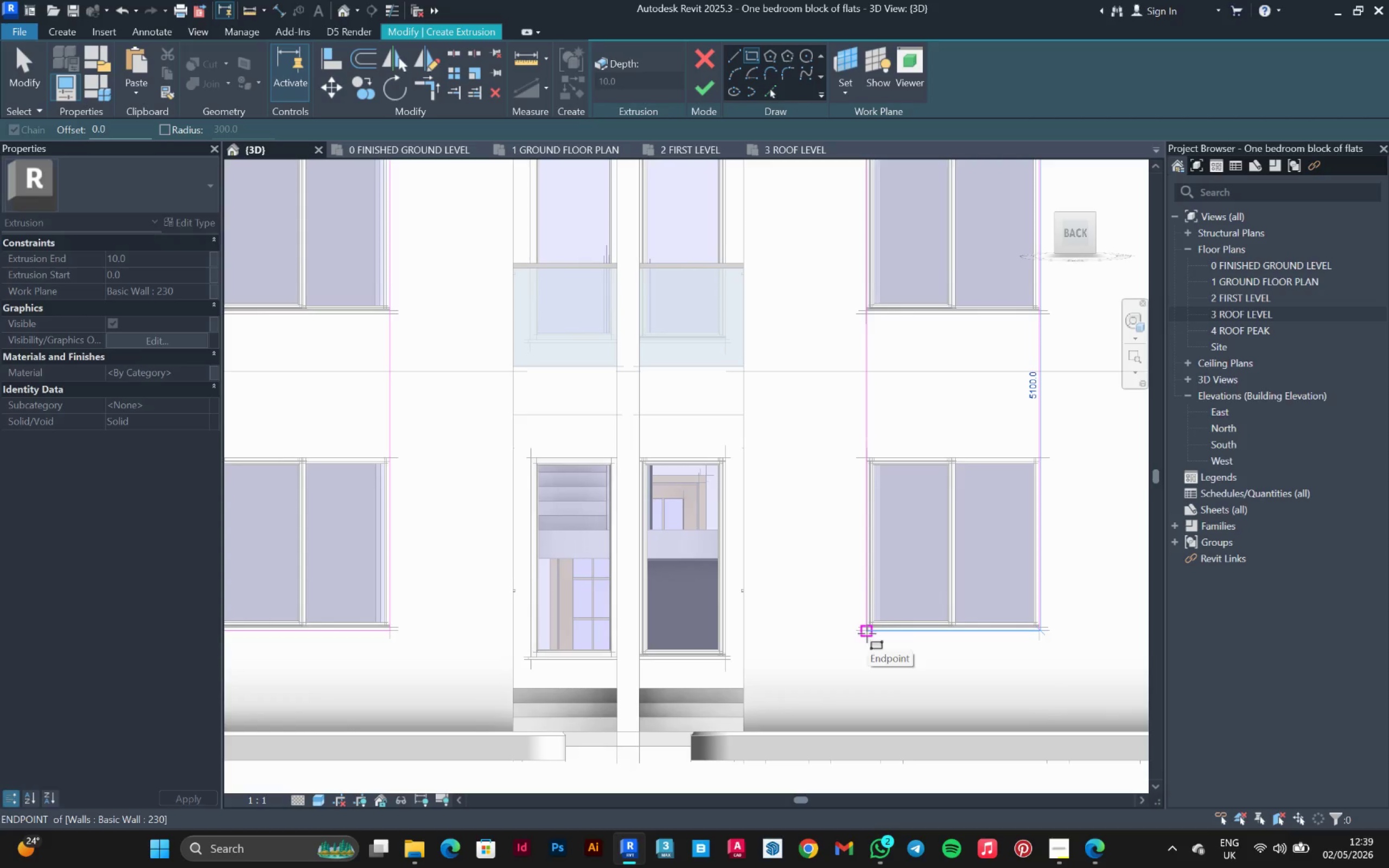 
left_click([867, 634])
 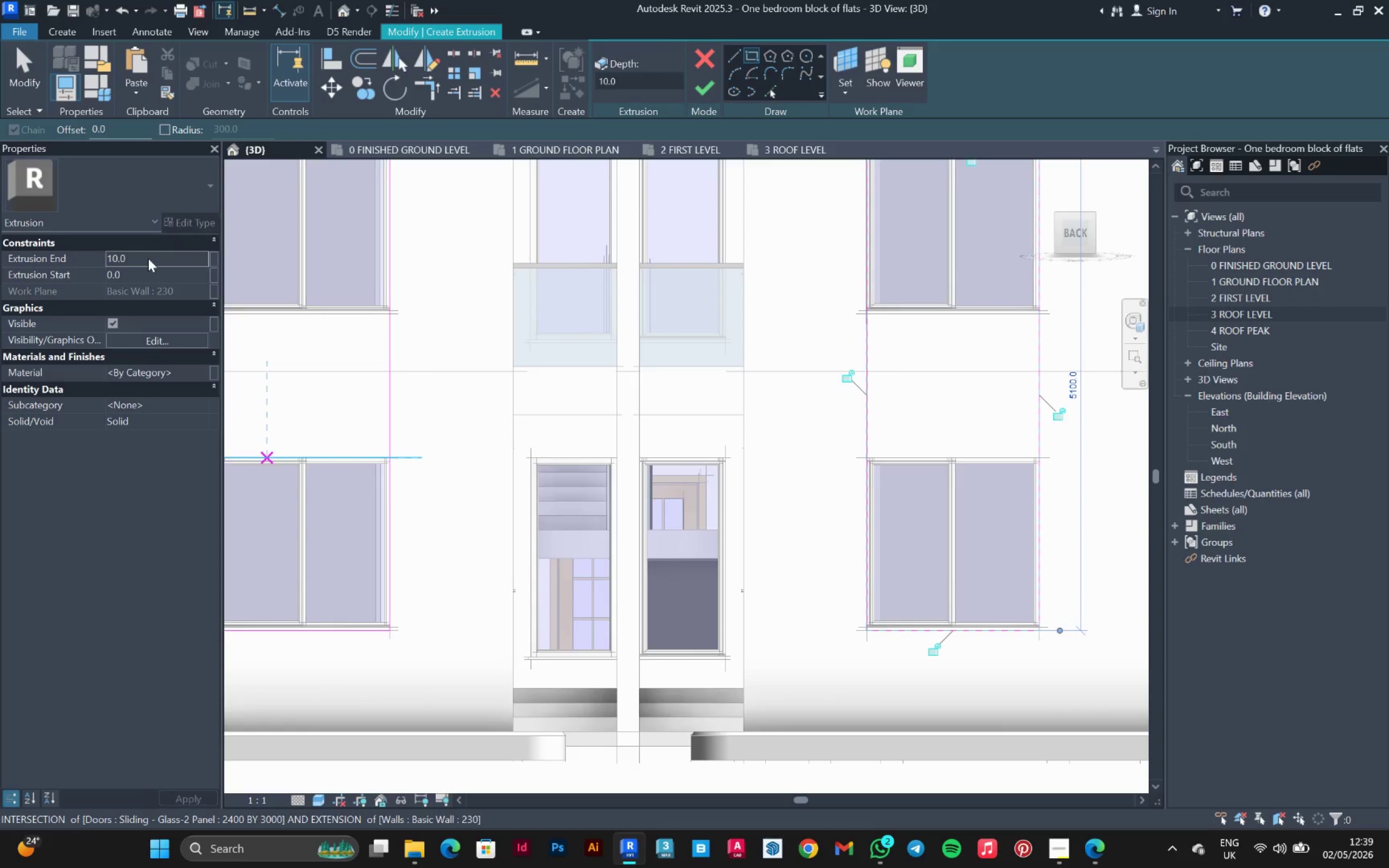 
scroll: coordinate [973, 659], scroll_direction: up, amount: 6.0
 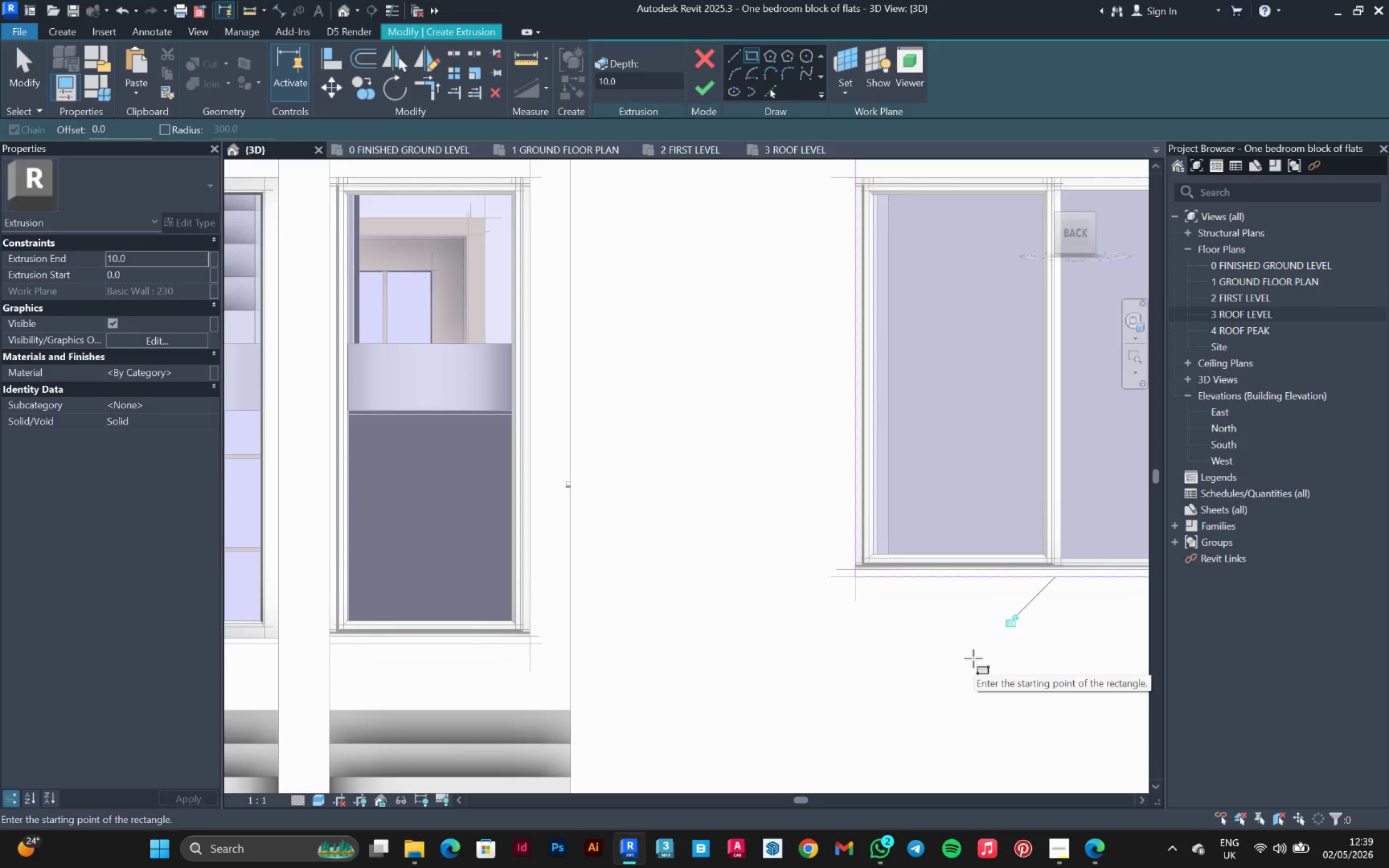 
scroll: coordinate [971, 659], scroll_direction: down, amount: 3.0
 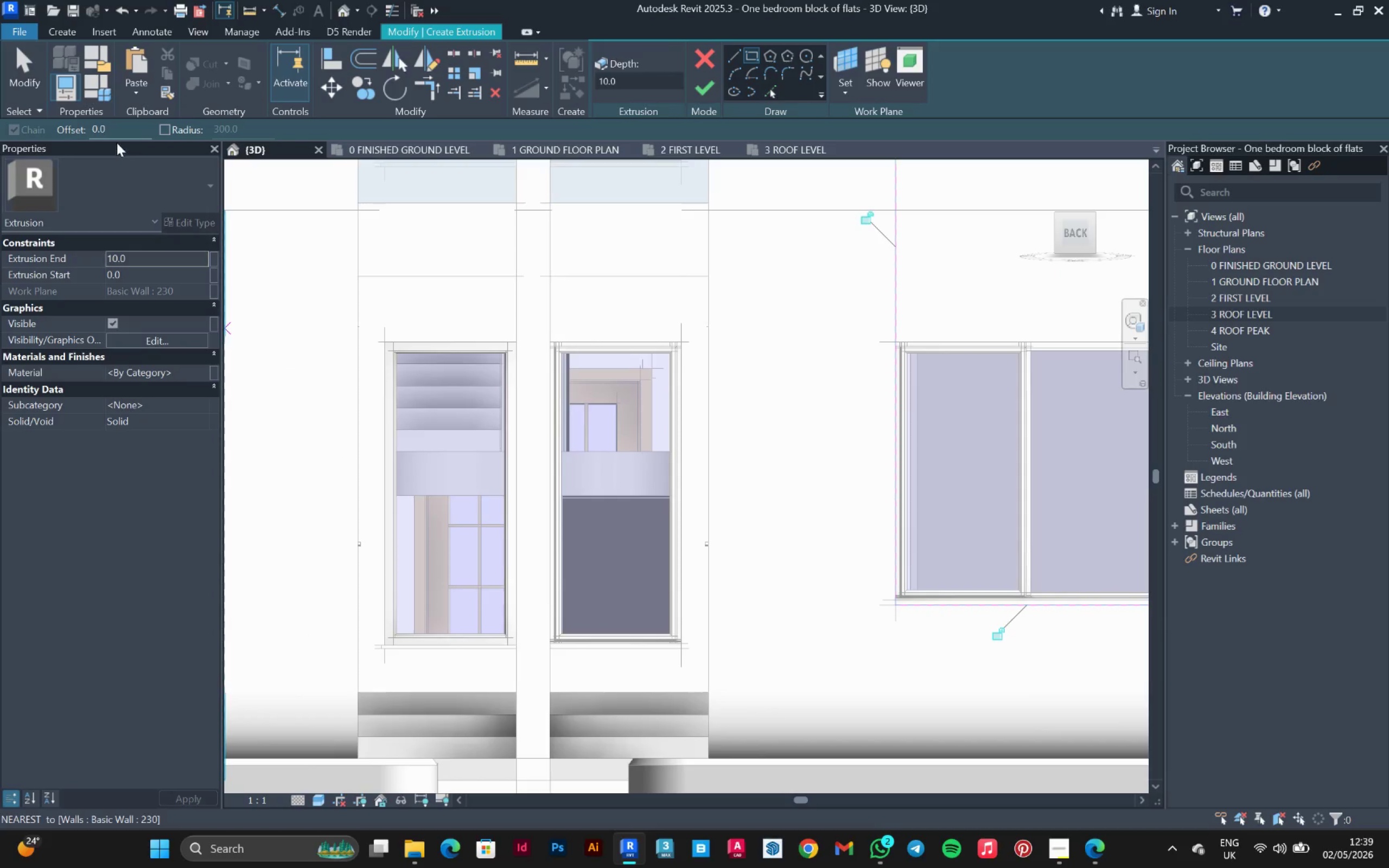 
double_click([123, 130])
 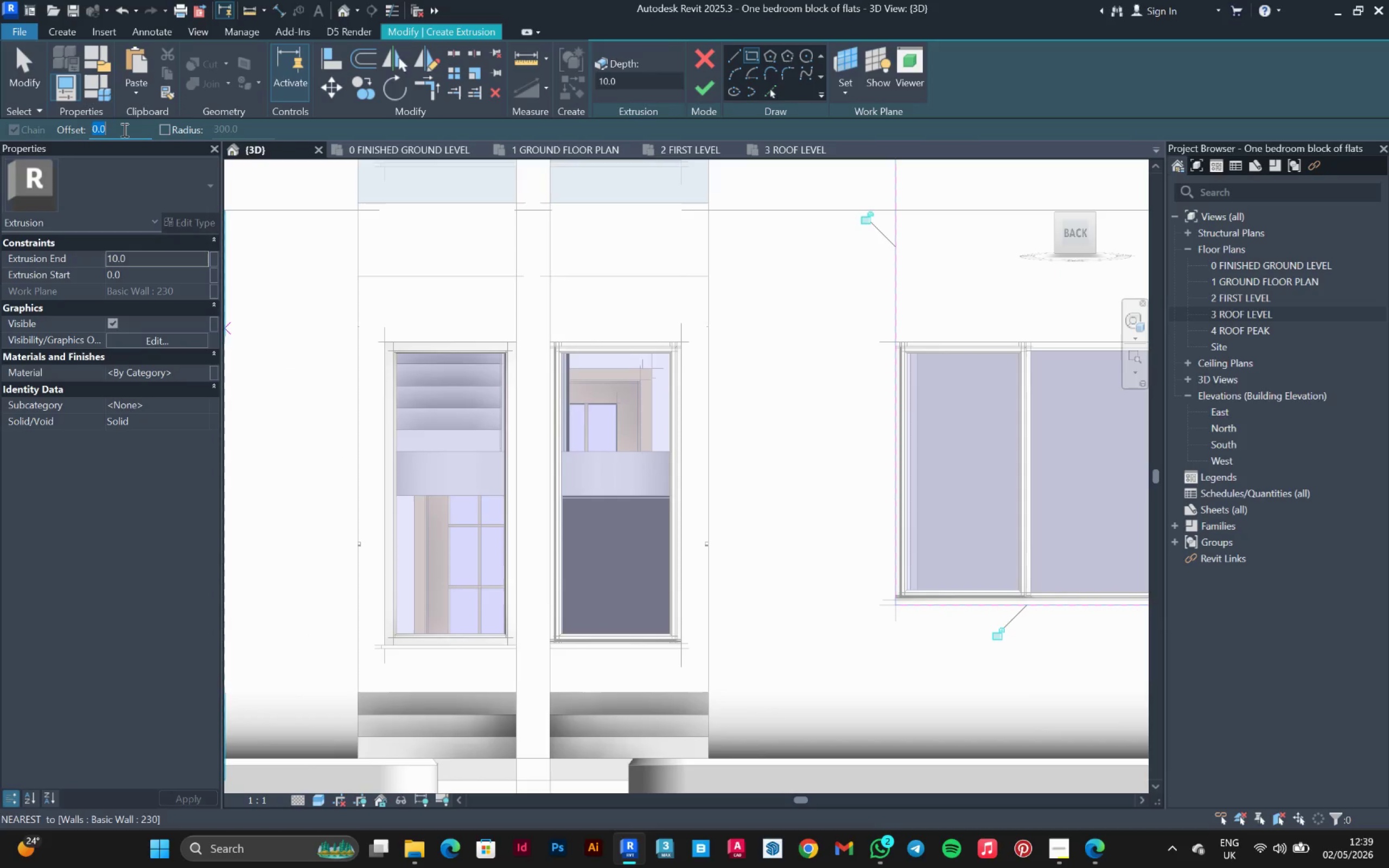 
type(150)
 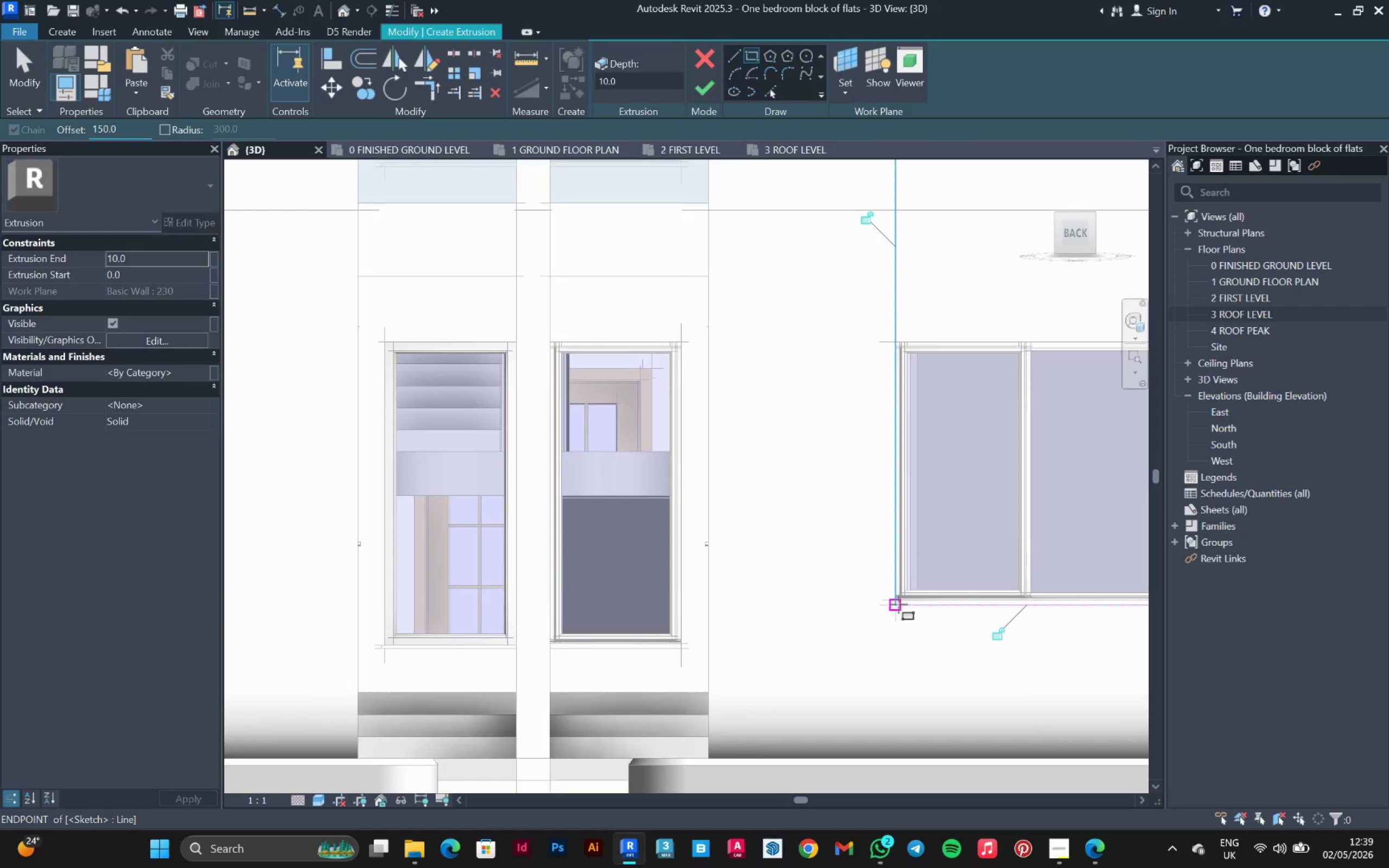 
left_click([899, 604])
 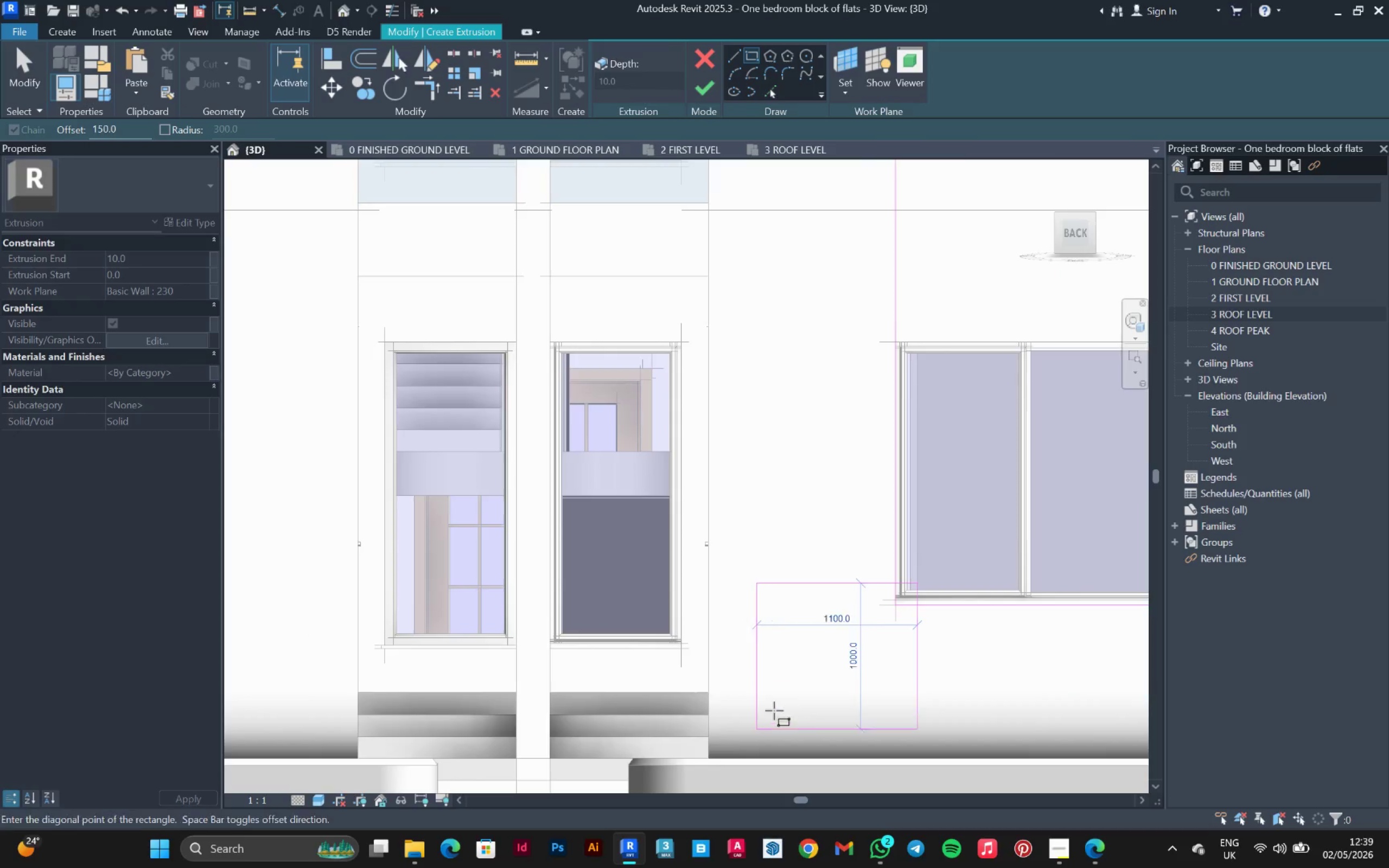 
scroll: coordinate [834, 663], scroll_direction: down, amount: 5.0
 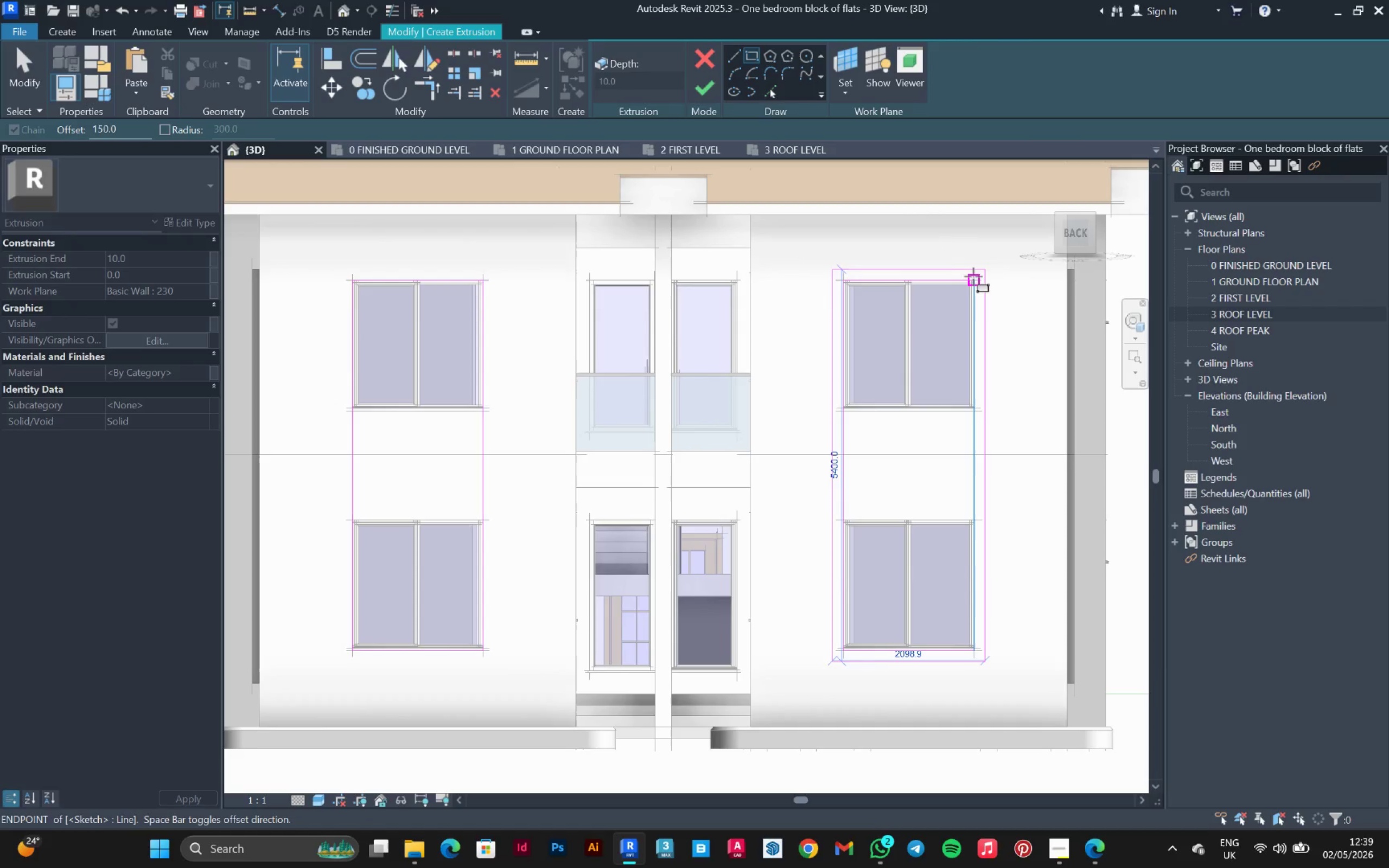 
left_click([974, 277])
 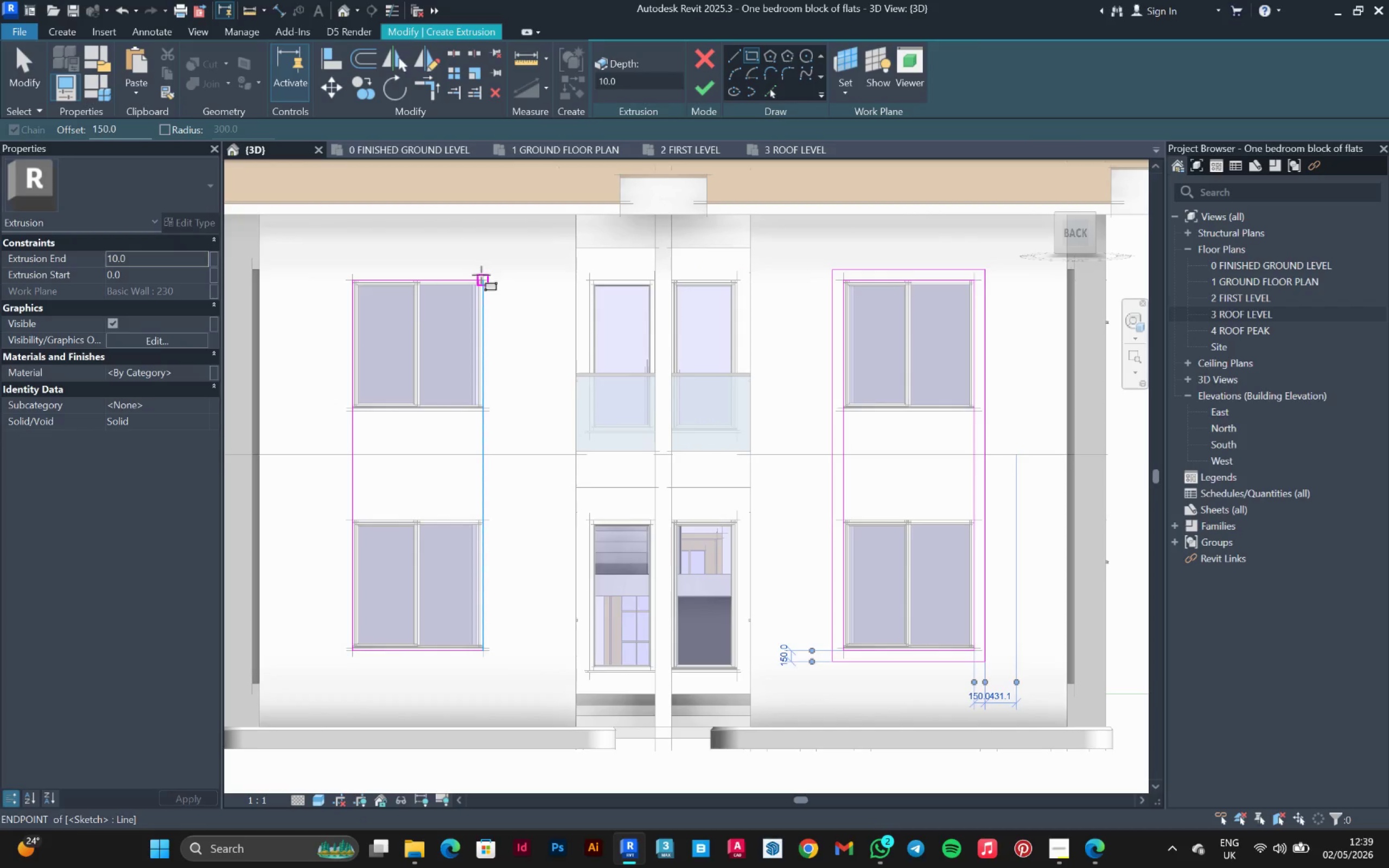 
left_click([481, 275])
 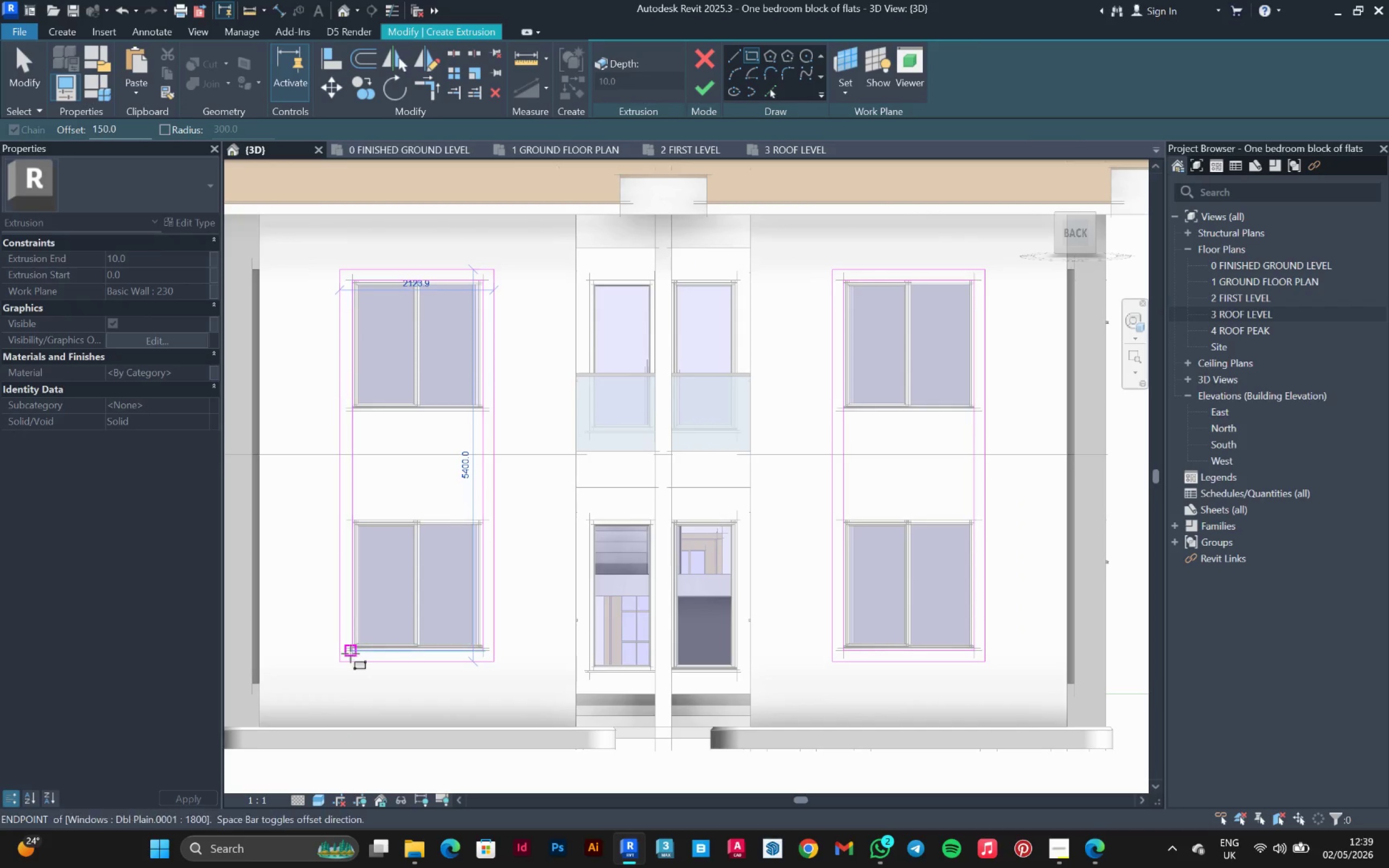 
scroll: coordinate [351, 653], scroll_direction: up, amount: 9.0
 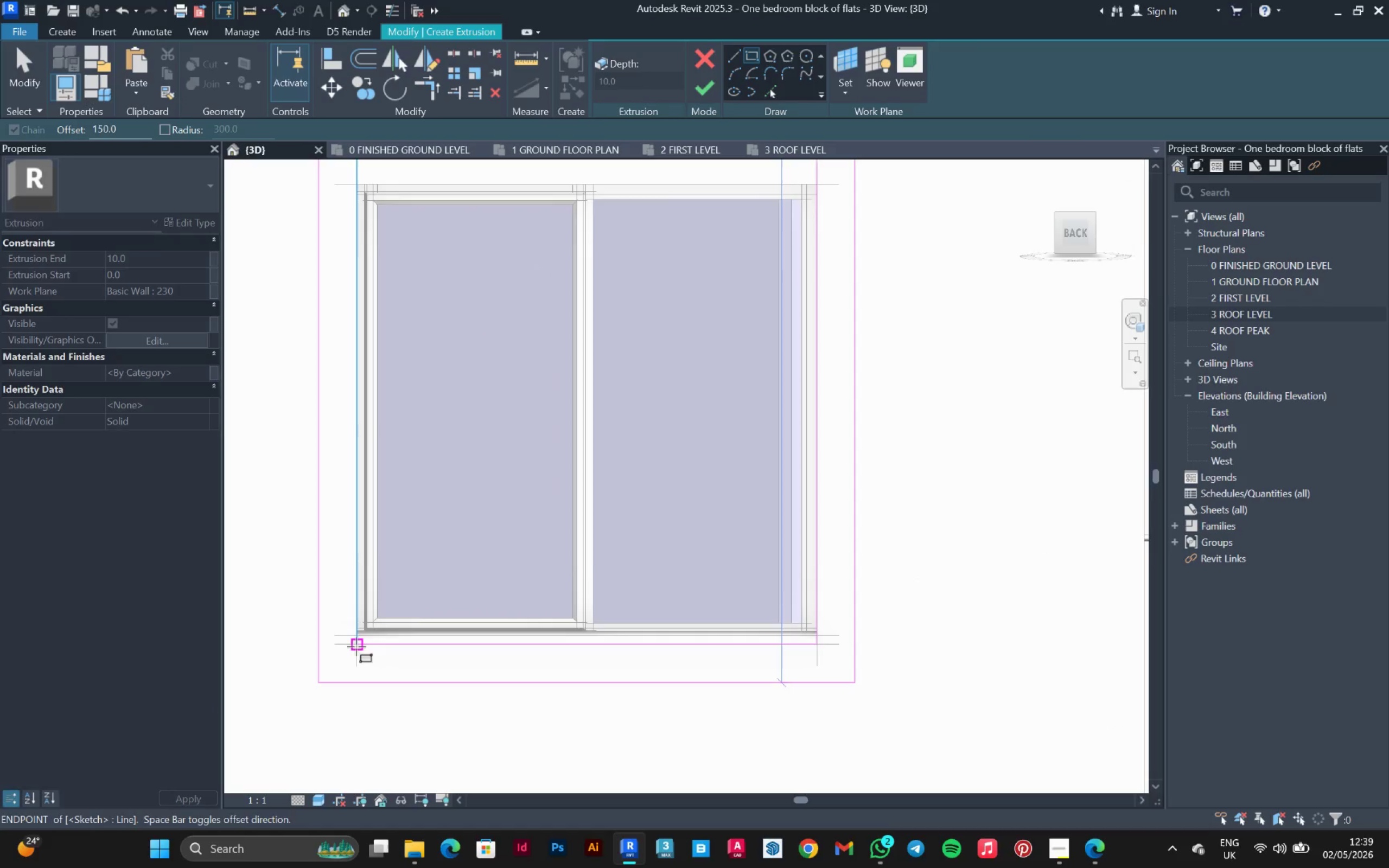 
left_click([356, 647])
 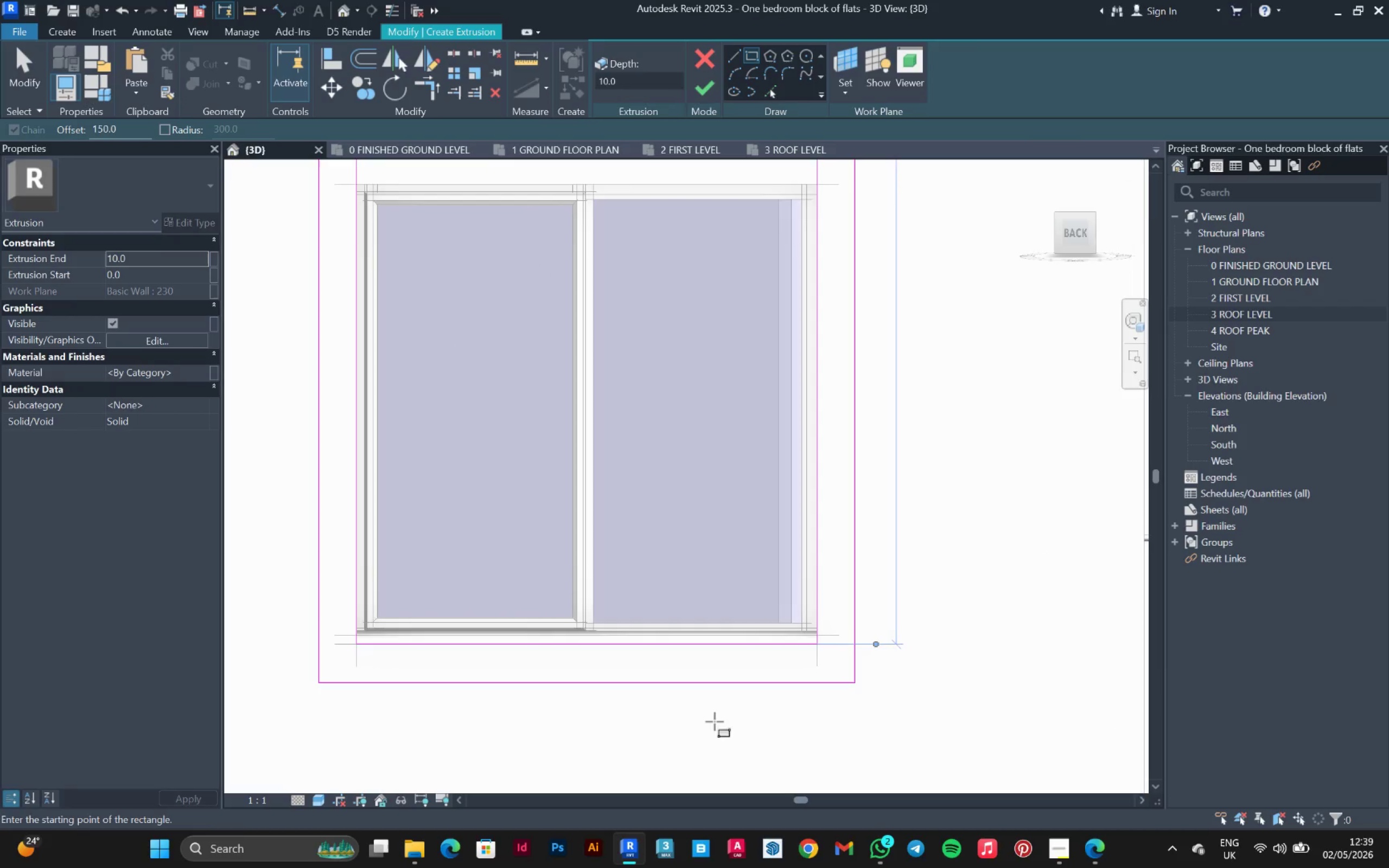 
scroll: coordinate [676, 535], scroll_direction: down, amount: 8.0
 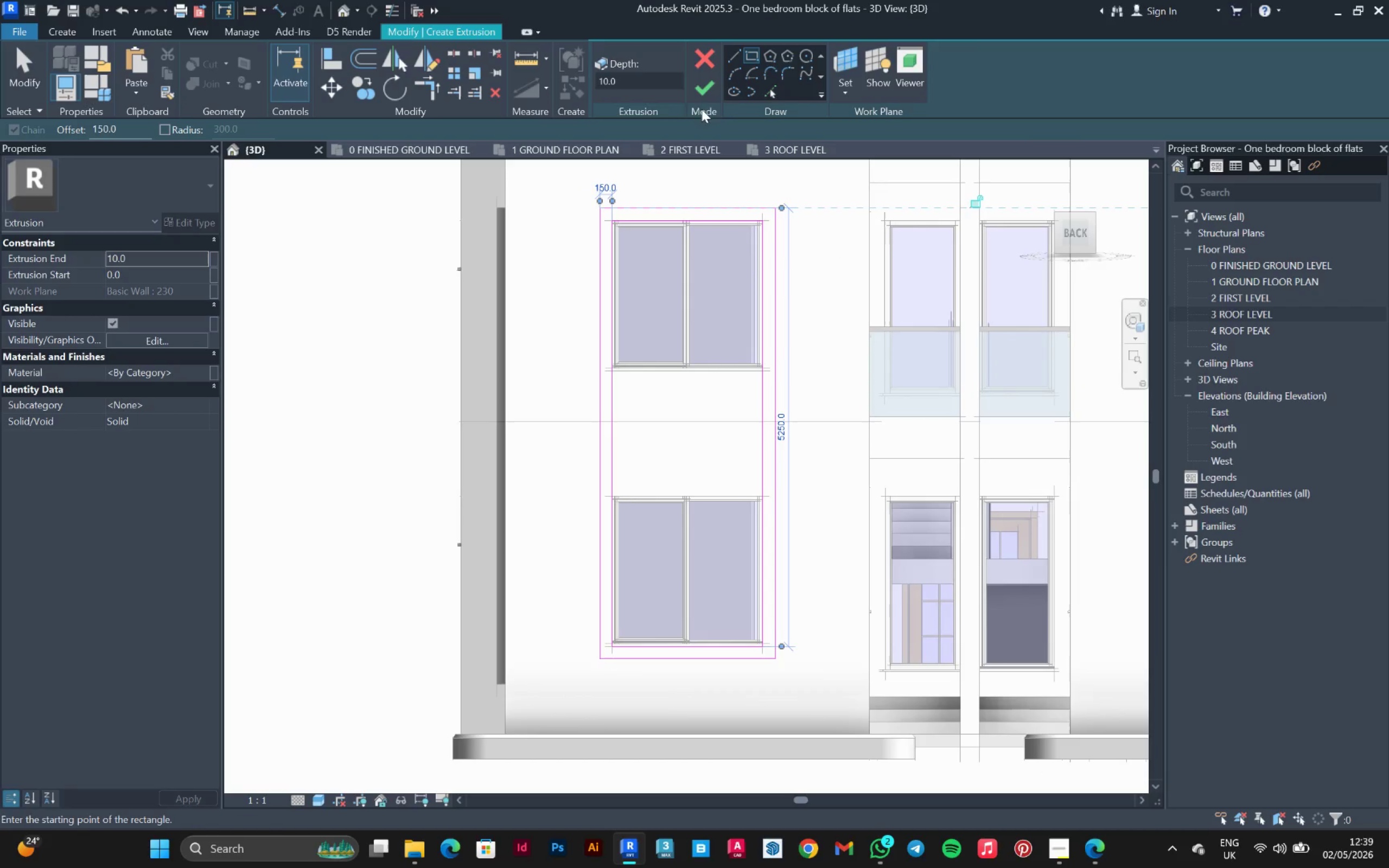 
left_click([704, 95])
 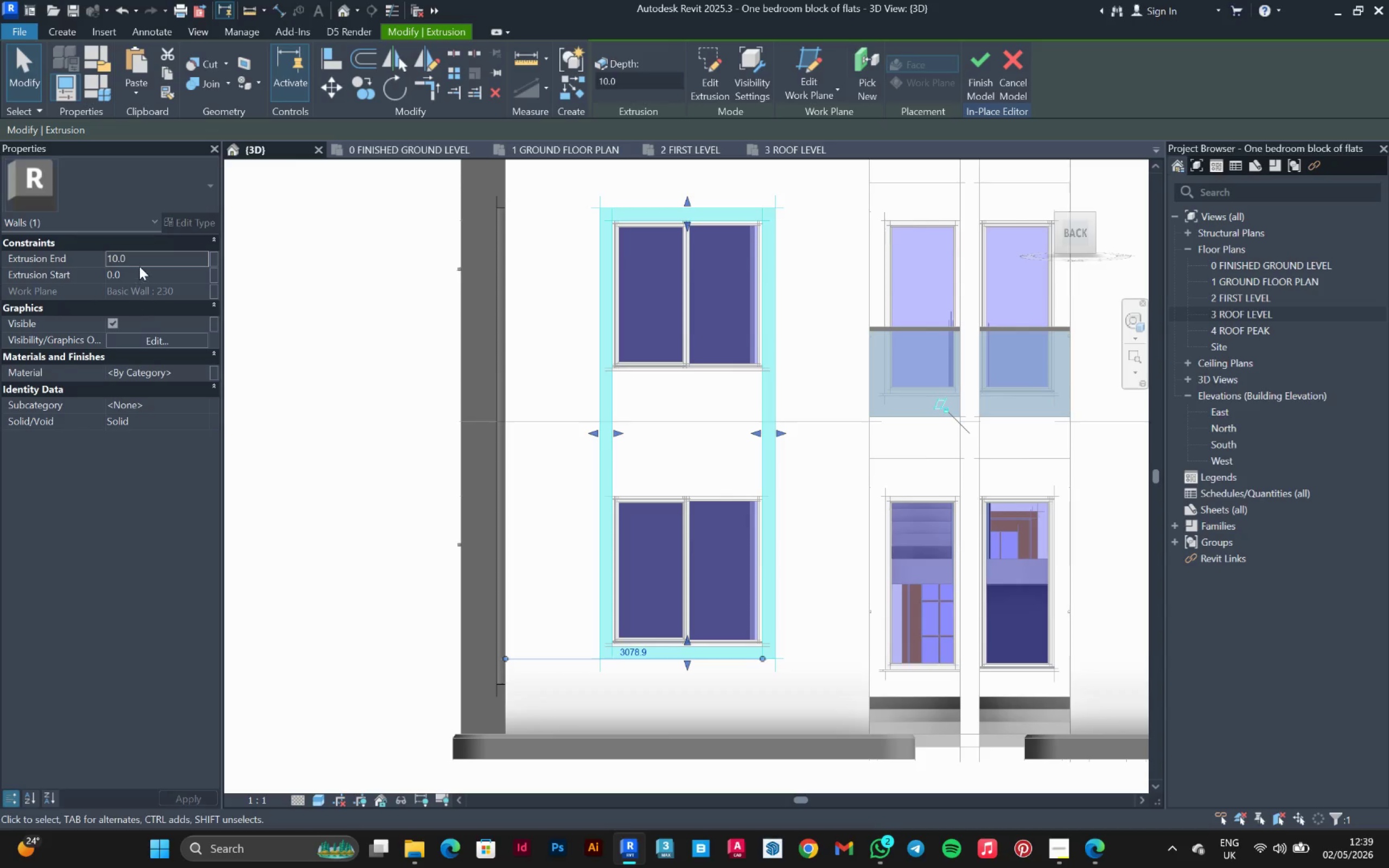 
left_click([150, 263])
 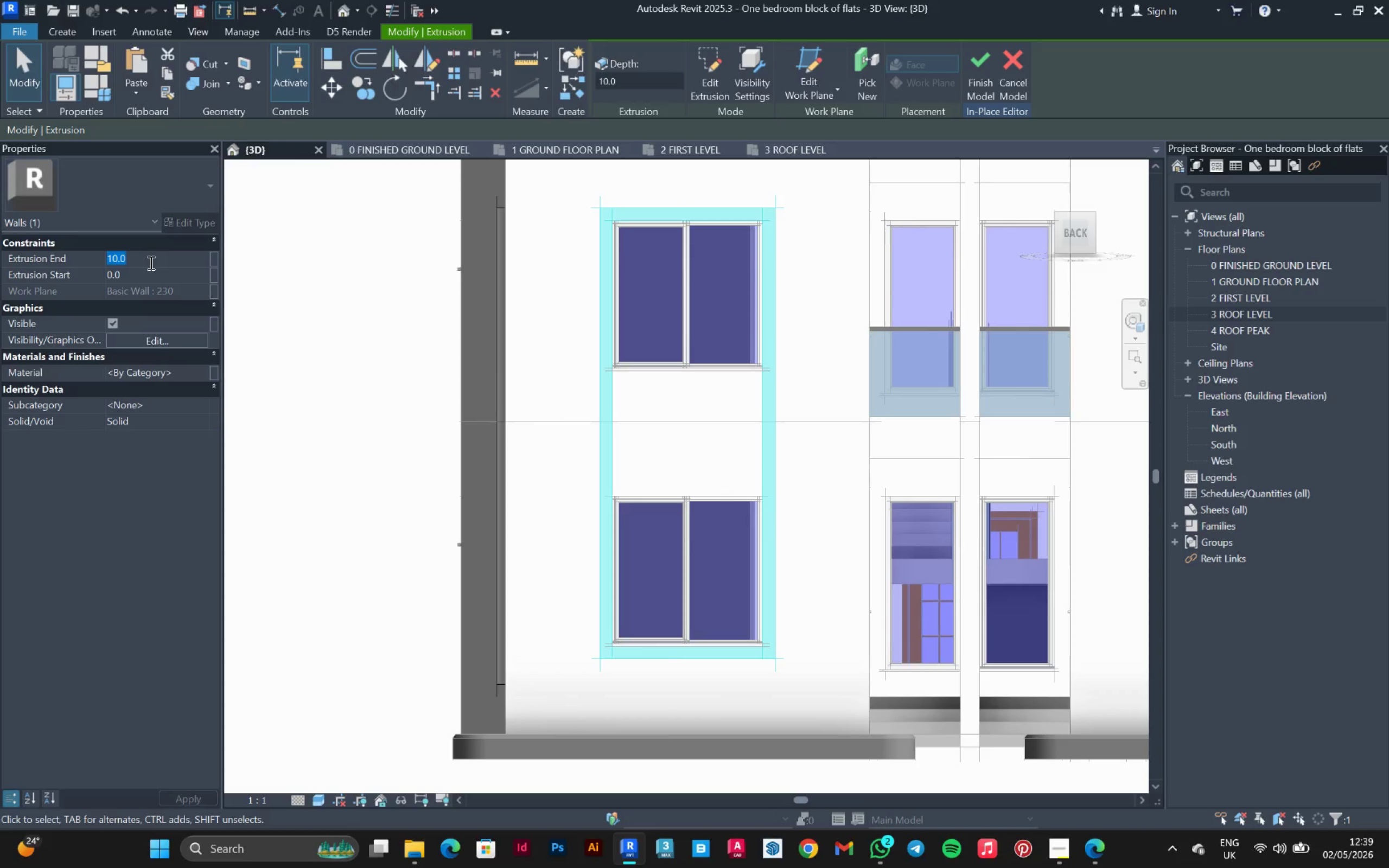 
type(100)
 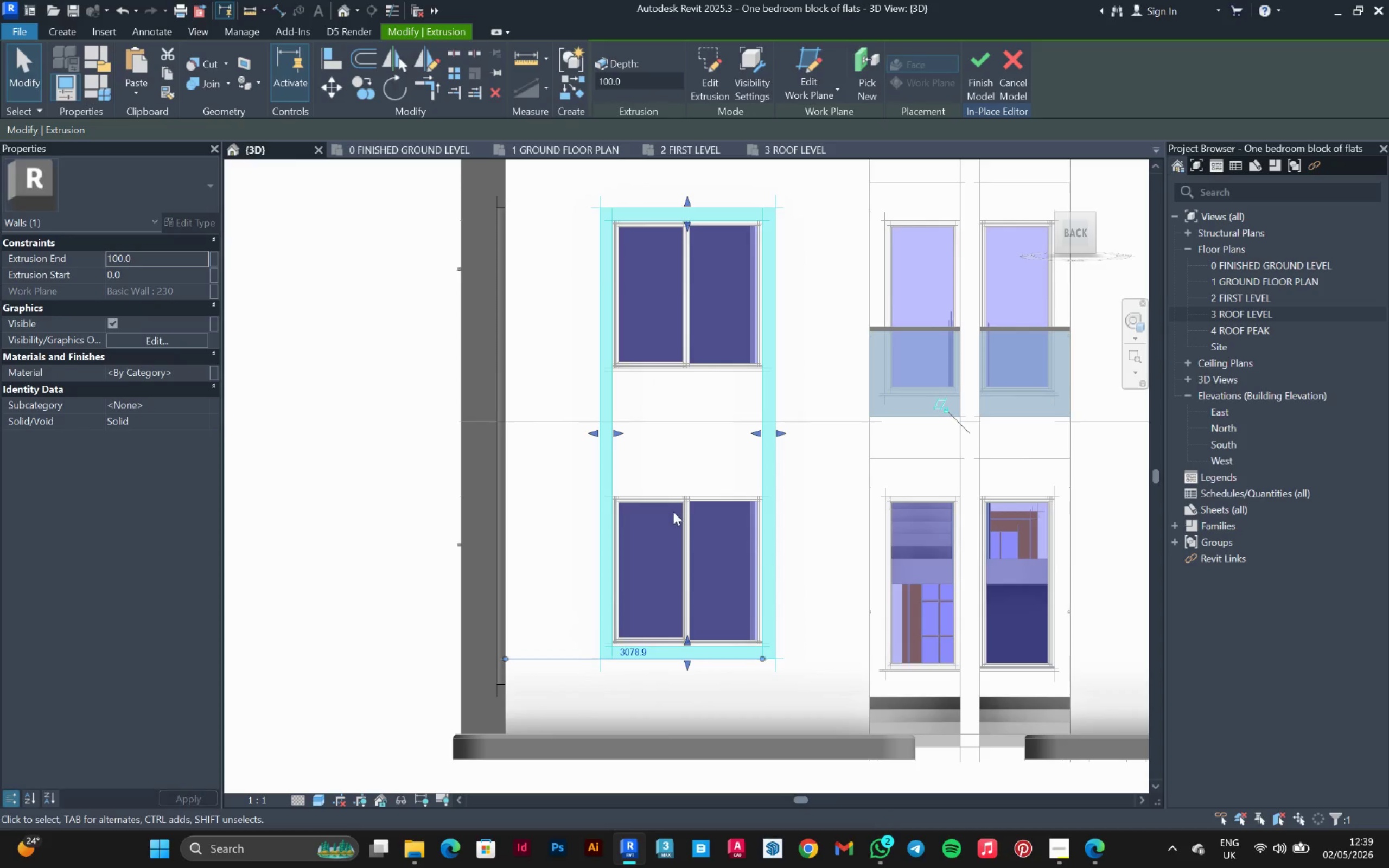 
hold_key(key=ShiftLeft, duration=0.66)
 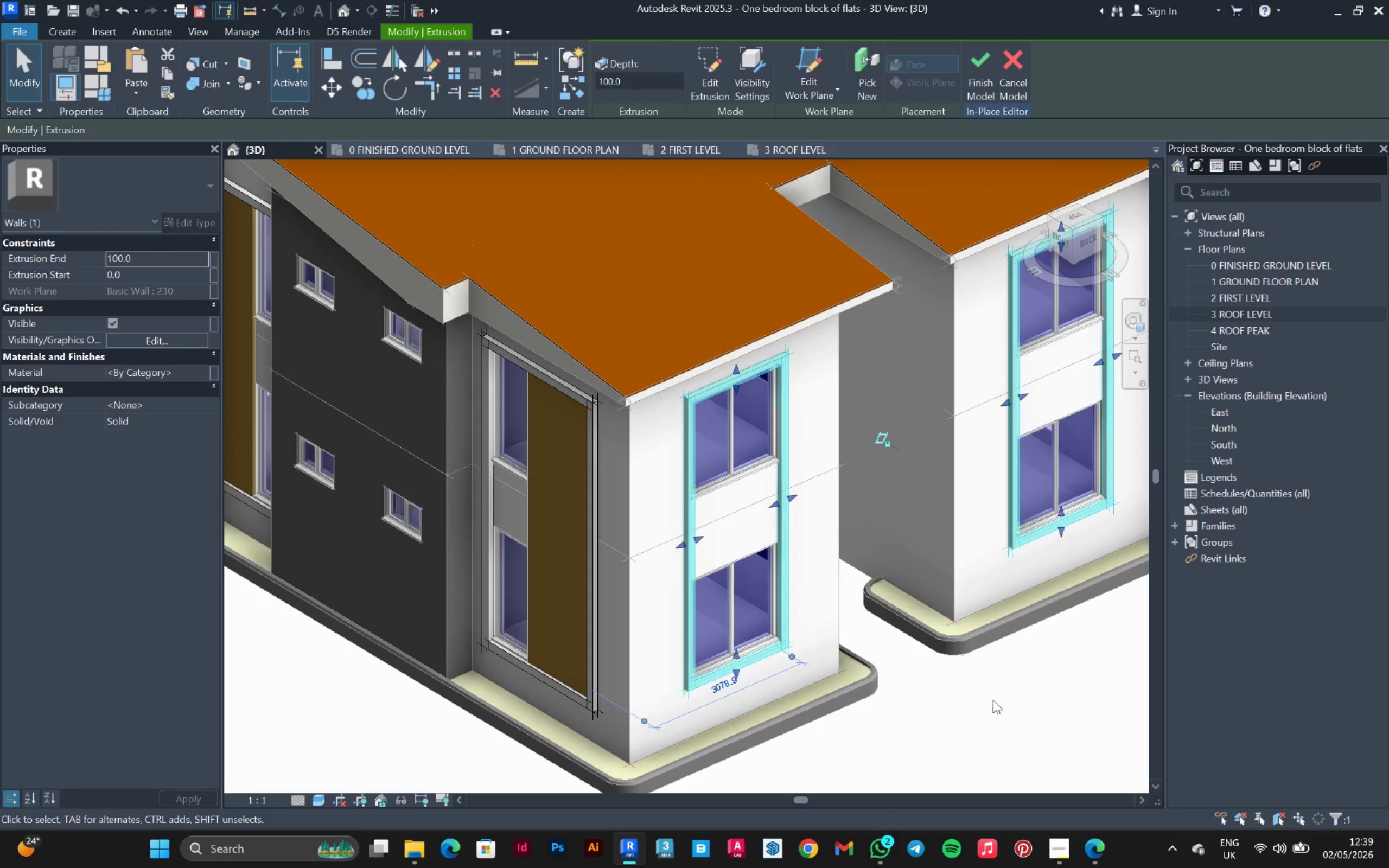 
scroll: coordinate [679, 503], scroll_direction: down, amount: 2.0
 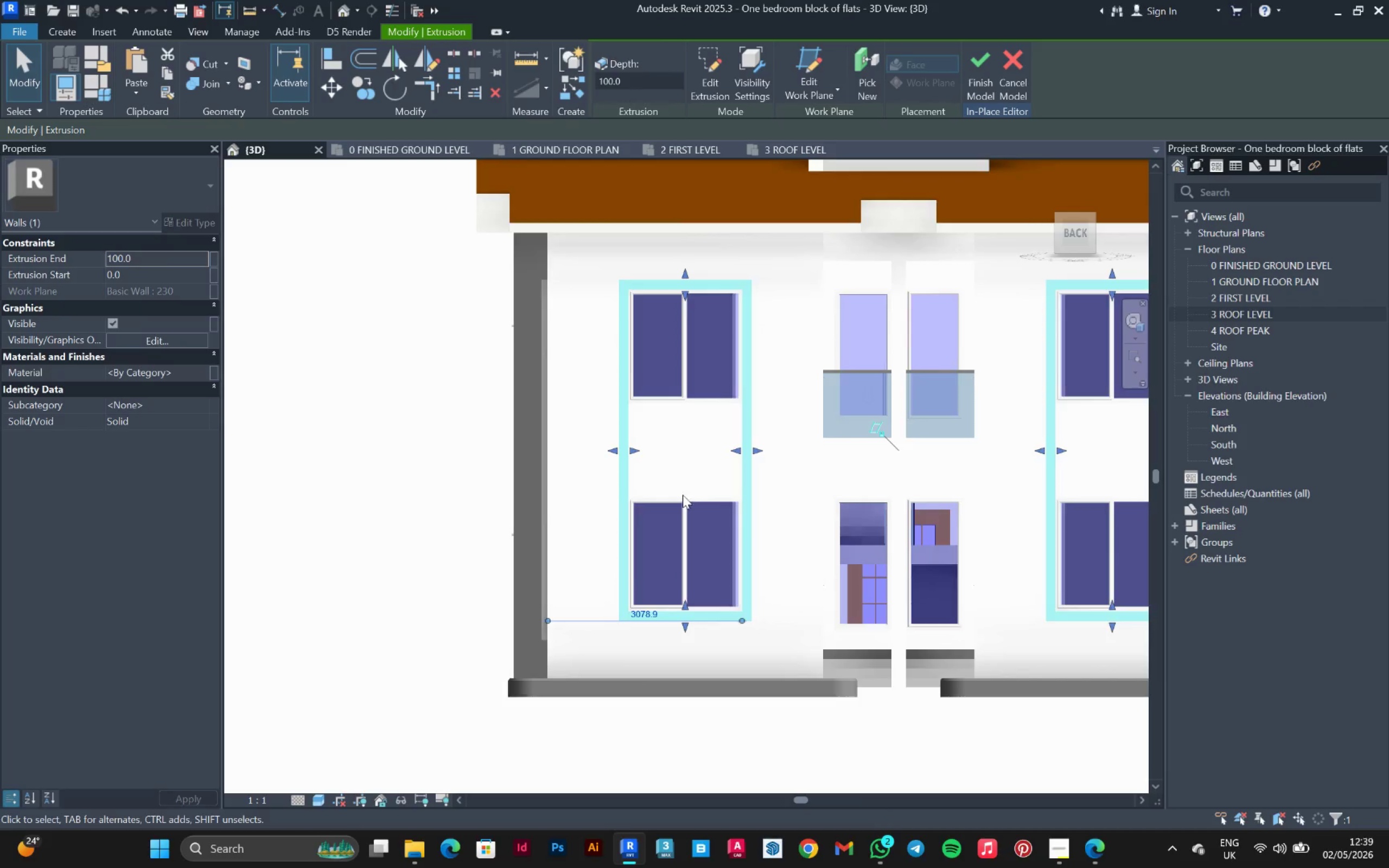 
left_click_drag(start_coordinate=[993, 701], to_coordinate=[993, 704])
 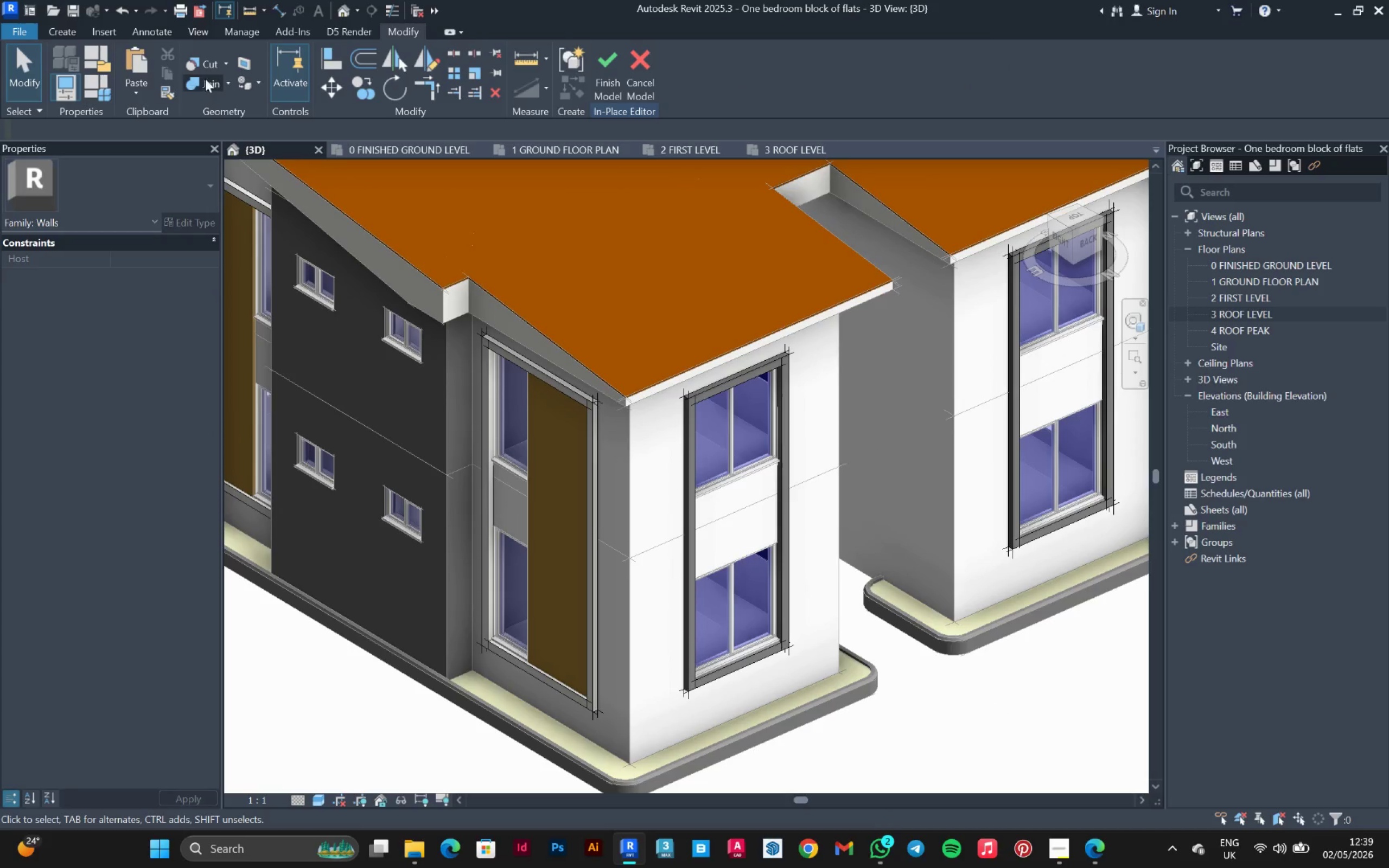 
left_click([205, 79])
 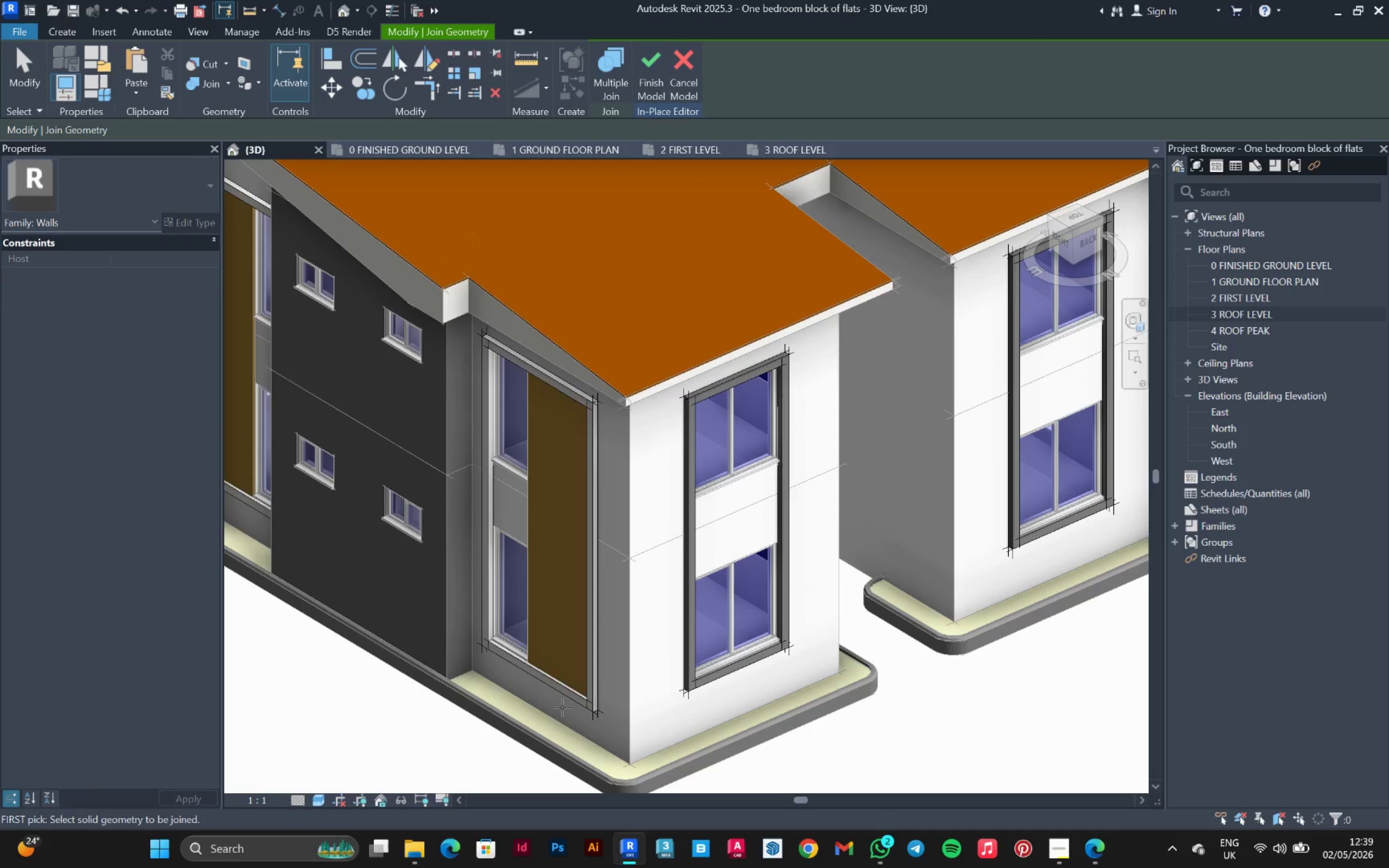 
left_click([570, 704])
 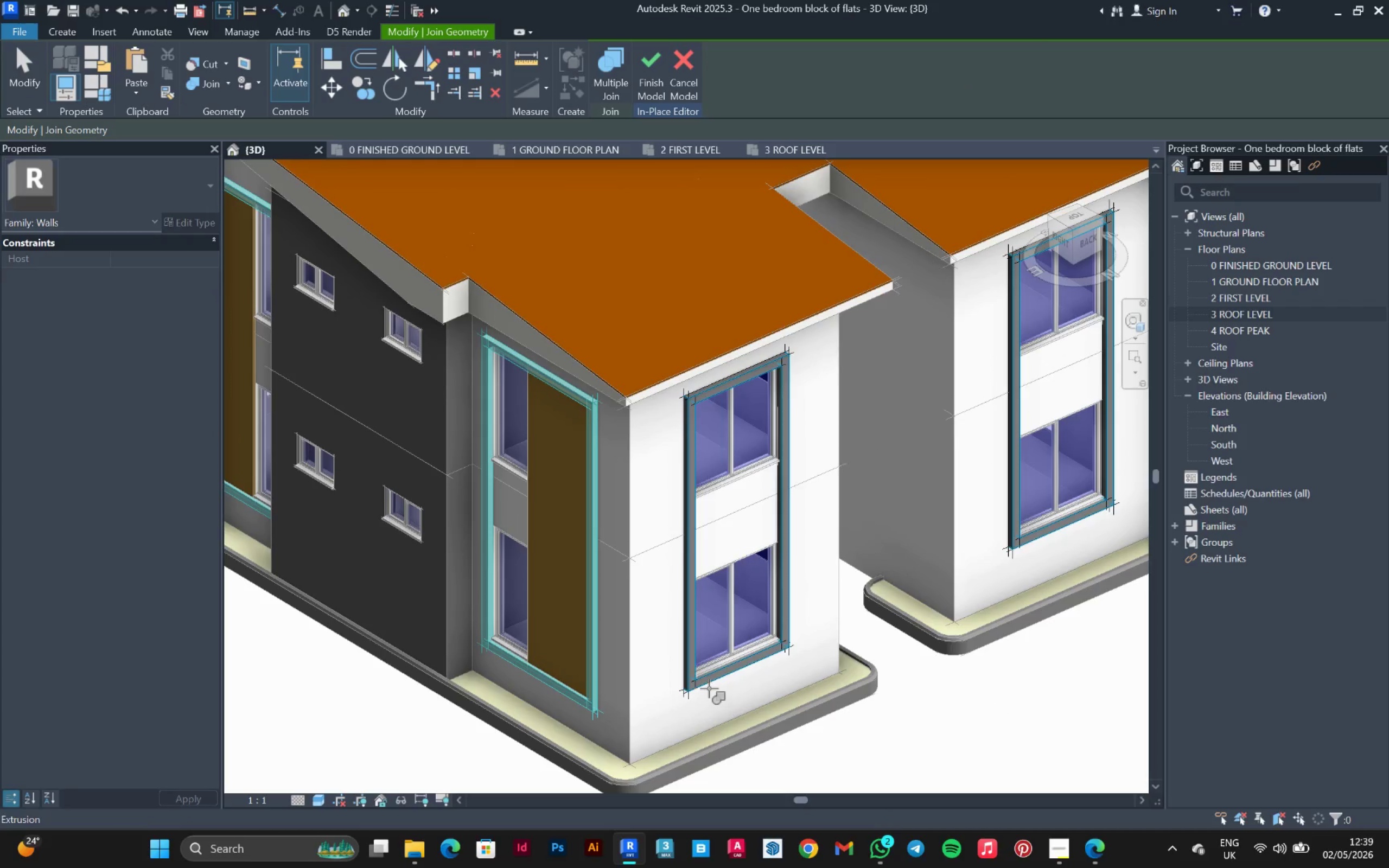 
left_click([709, 685])
 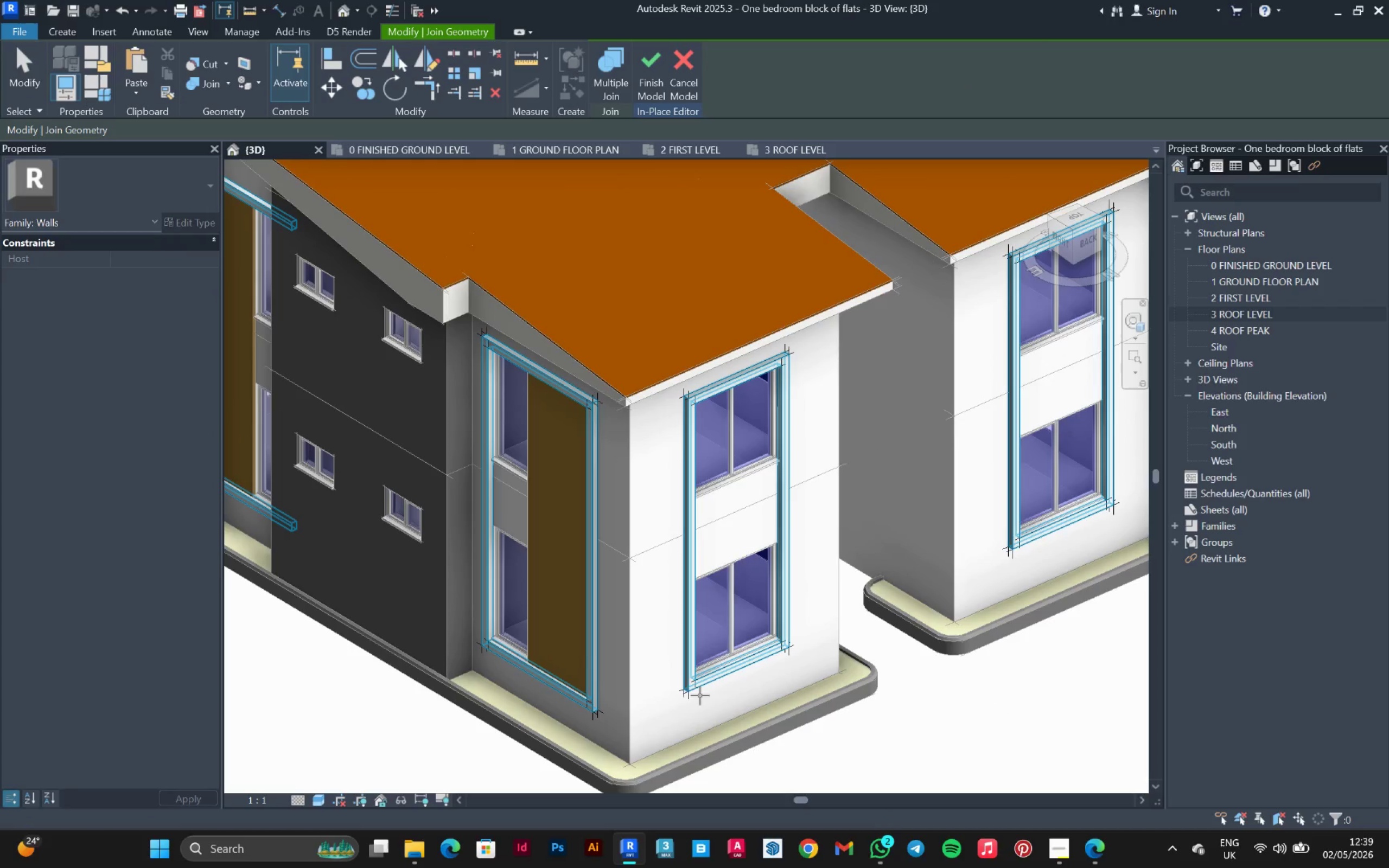 
key(Escape)
 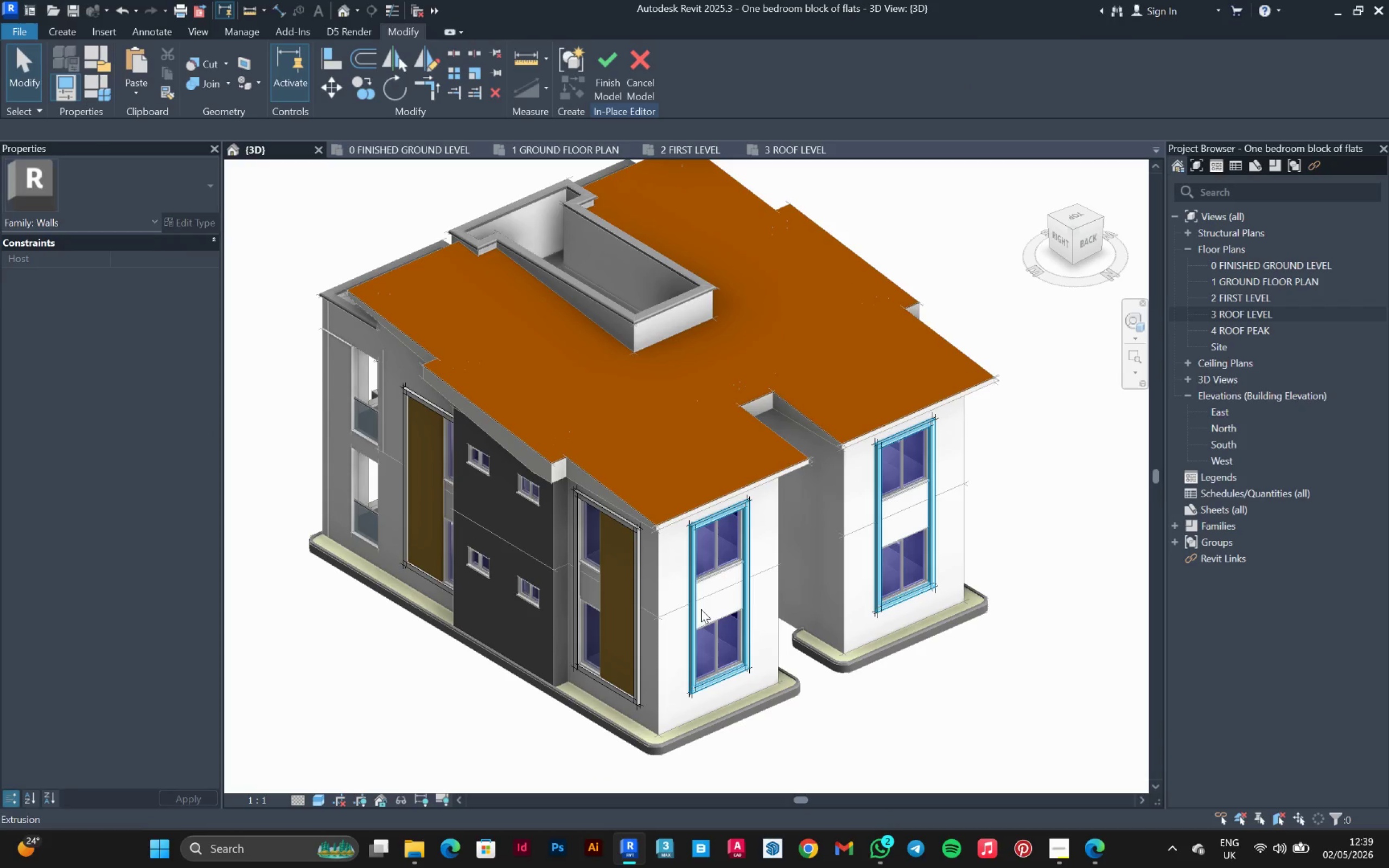 
scroll: coordinate [697, 697], scroll_direction: down, amount: 4.0
 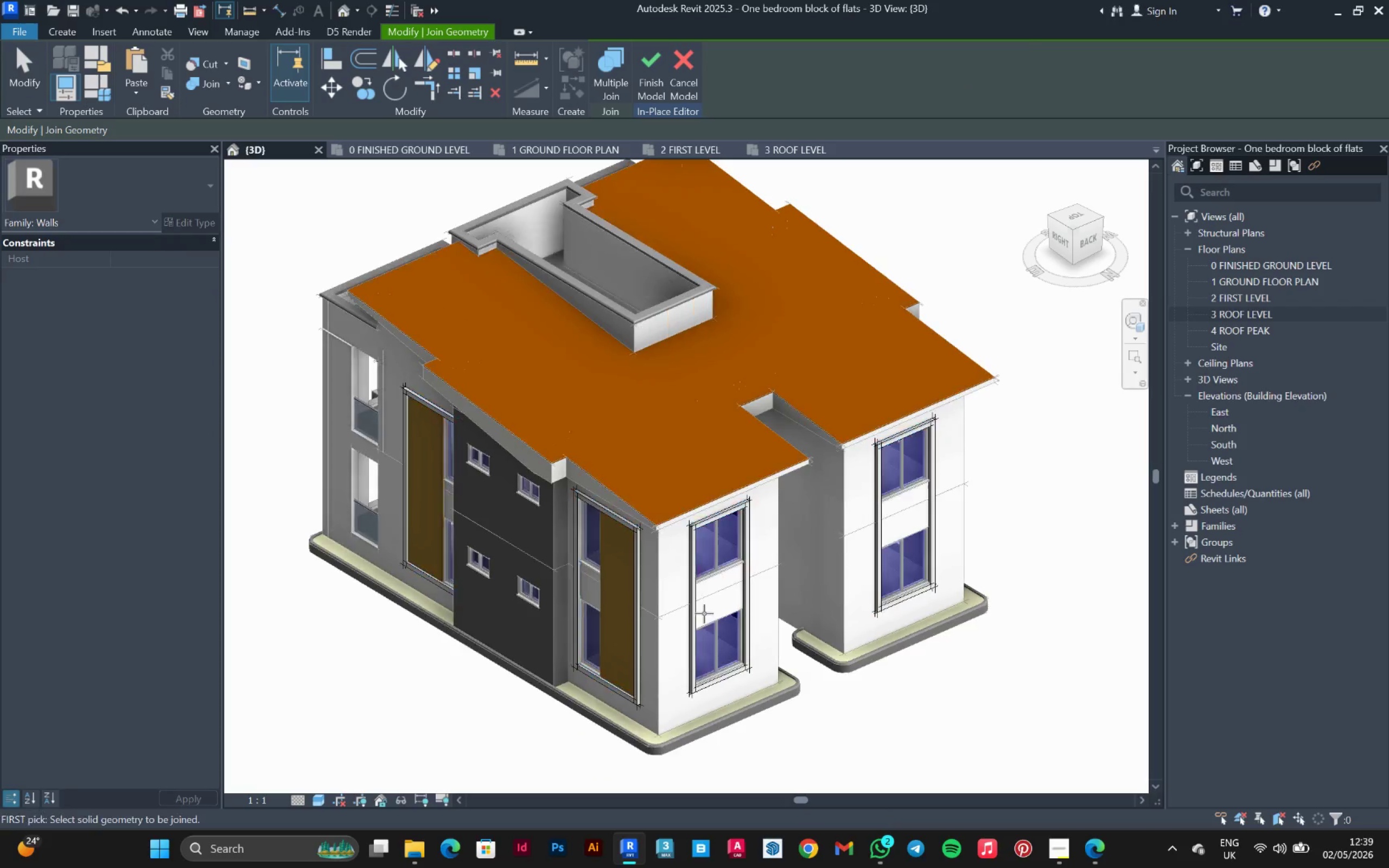 
key(Escape)
 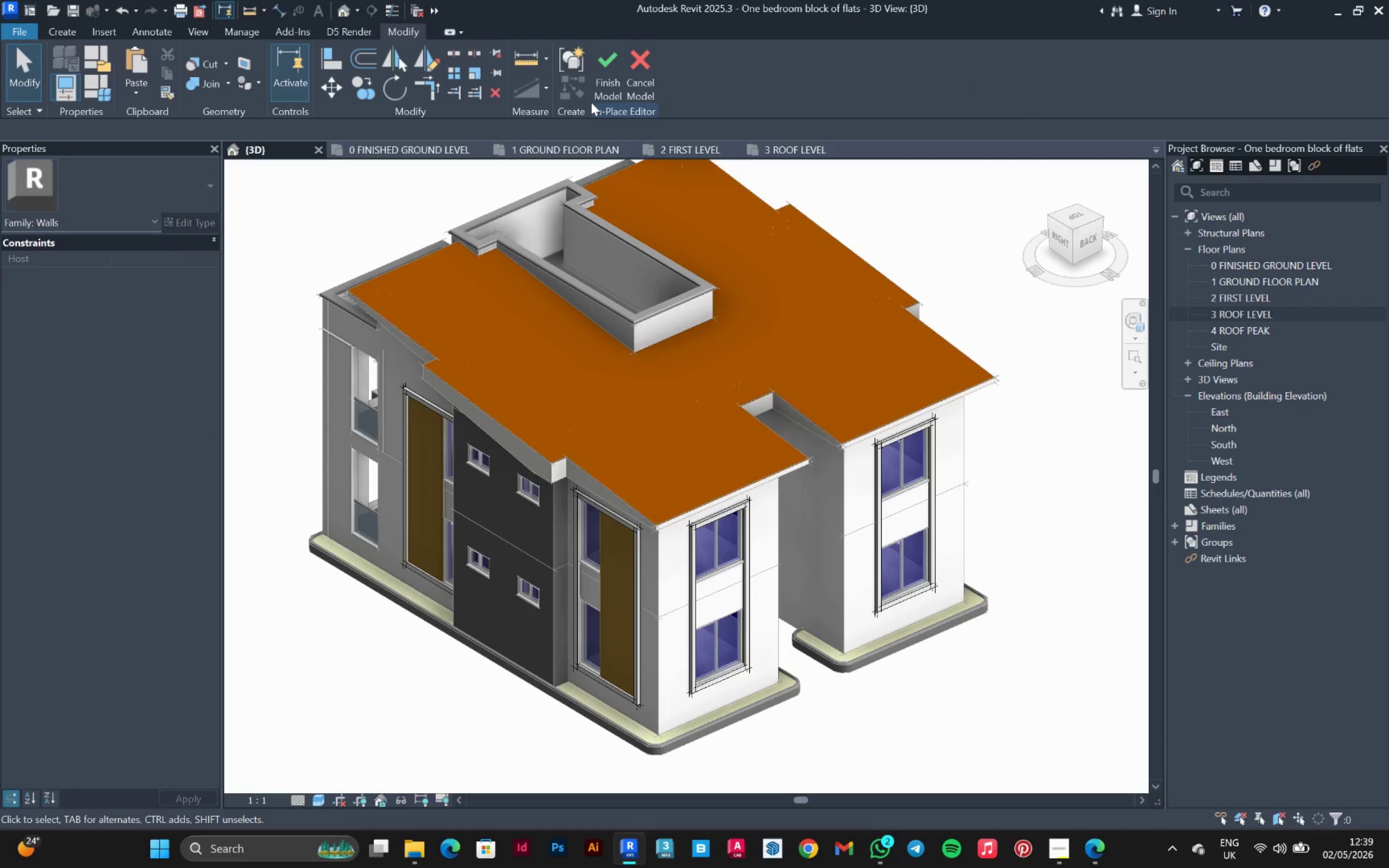 
left_click([605, 85])
 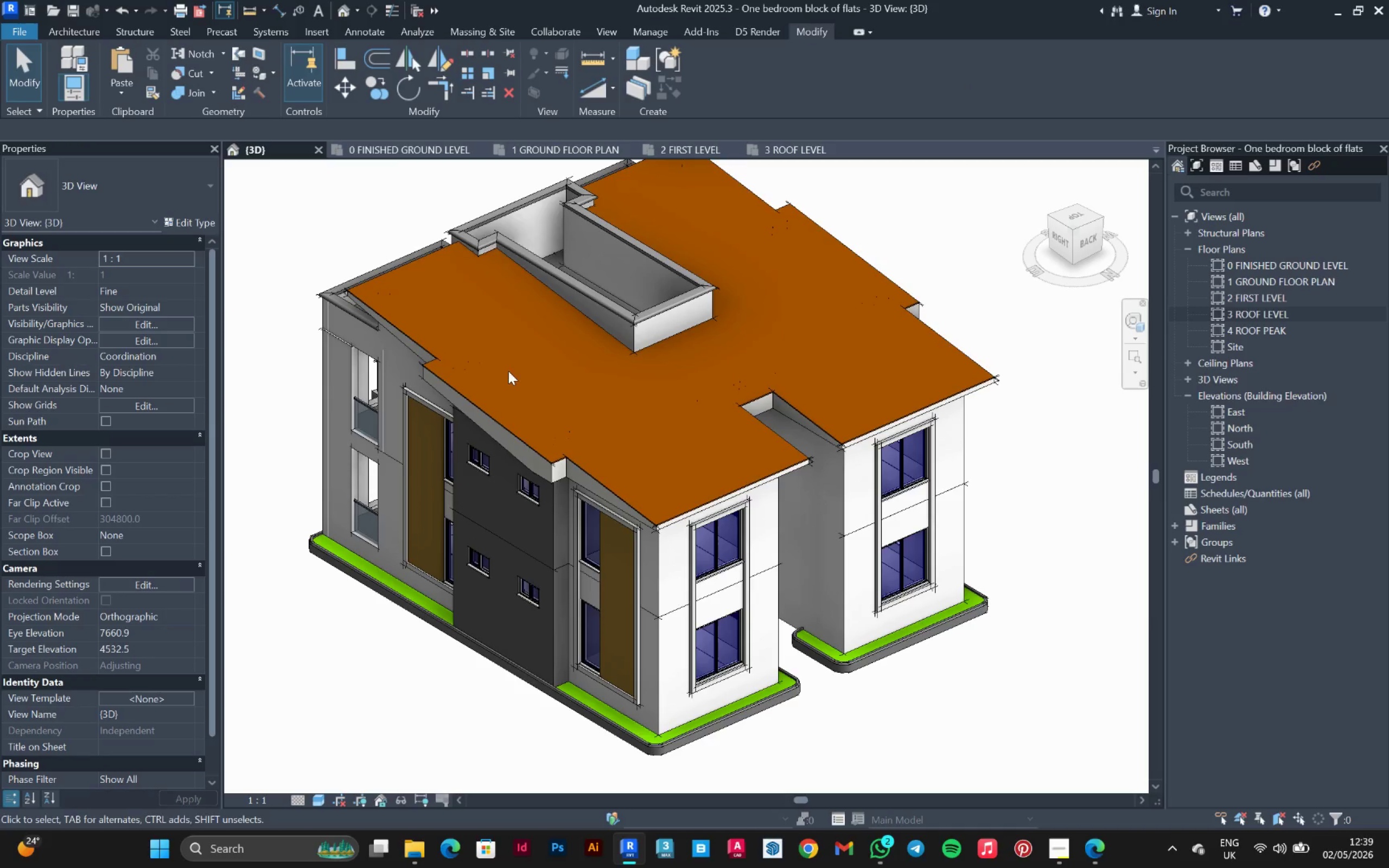 
hold_key(key=ShiftLeft, duration=0.62)
 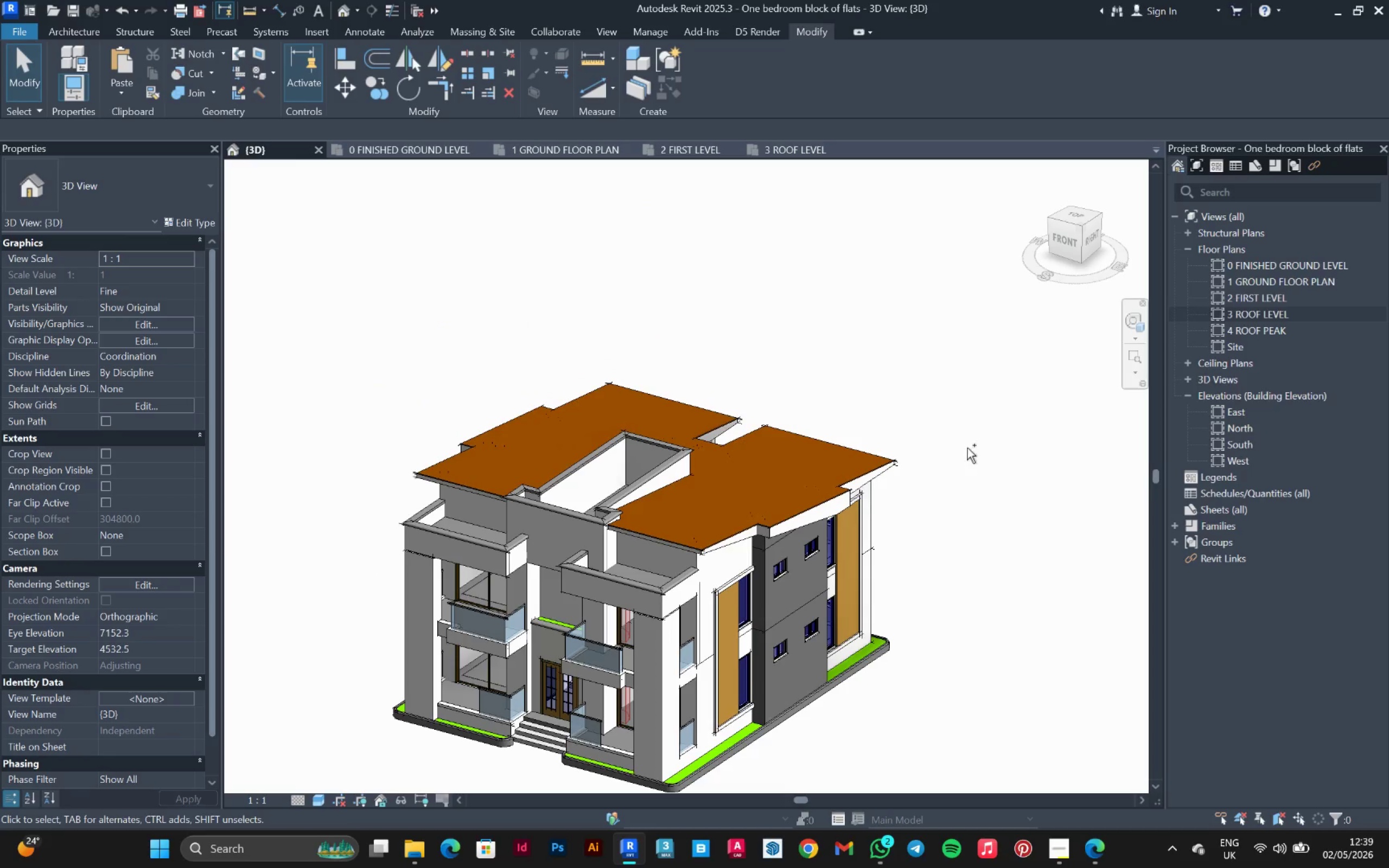 
scroll: coordinate [536, 402], scroll_direction: down, amount: 2.0
 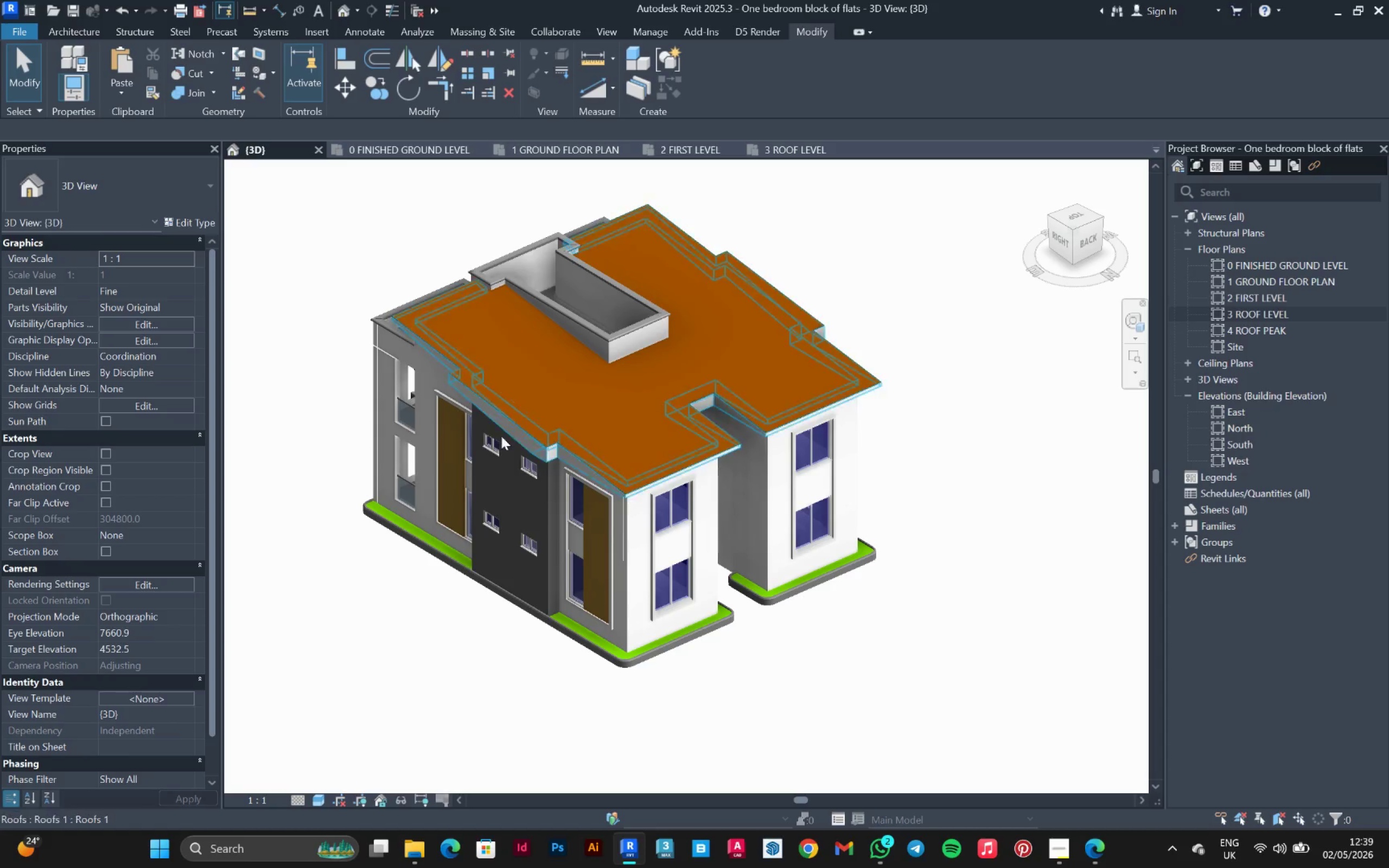 
key(Control+S)
 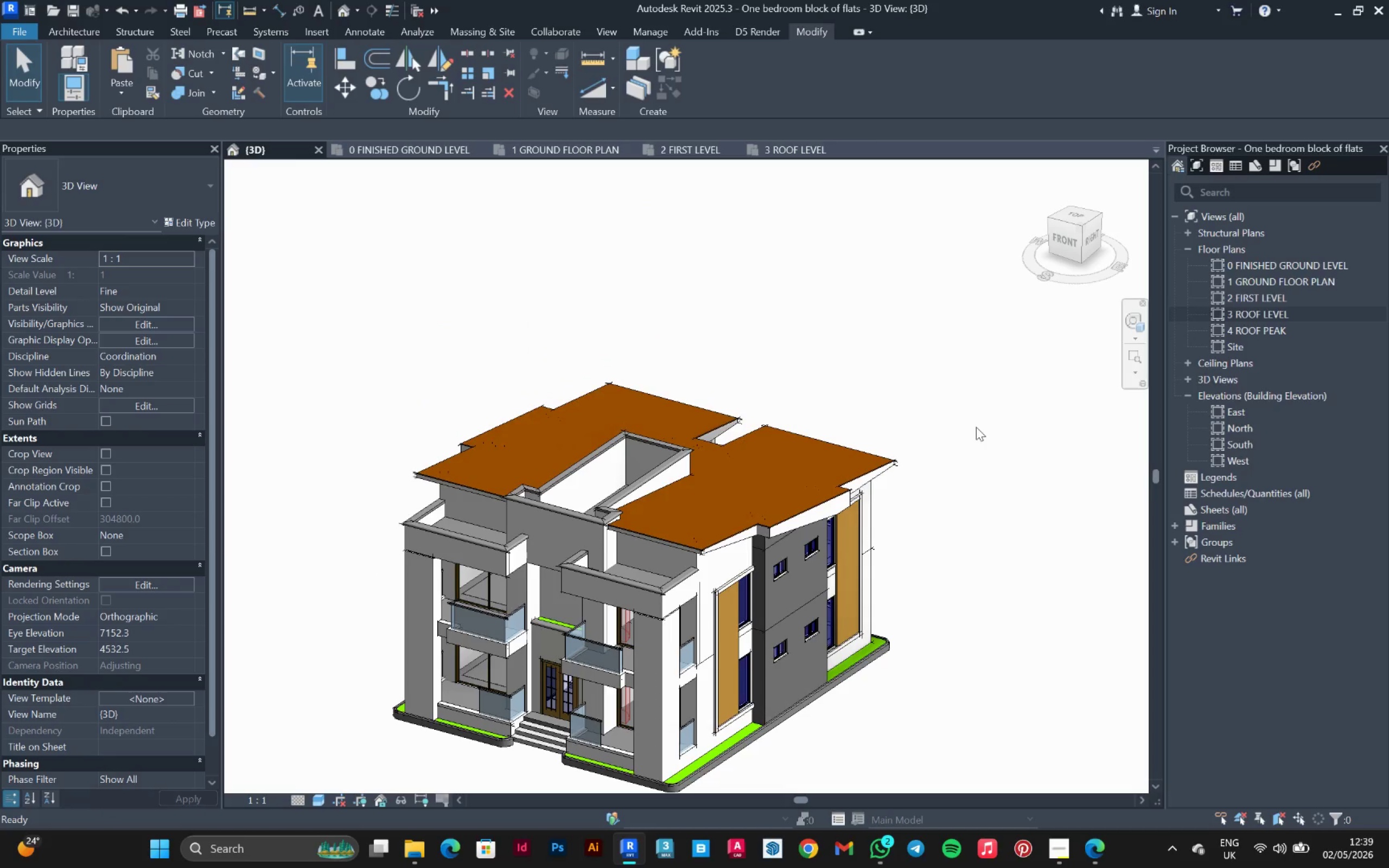 
scroll: coordinate [833, 411], scroll_direction: down, amount: 3.0
 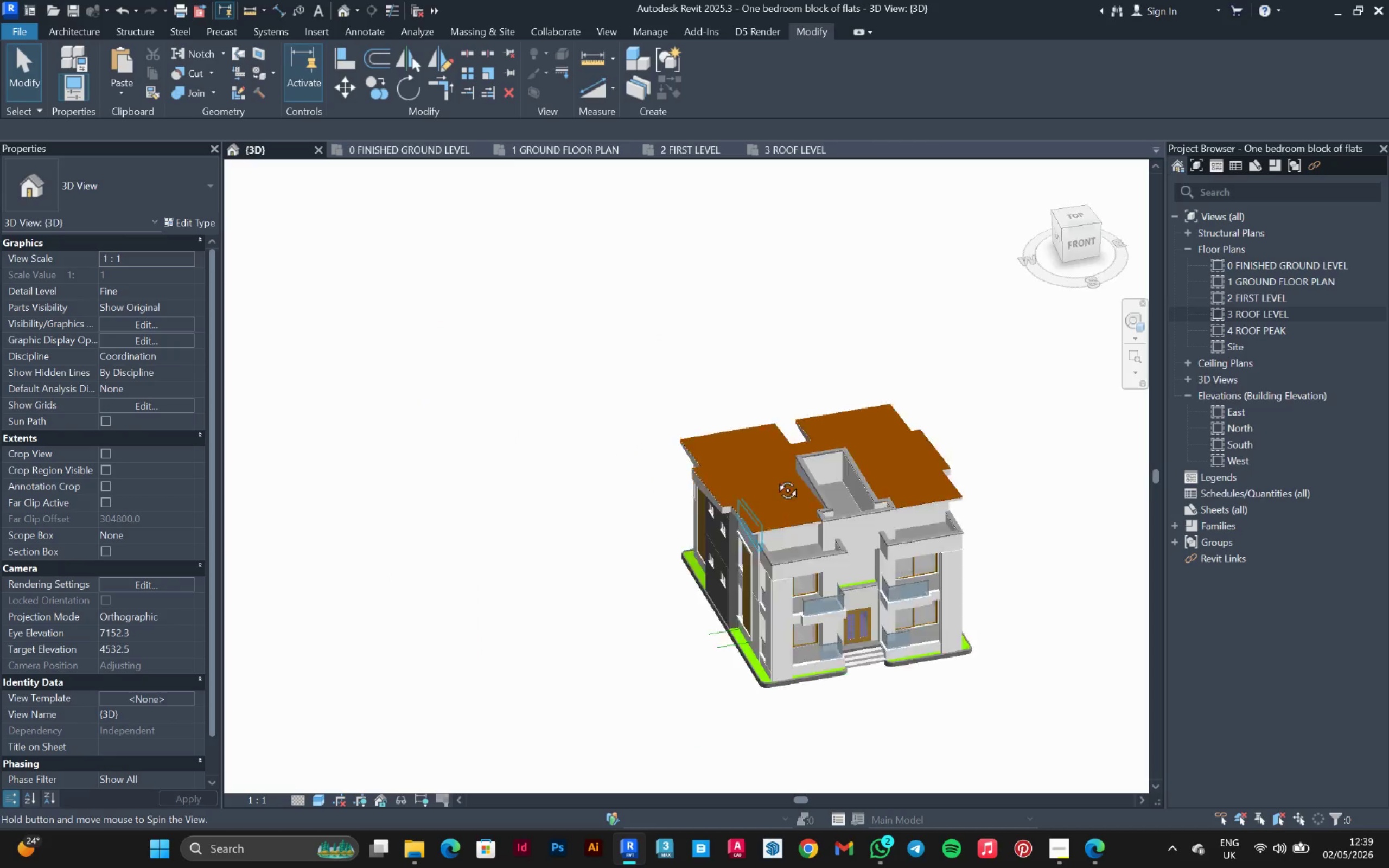 
key(Shift+ShiftLeft)
 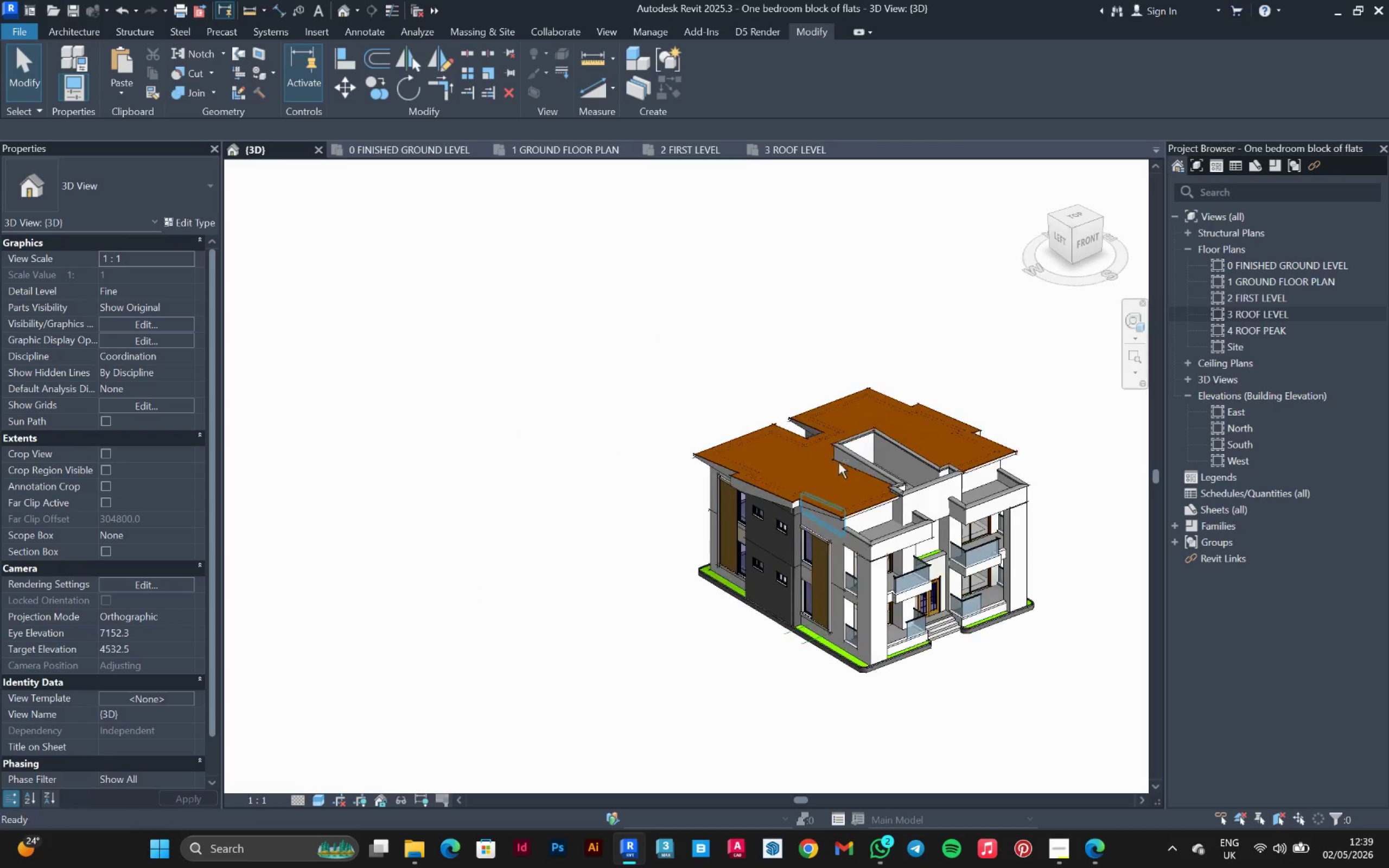 
key(Shift+ShiftLeft)
 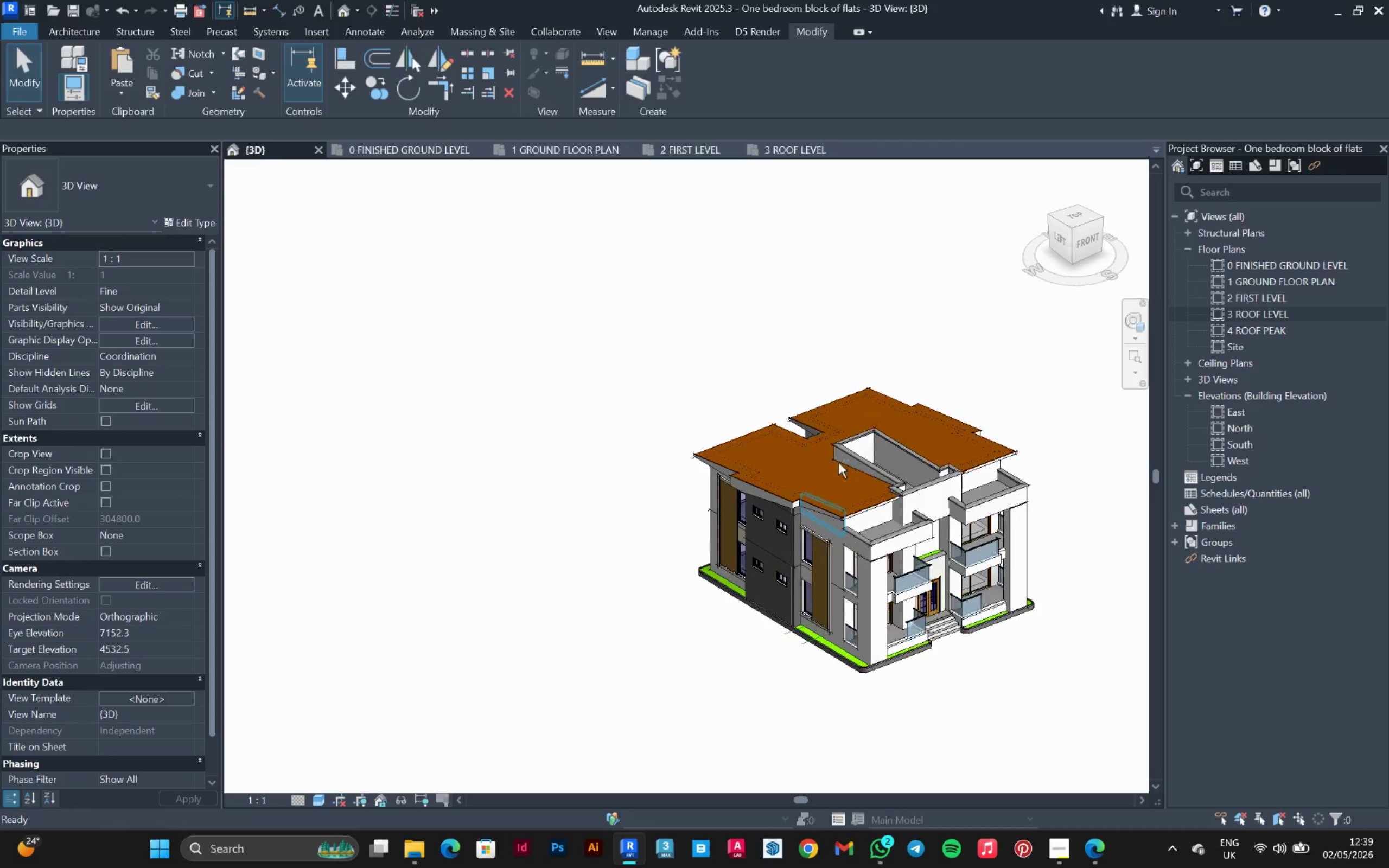 
key(Shift+ShiftLeft)
 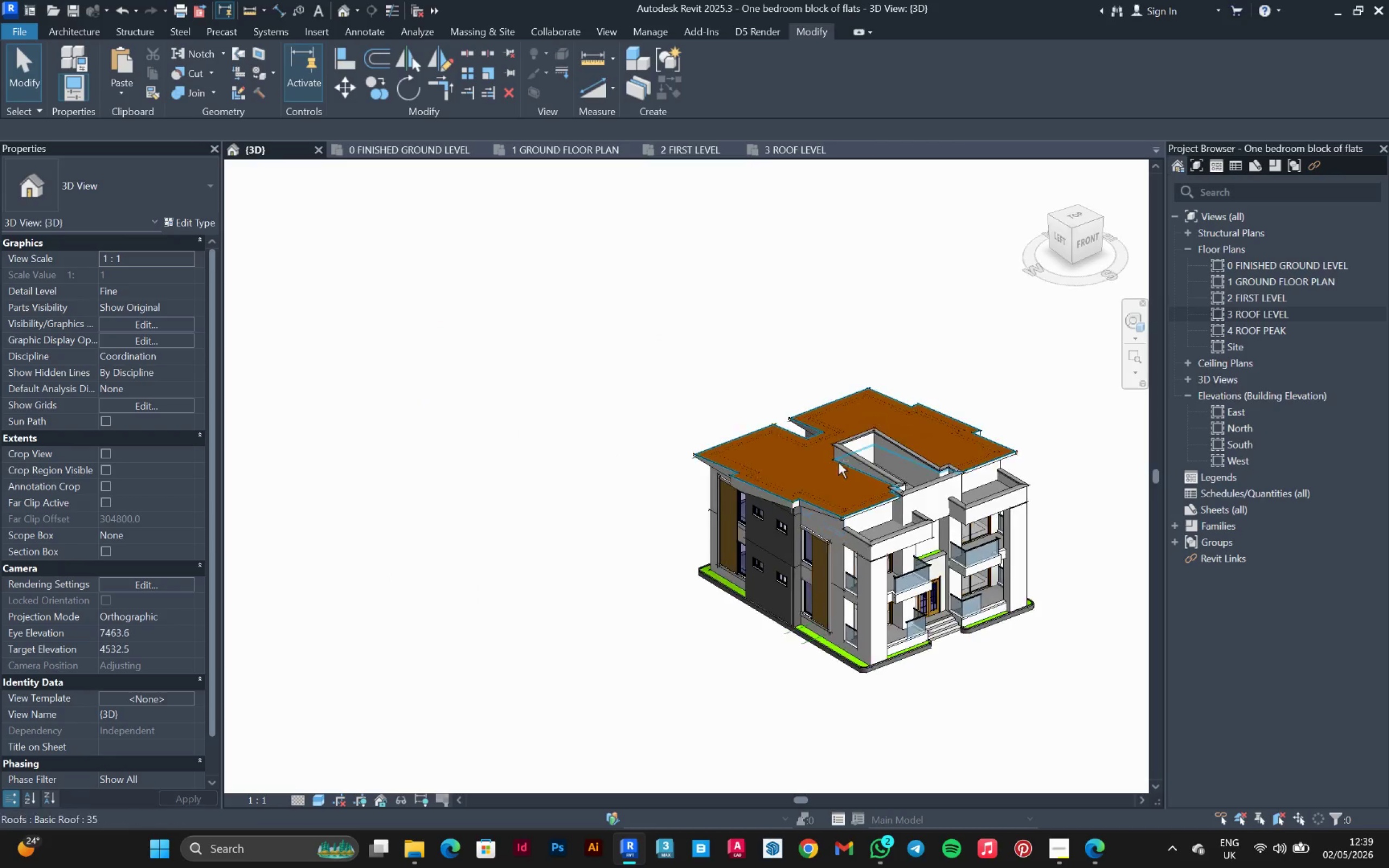 
key(Shift+ShiftLeft)
 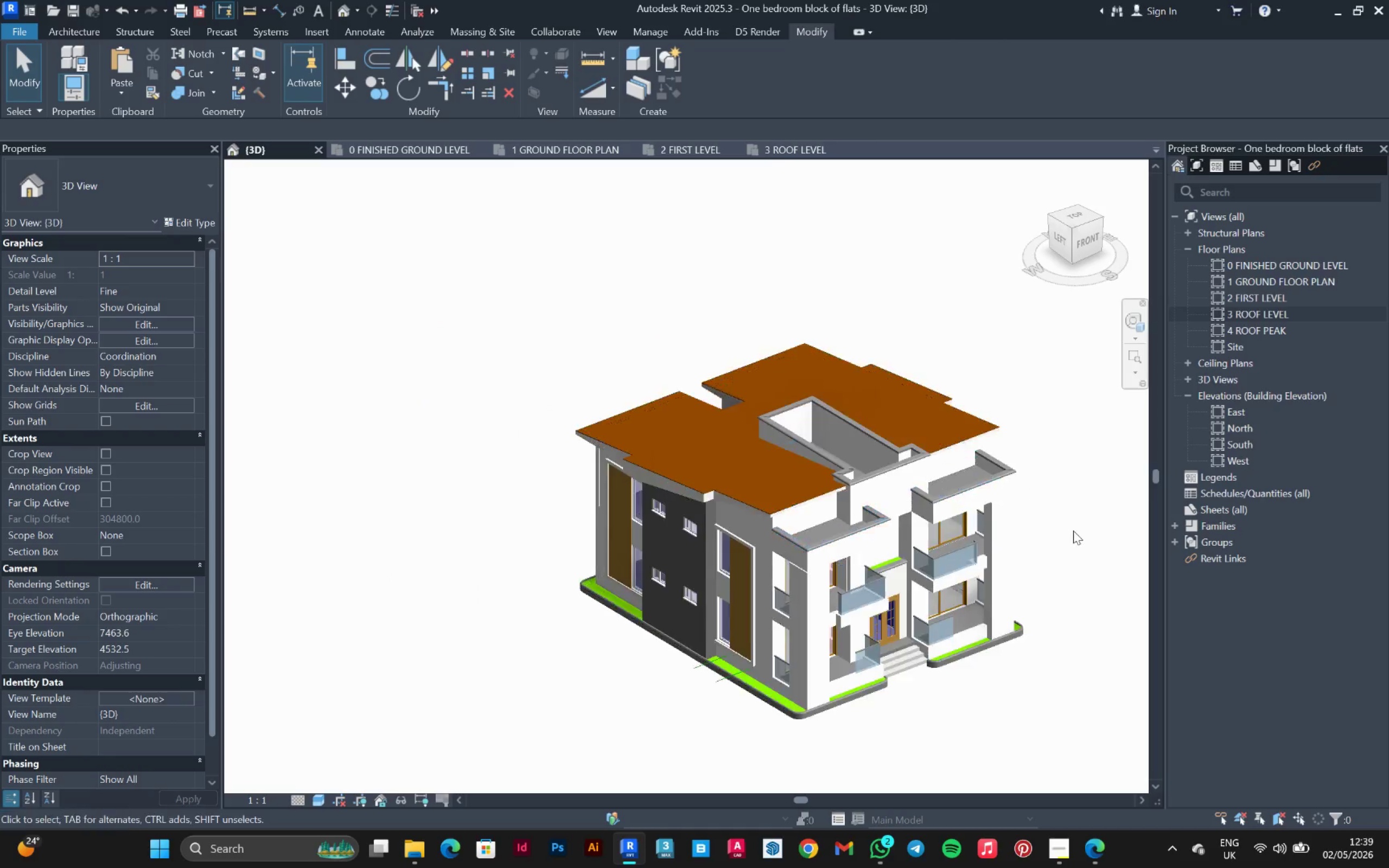 
scroll: coordinate [1075, 531], scroll_direction: up, amount: 3.0
 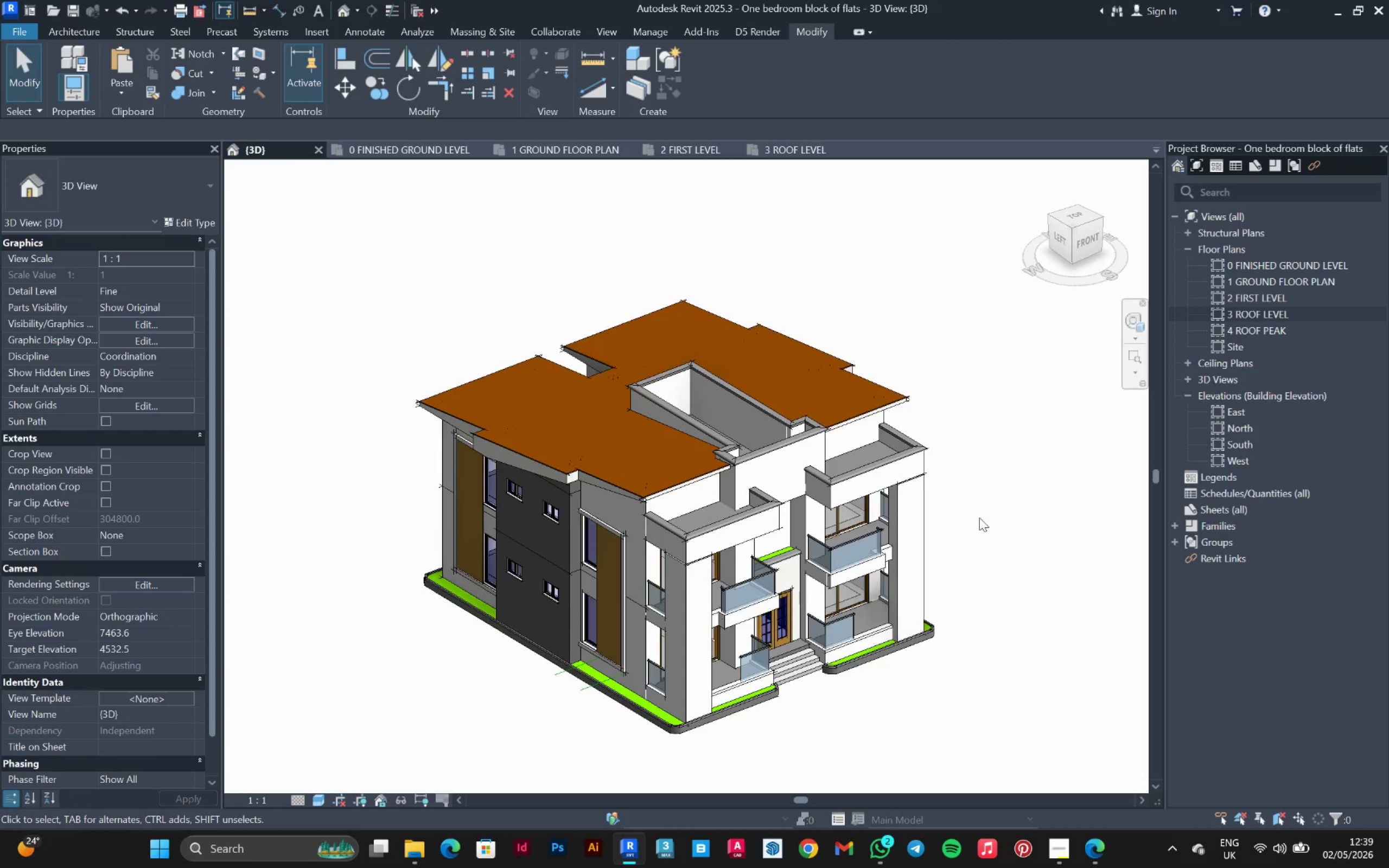 
hold_key(key=ShiftLeft, duration=1.5)
 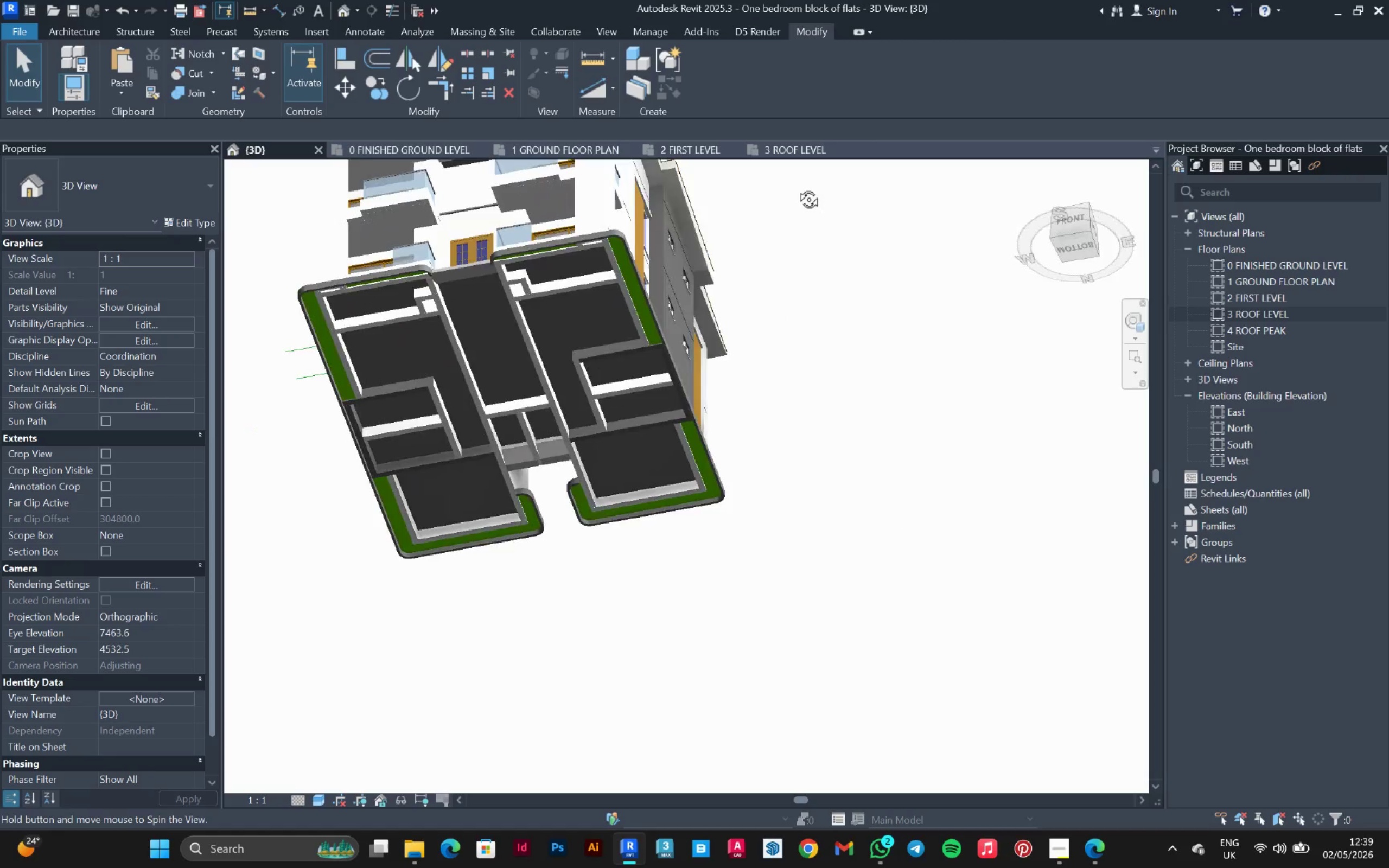 
hold_key(key=ShiftLeft, duration=0.73)
 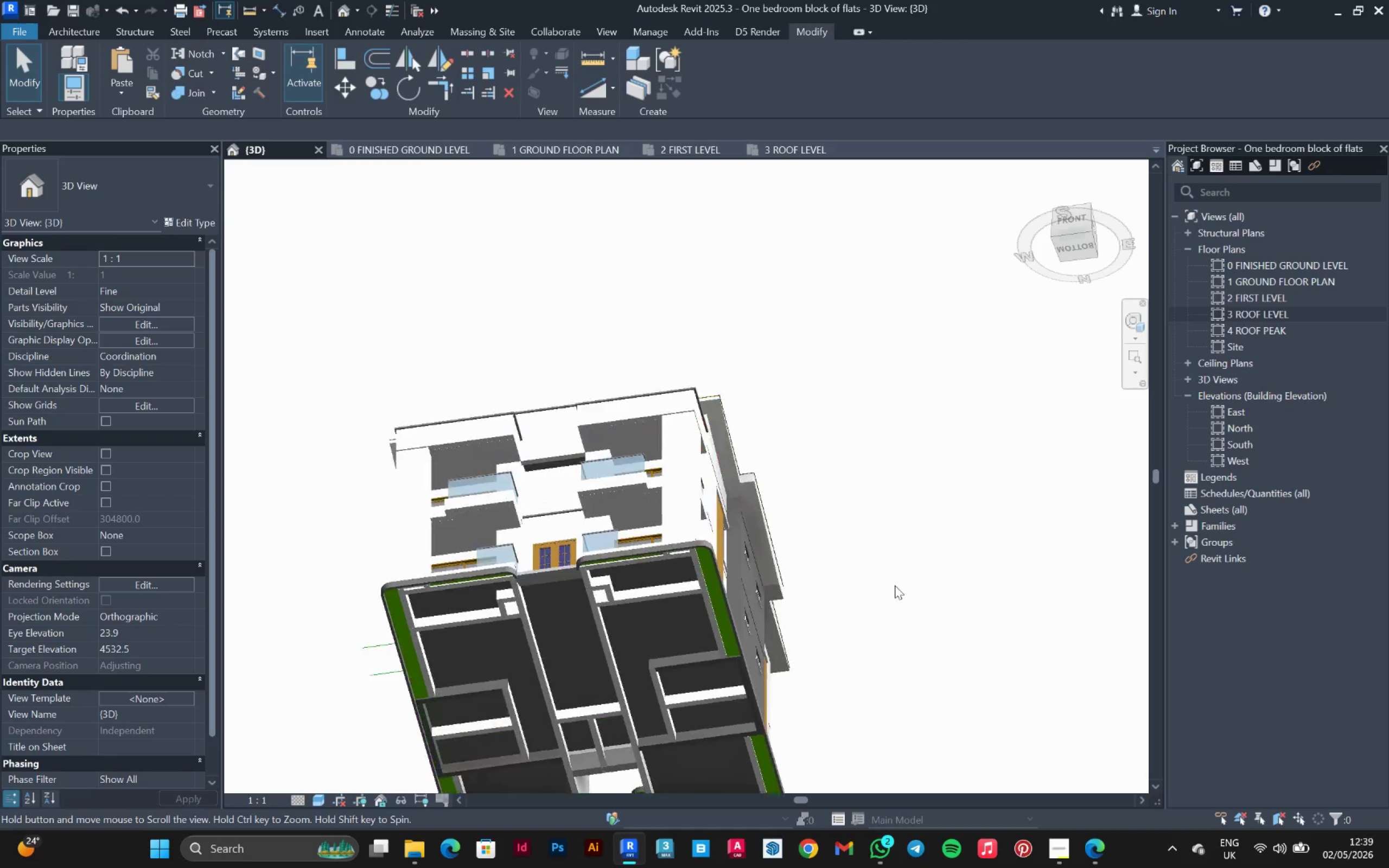 
hold_key(key=ShiftLeft, duration=1.5)
 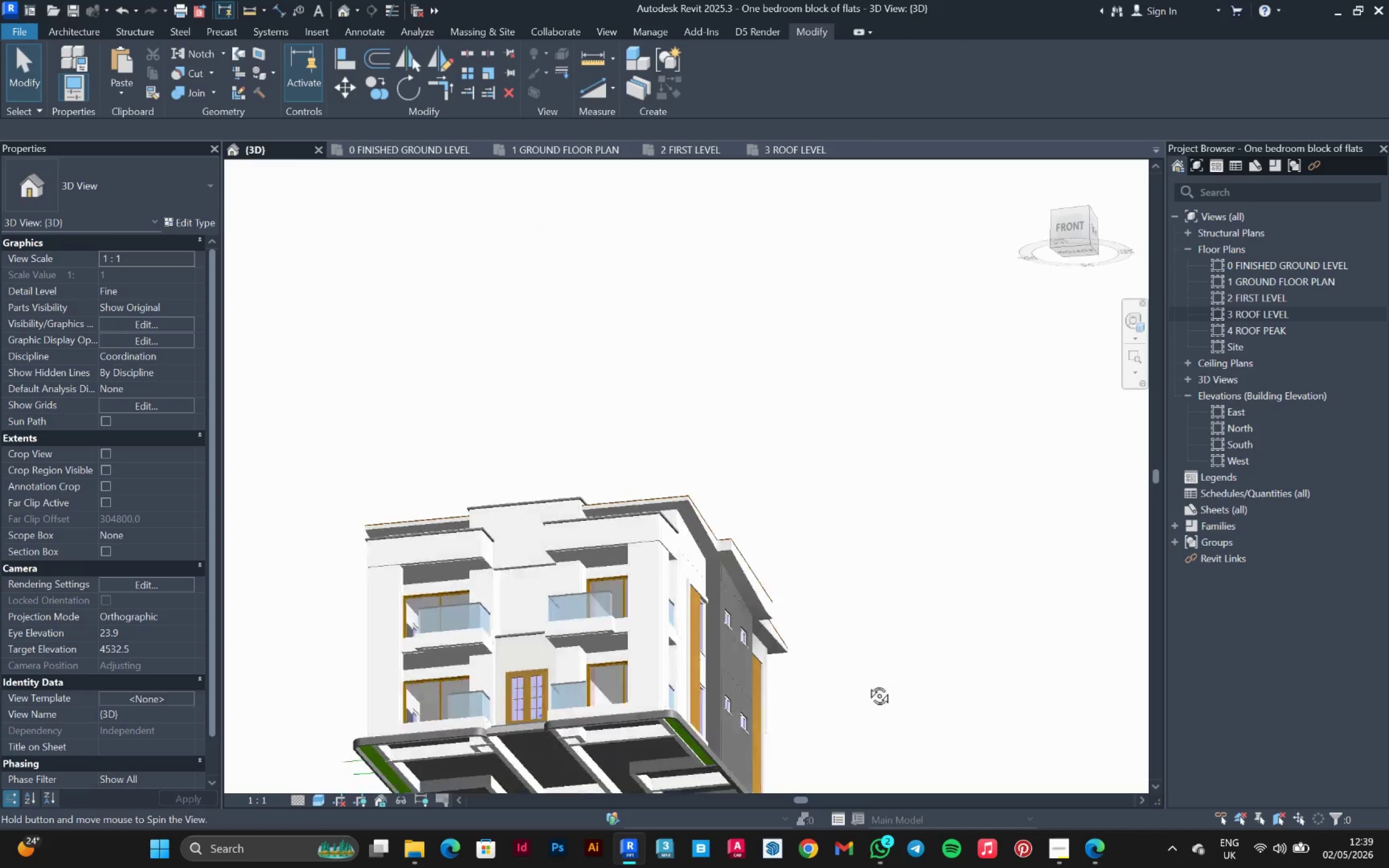 
hold_key(key=ShiftLeft, duration=1.26)
 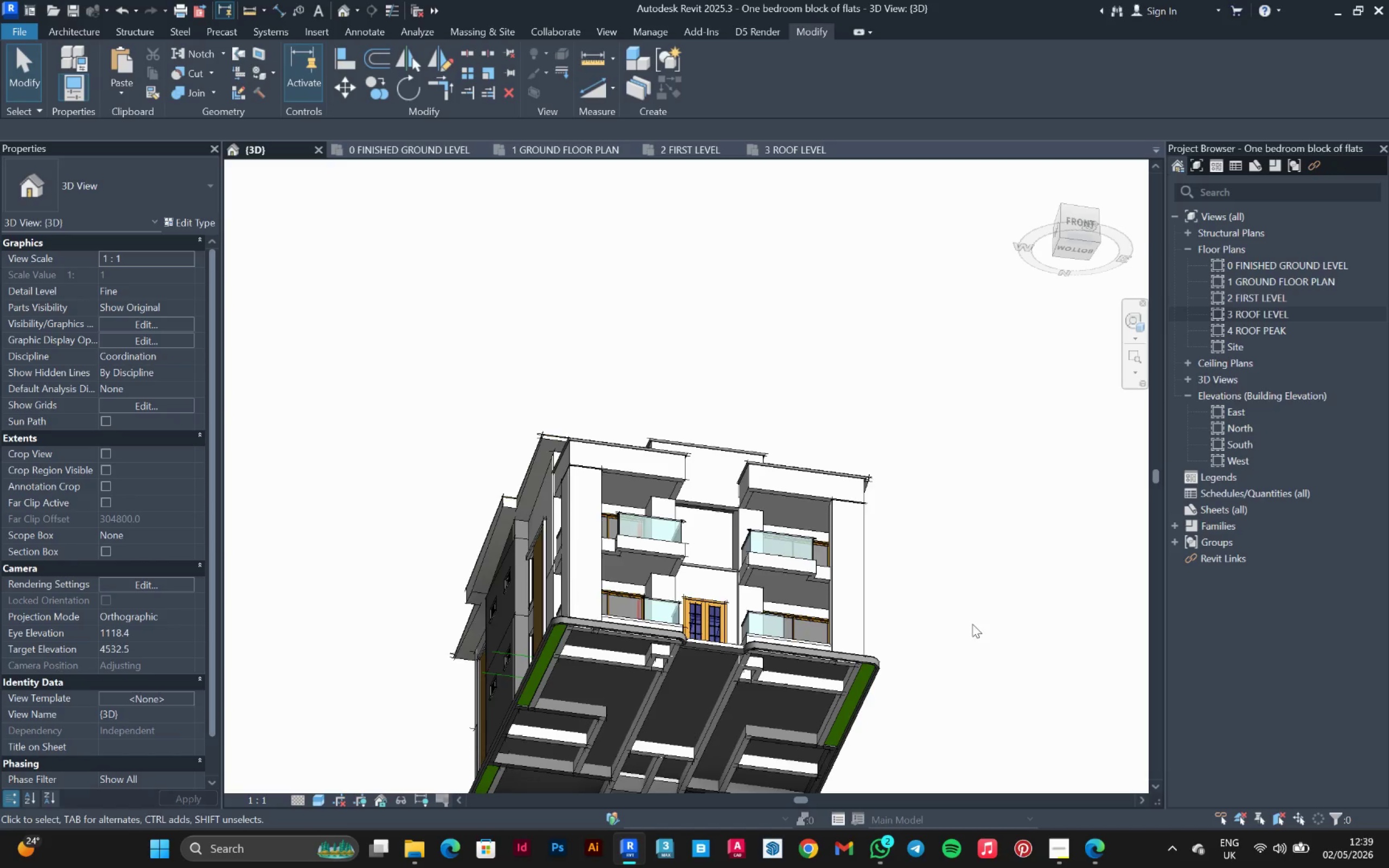 
hold_key(key=ShiftLeft, duration=0.48)
 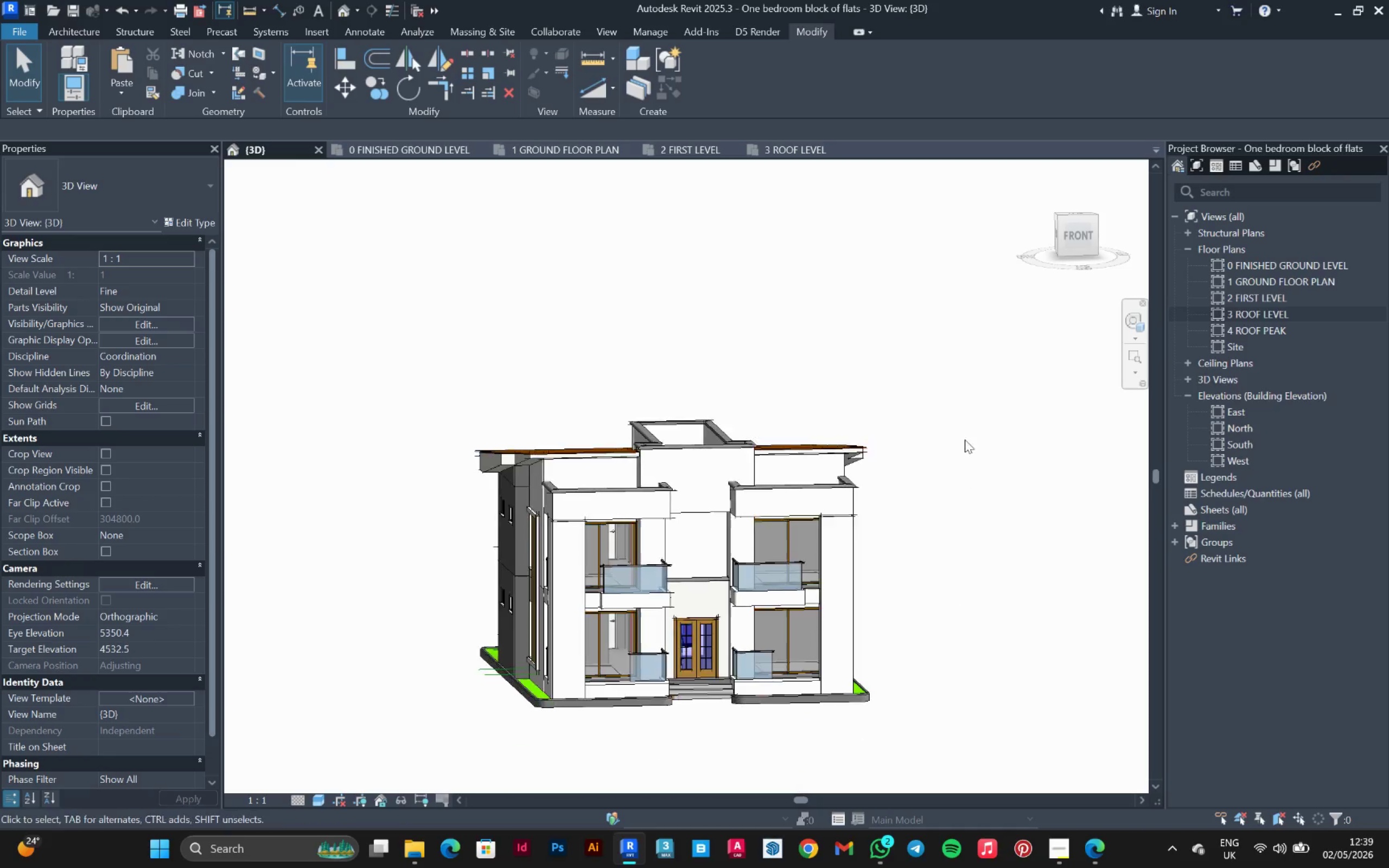 
hold_key(key=ShiftLeft, duration=0.5)
 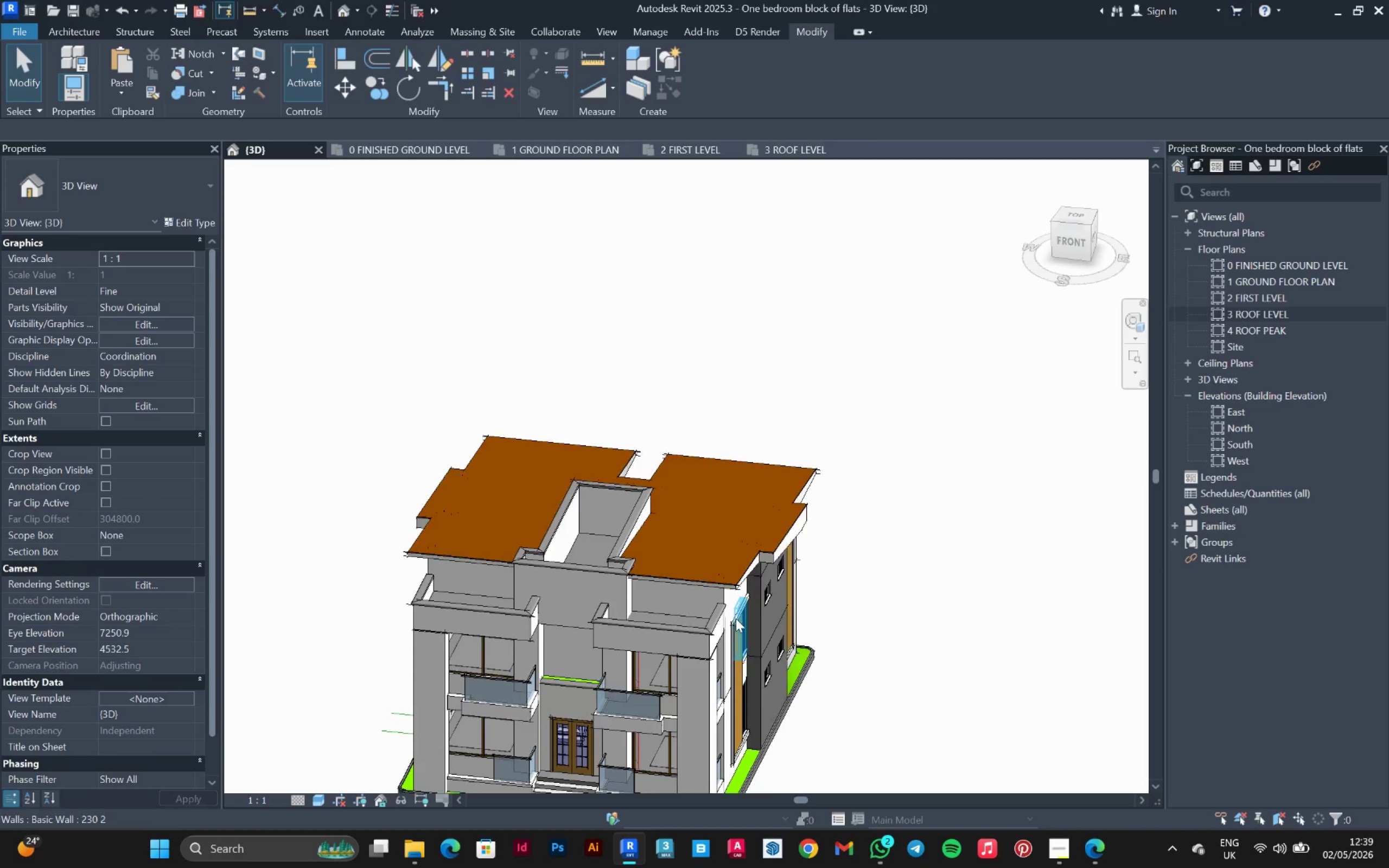 
scroll: coordinate [629, 644], scroll_direction: up, amount: 3.0
 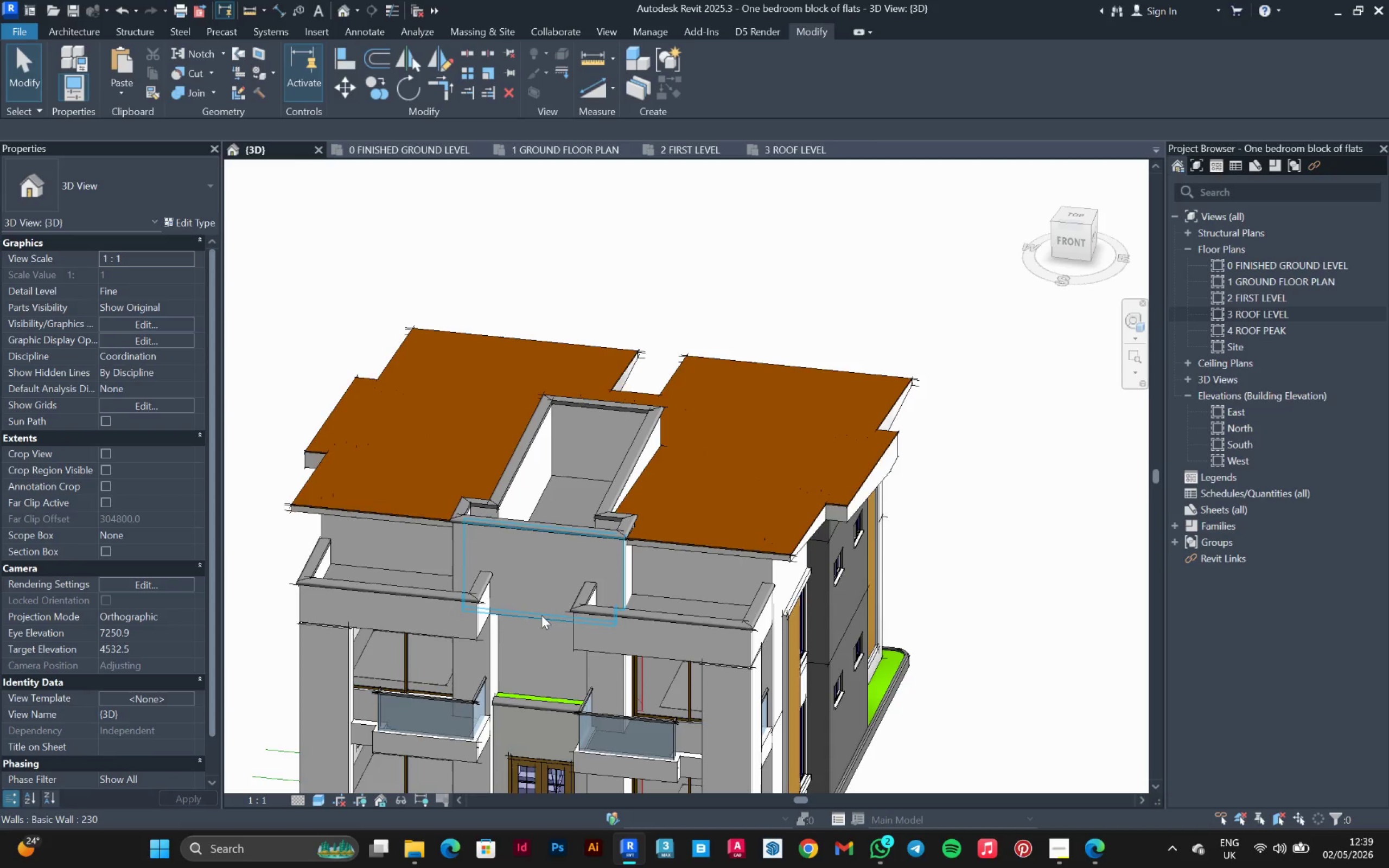 
left_click([541, 615])
 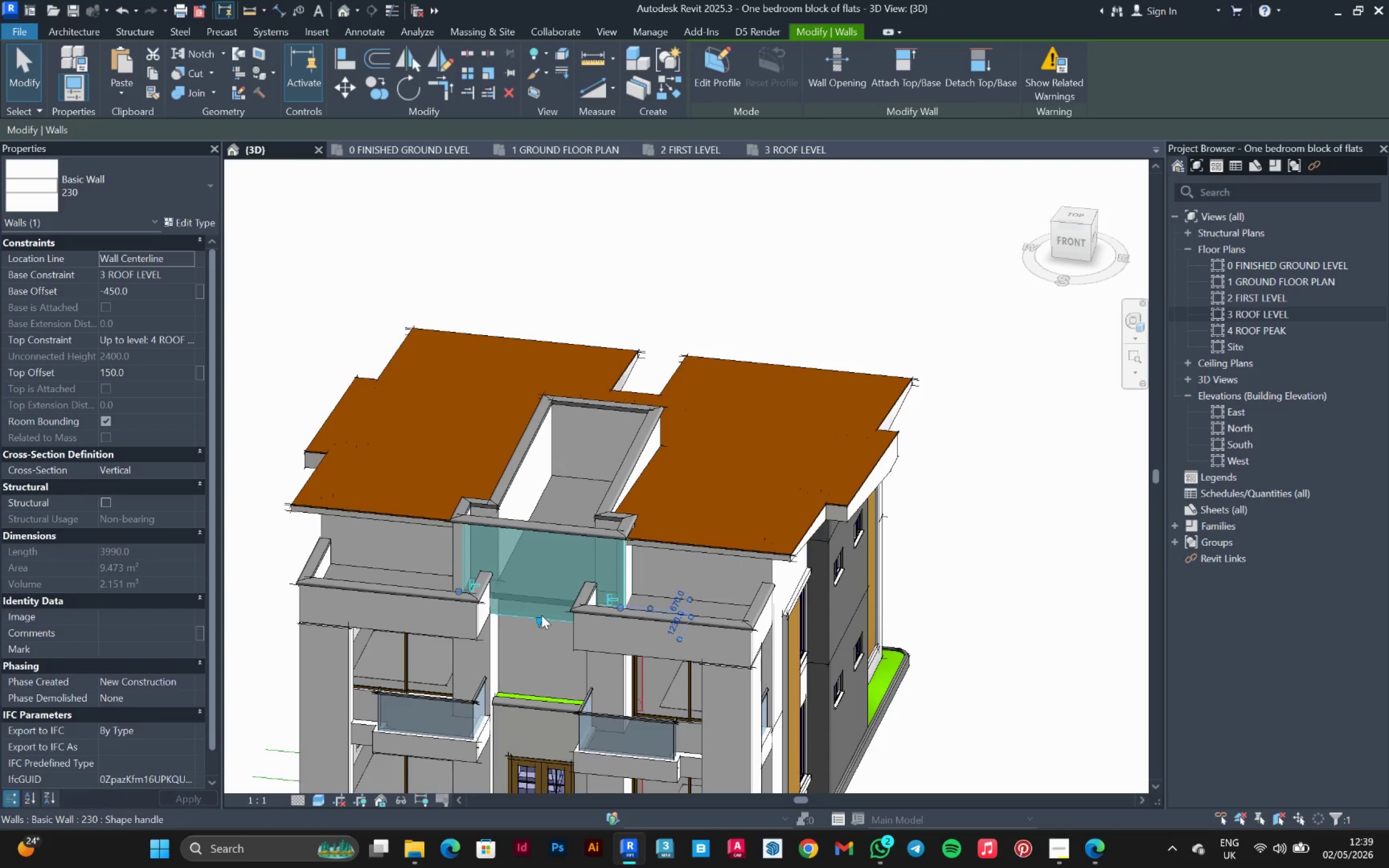 
scroll: coordinate [541, 615], scroll_direction: up, amount: 2.0
 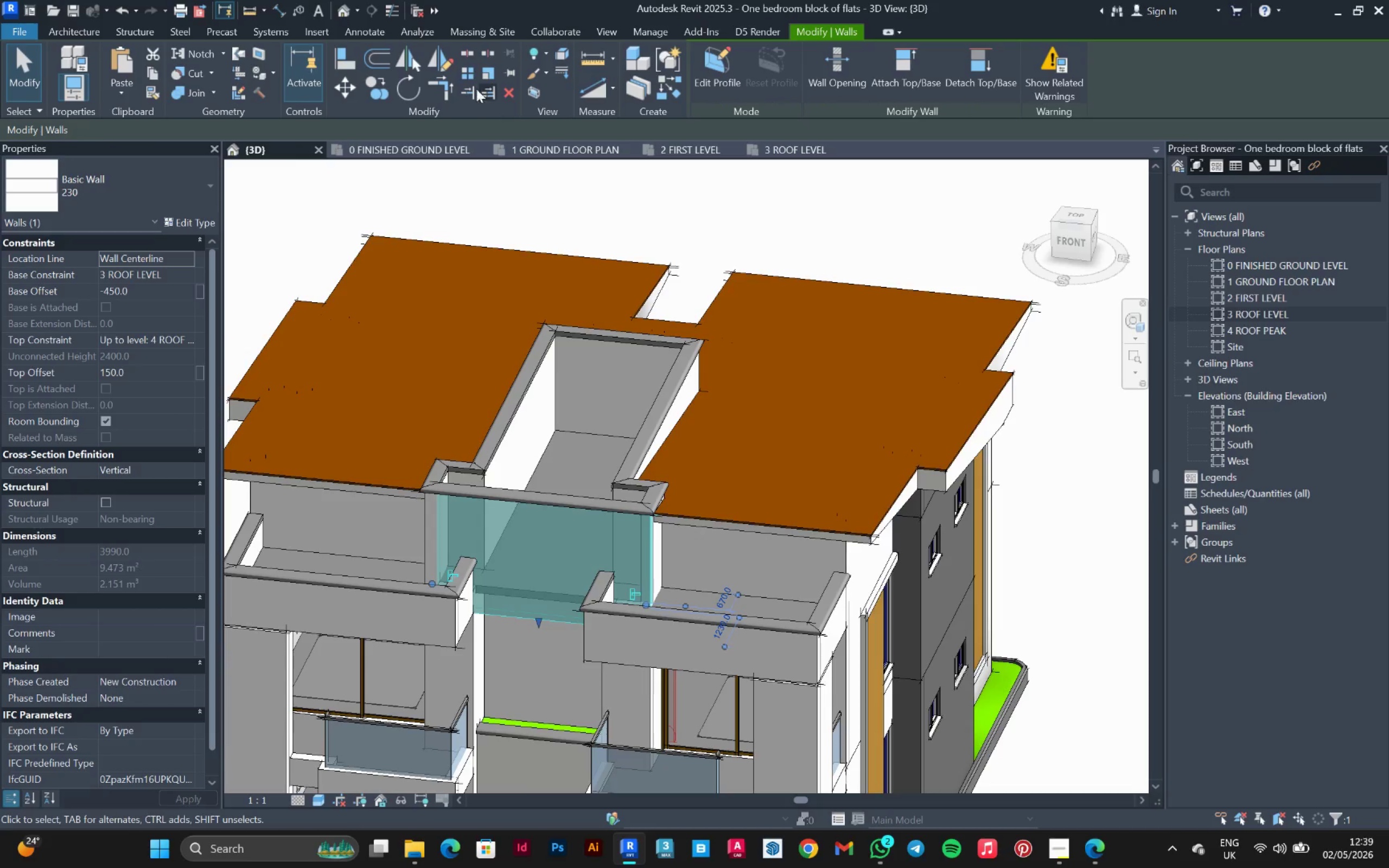 
left_click([463, 54])
 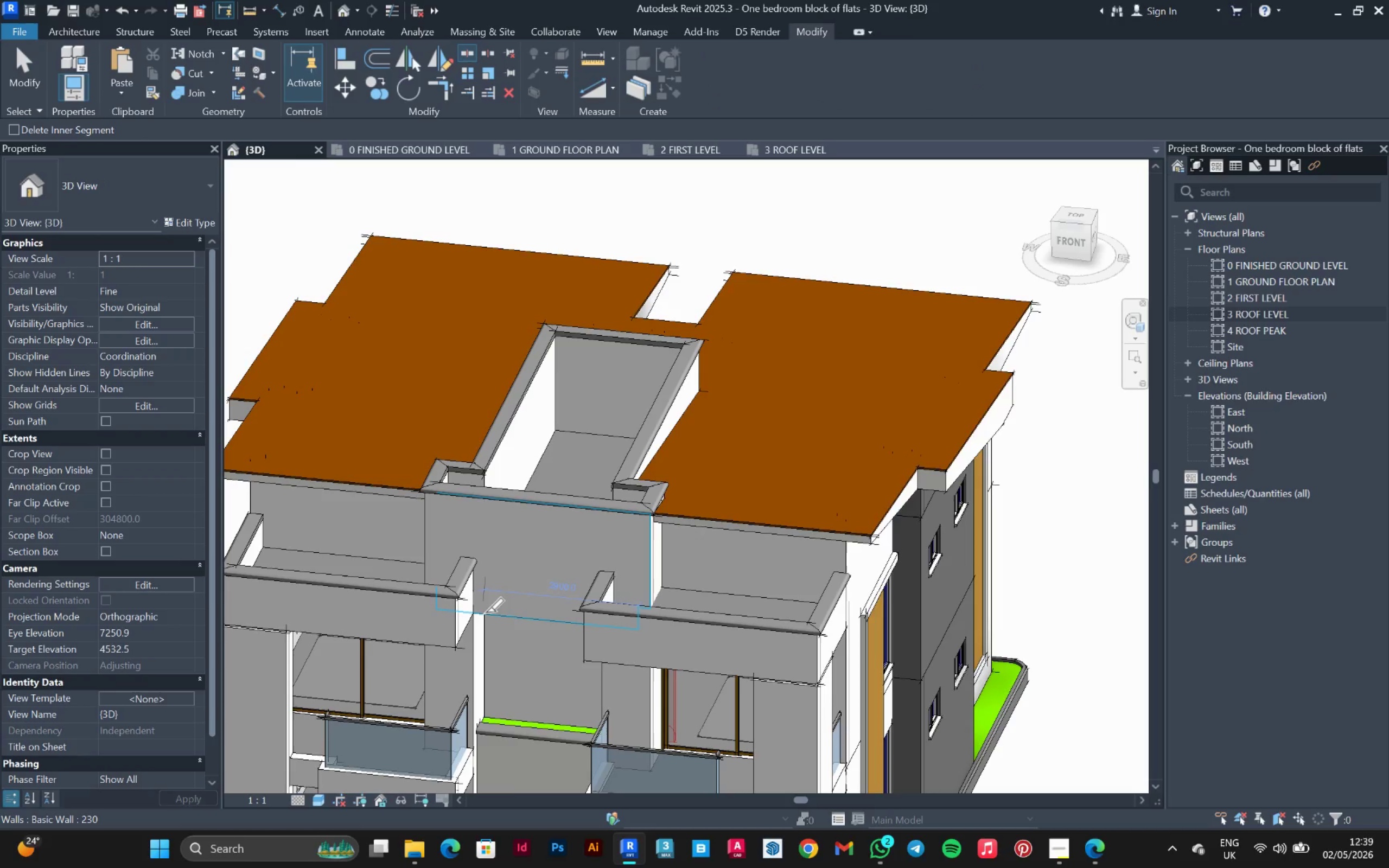 
left_click([486, 612])
 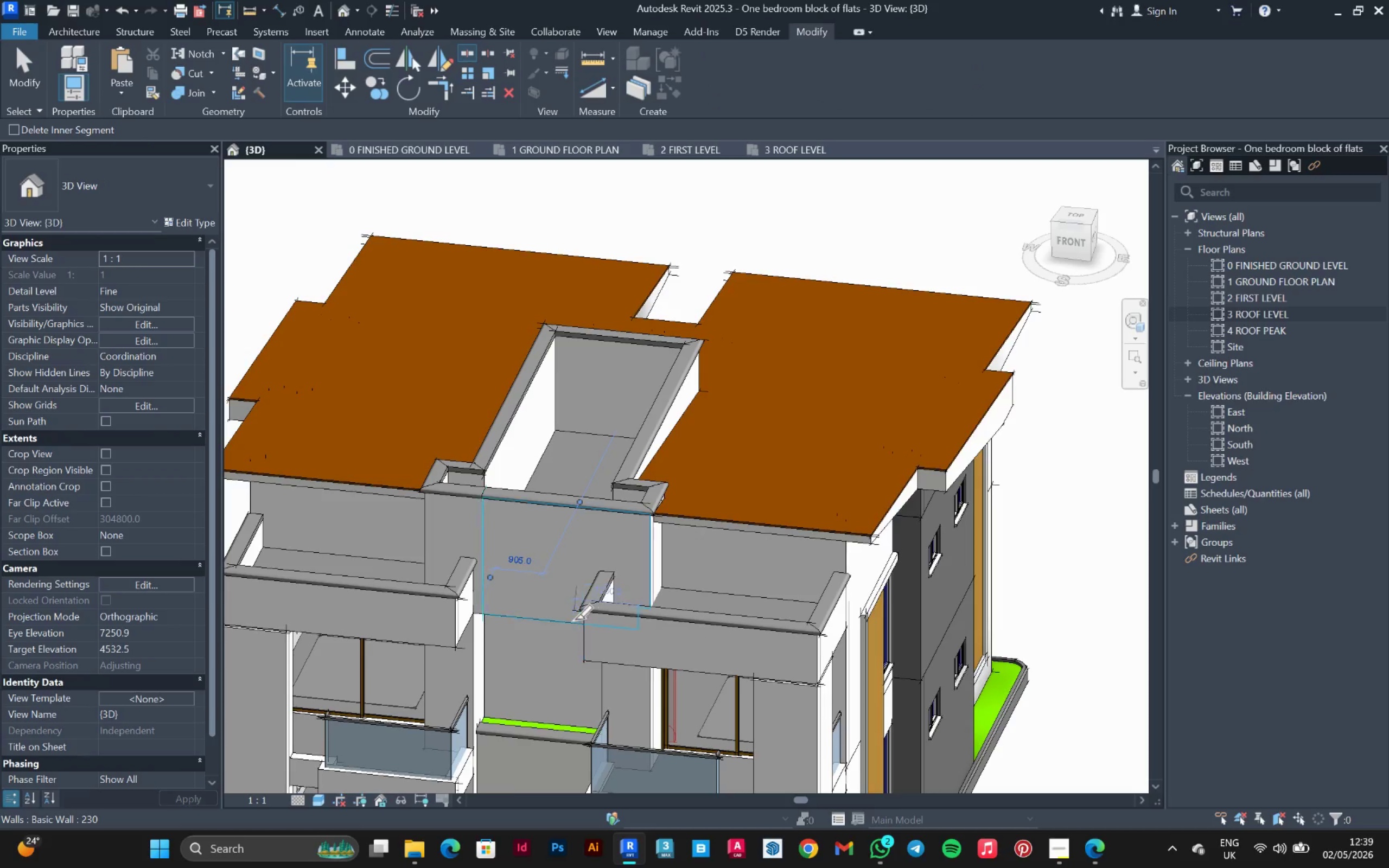 
left_click([567, 620])
 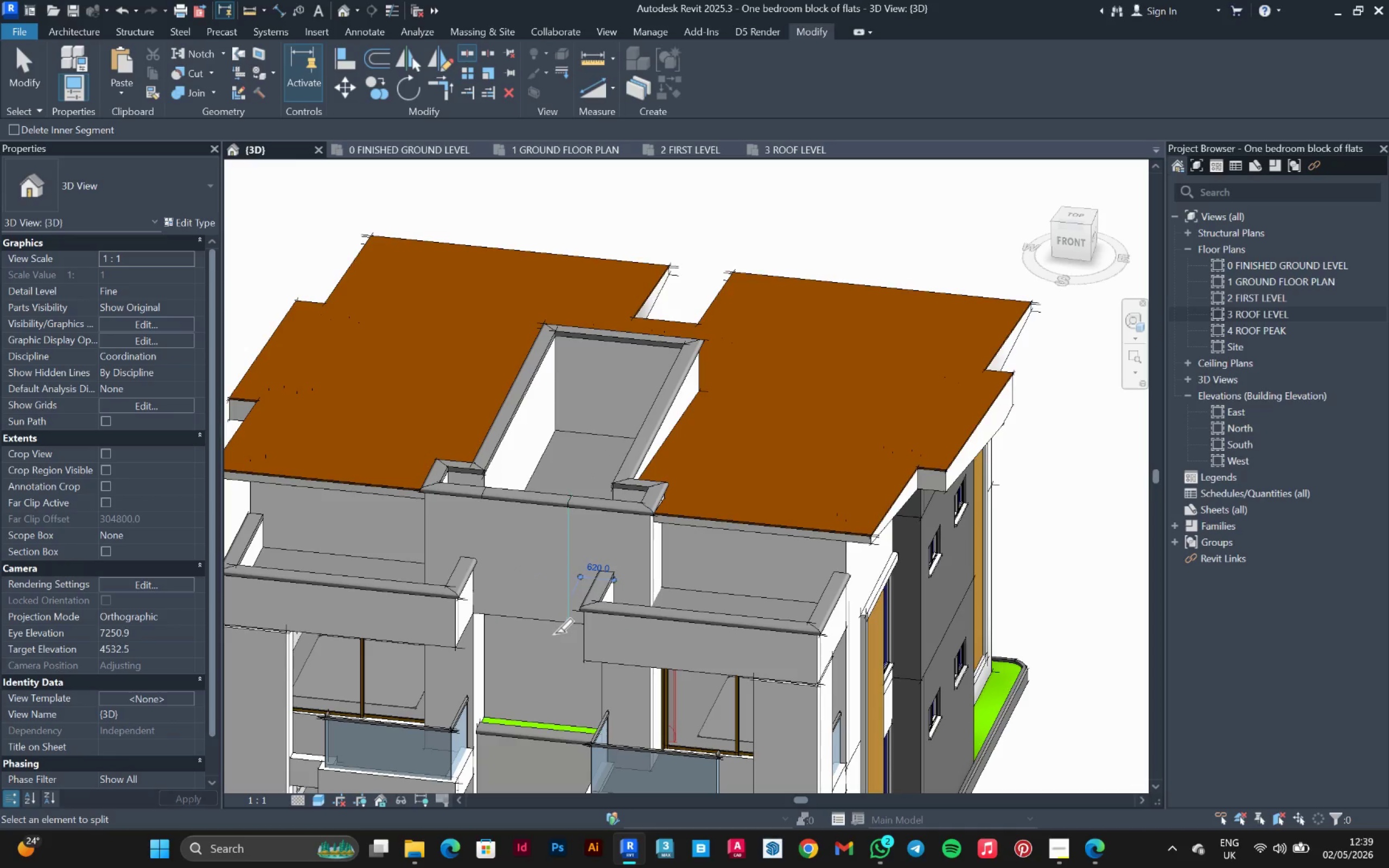 
key(Escape)
 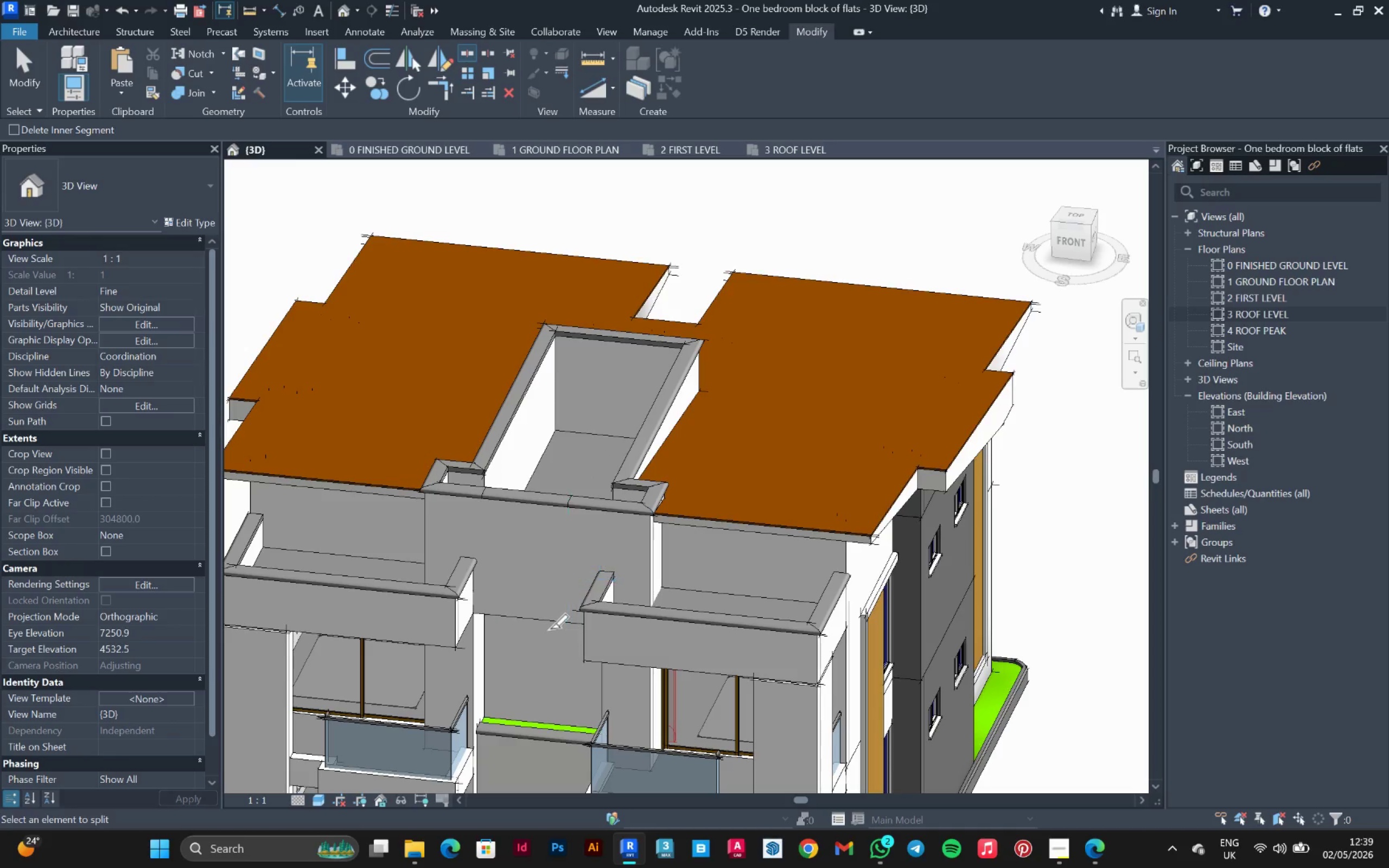 
key(Escape)
 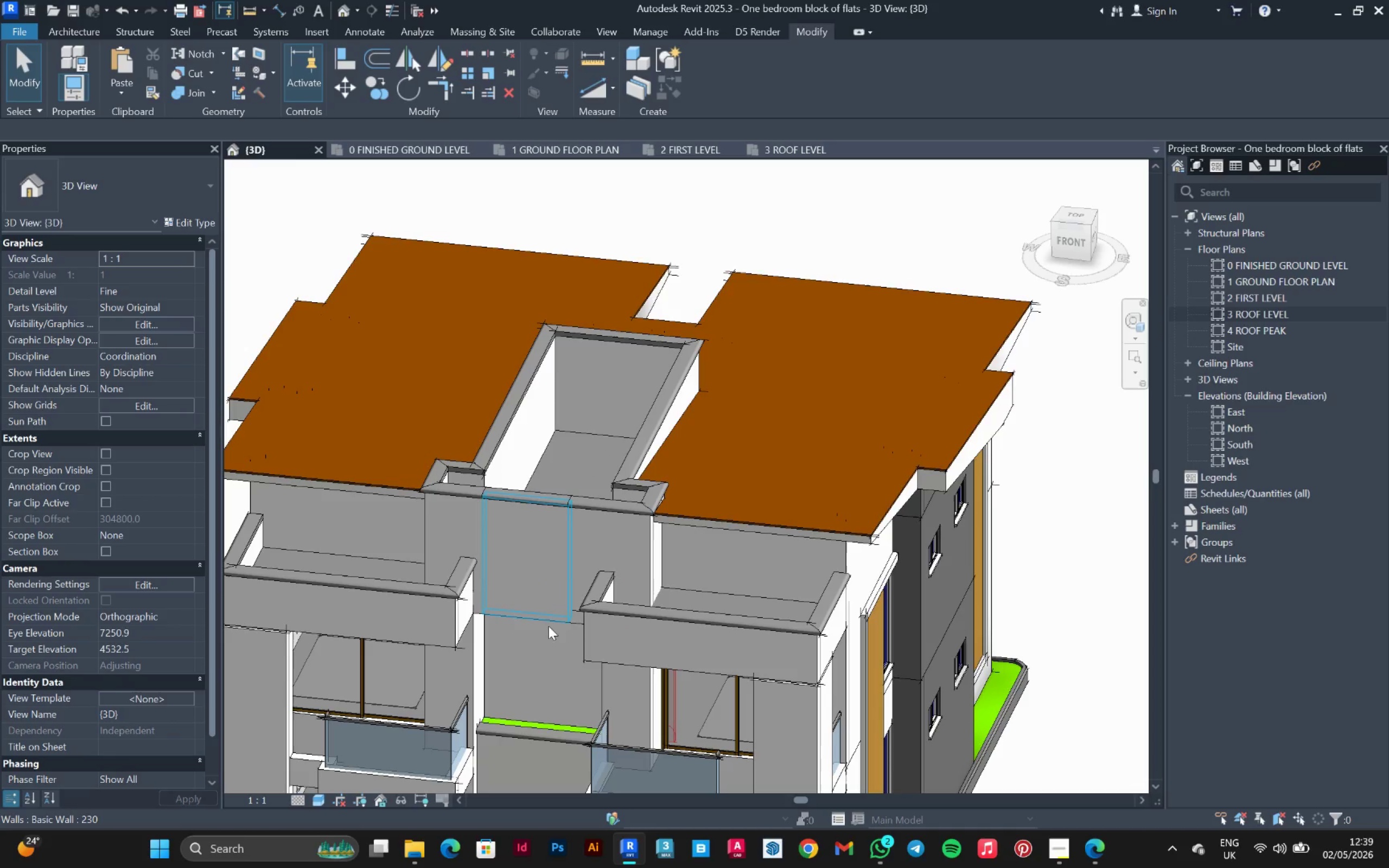 
left_click([549, 626])
 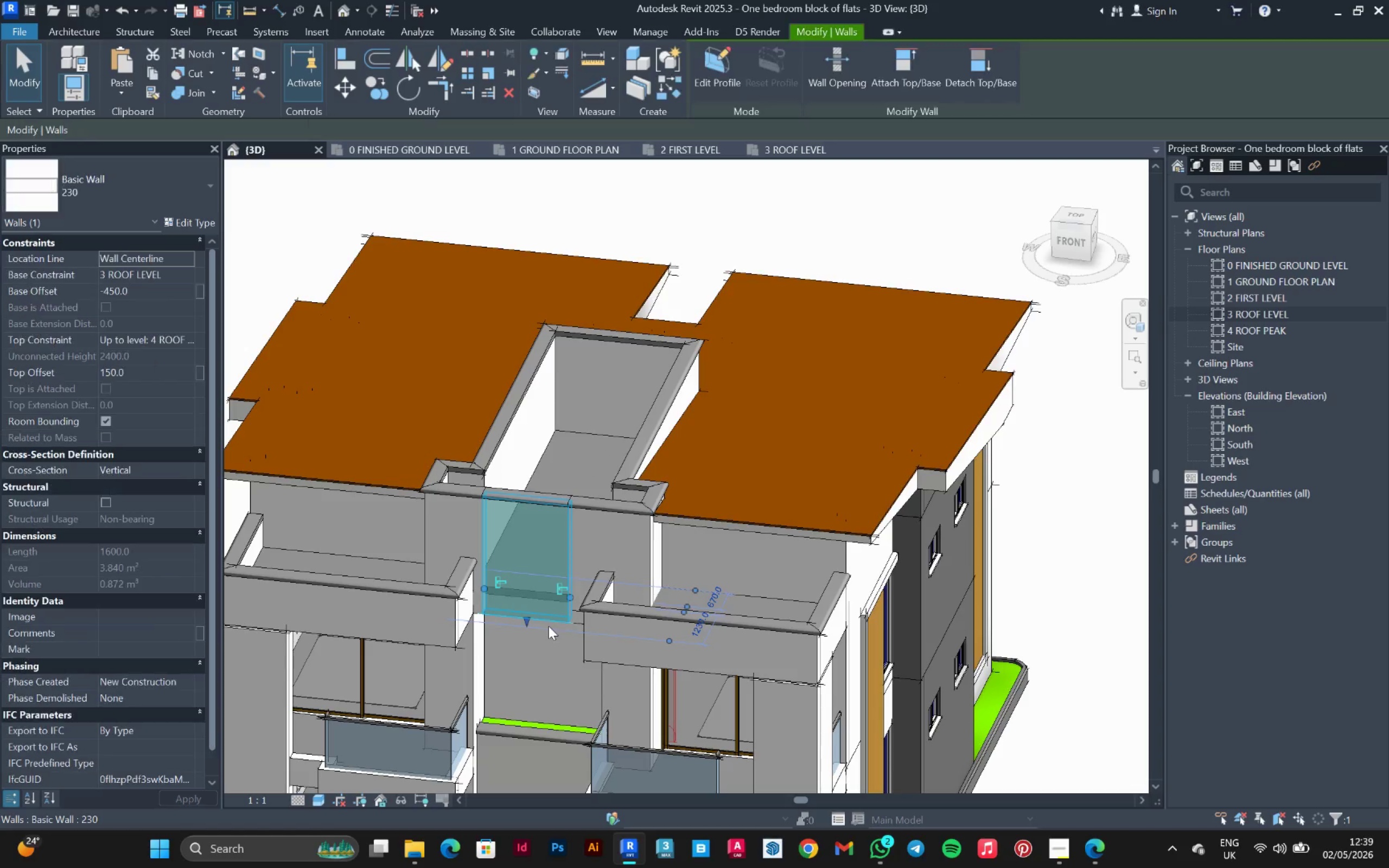 
hold_key(key=ShiftLeft, duration=0.69)
 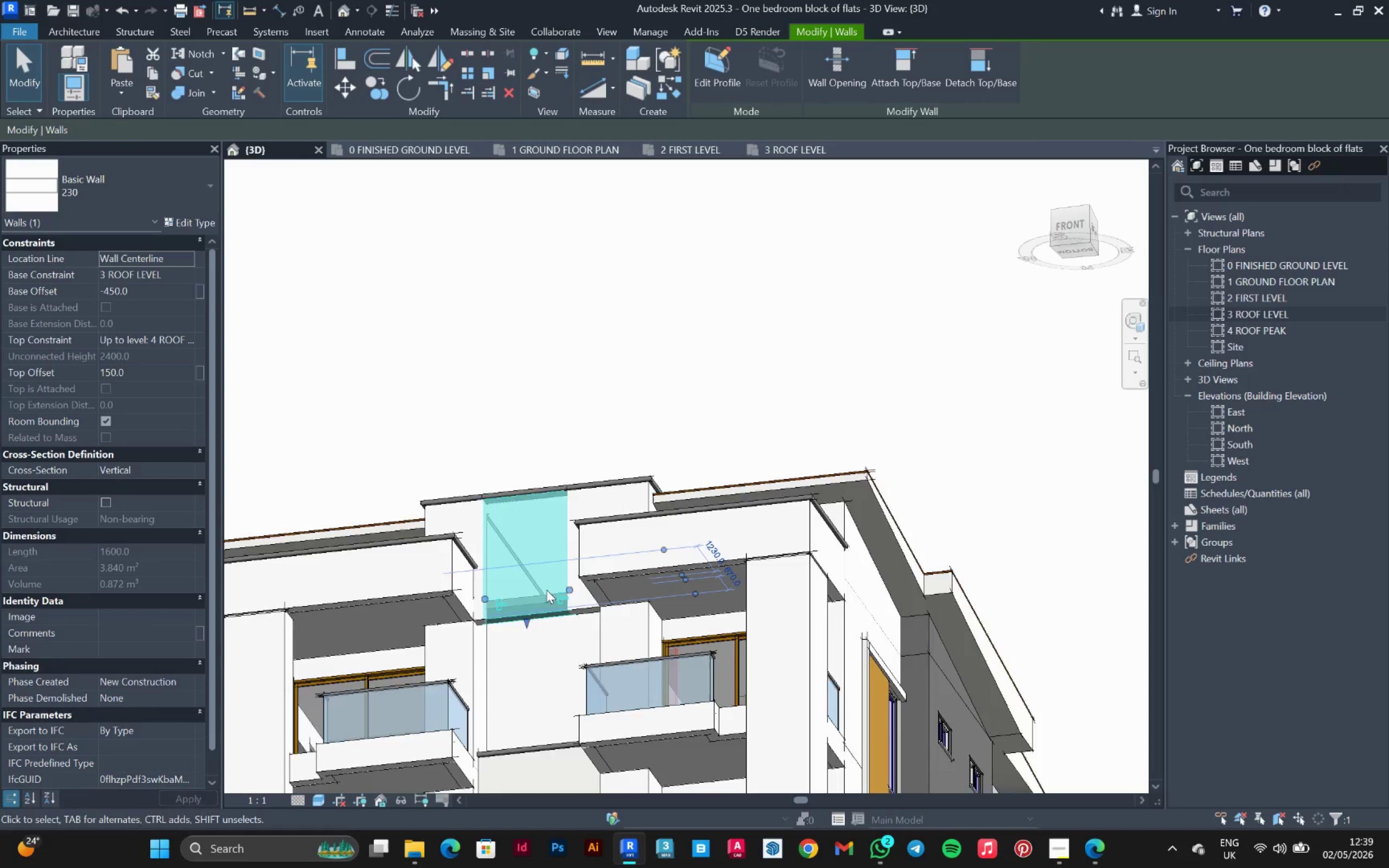 
scroll: coordinate [552, 618], scroll_direction: up, amount: 3.0
 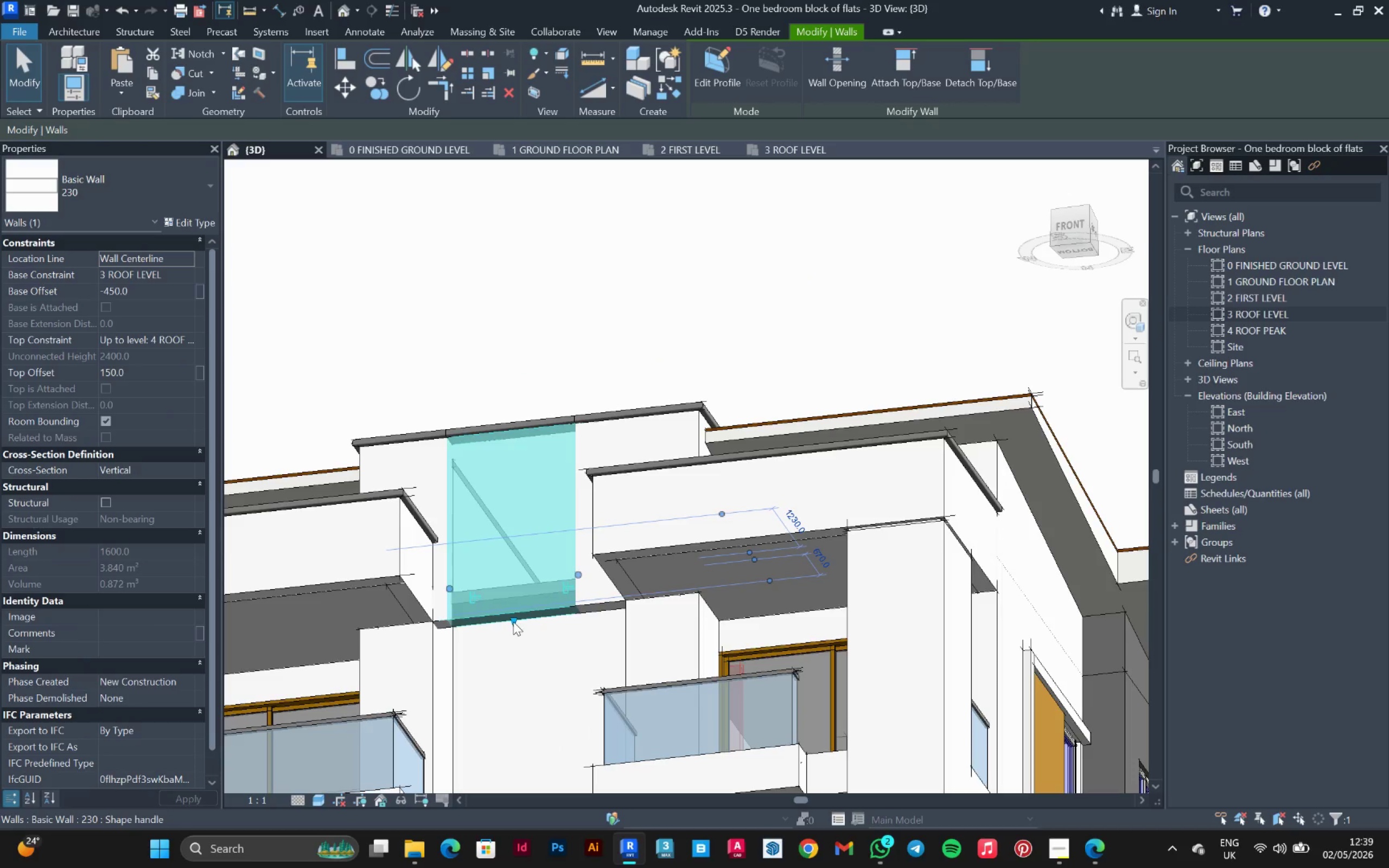 
left_click_drag(start_coordinate=[513, 622], to_coordinate=[514, 511])
 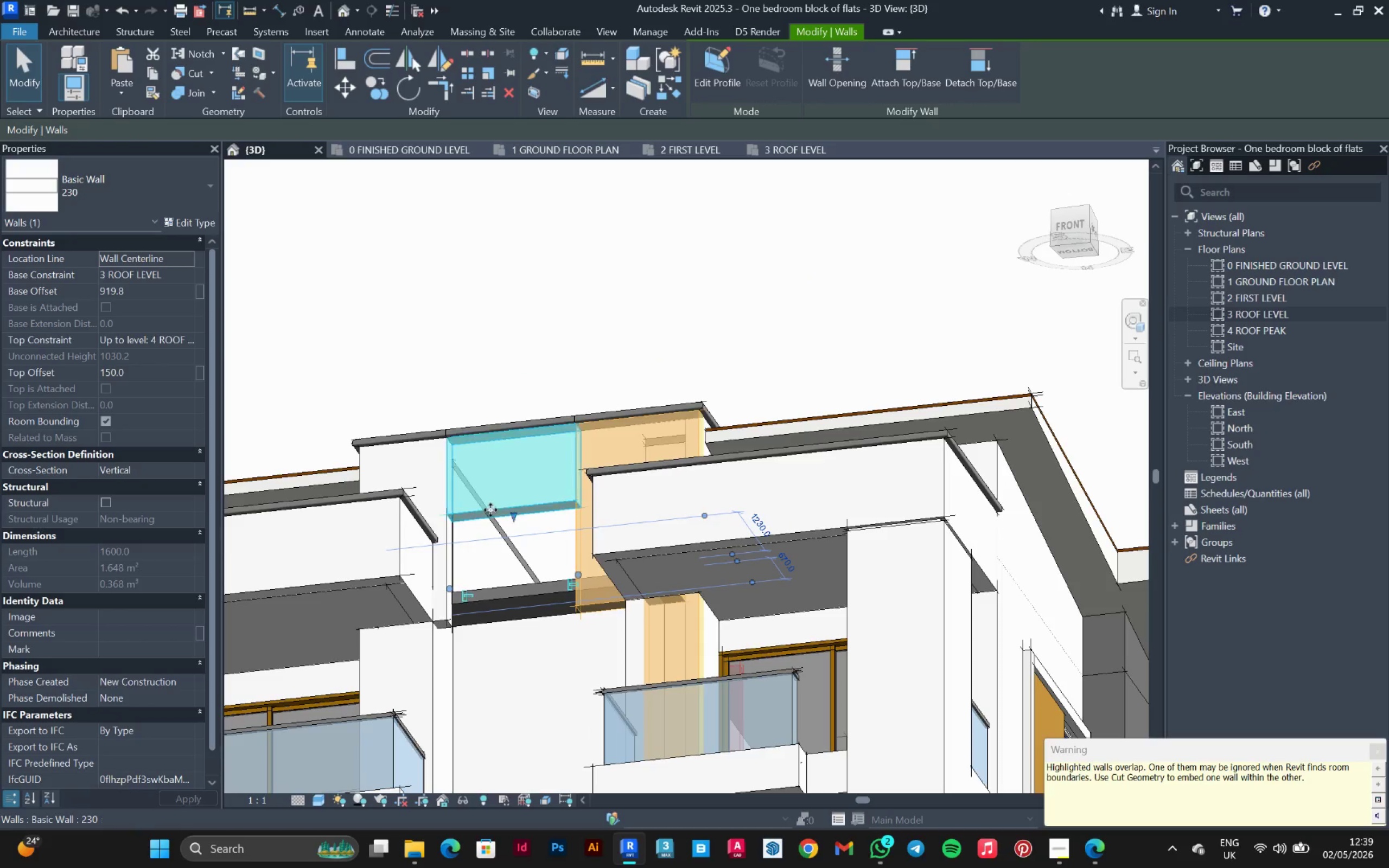 
hold_key(key=ShiftLeft, duration=0.72)
 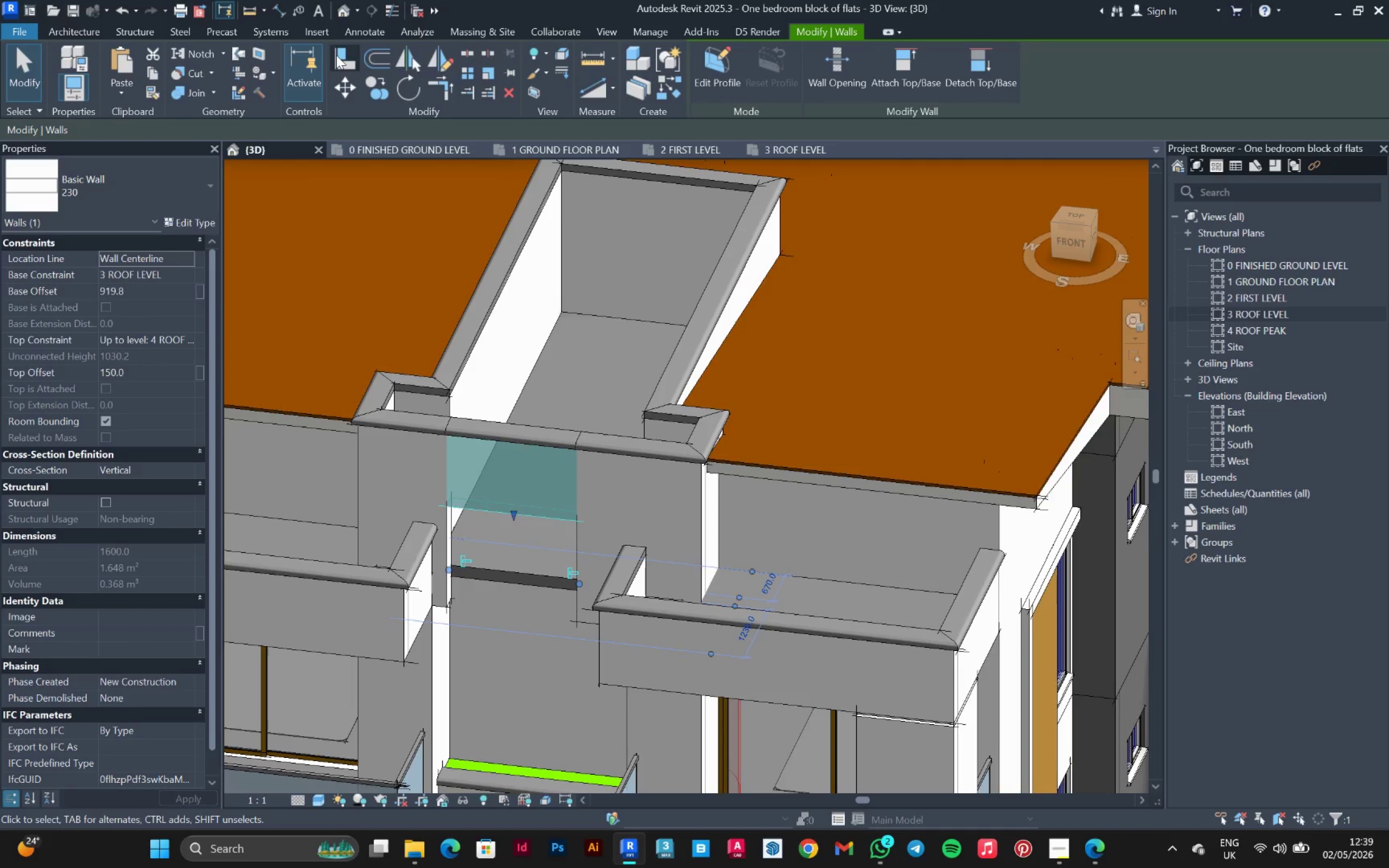 
left_click([337, 53])
 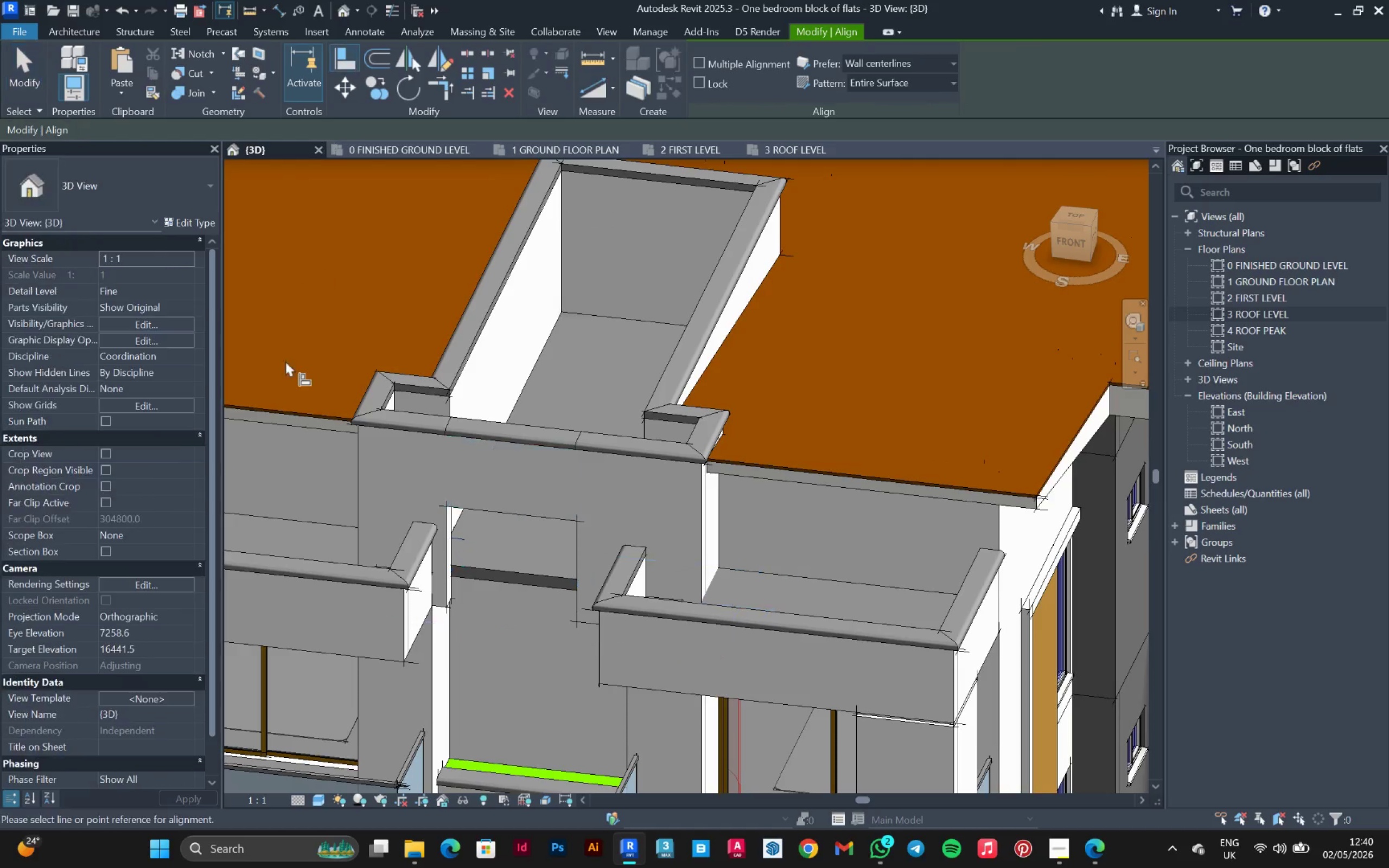 
hold_key(key=ShiftLeft, duration=0.55)
 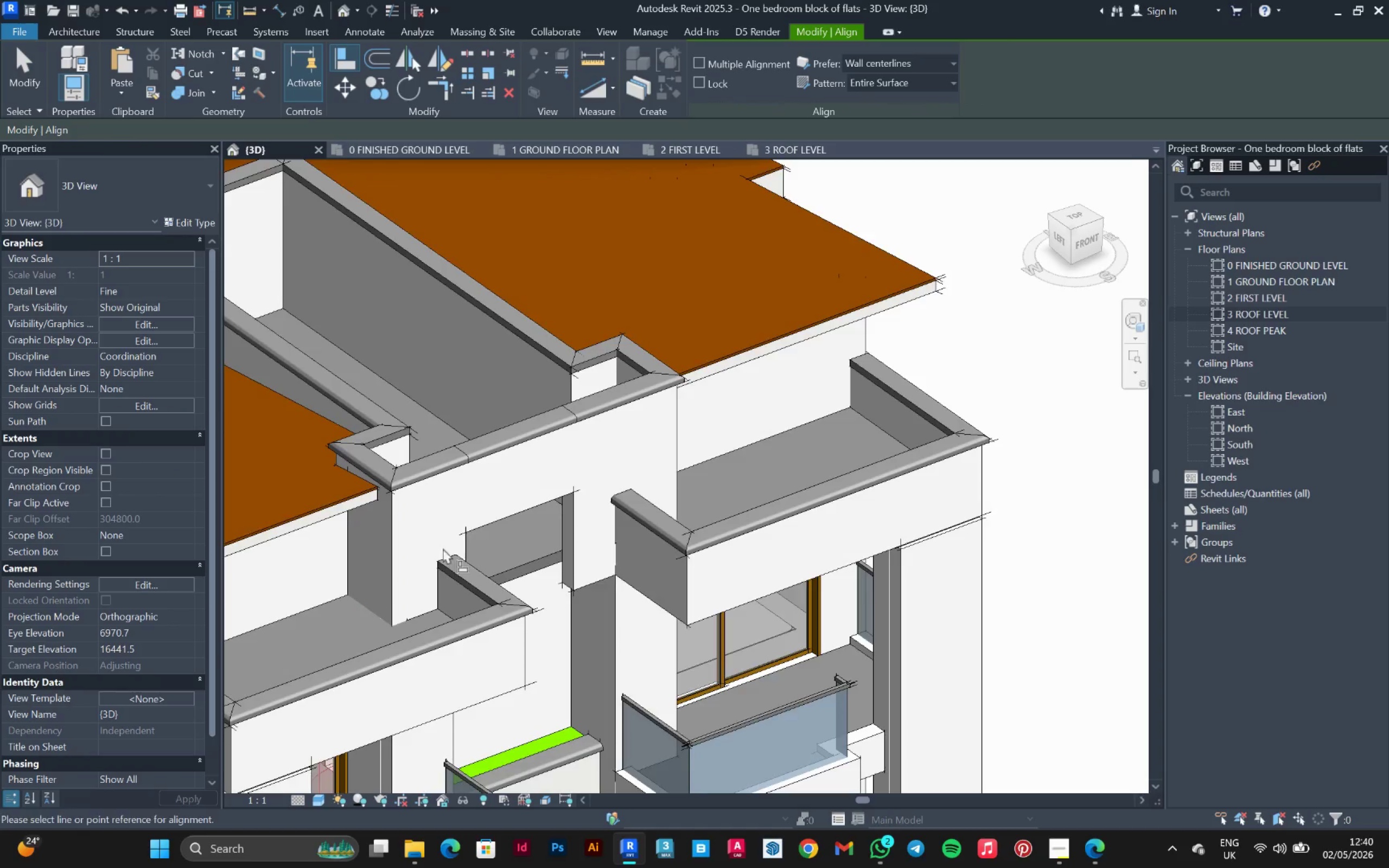 
scroll: coordinate [437, 565], scroll_direction: up, amount: 6.0
 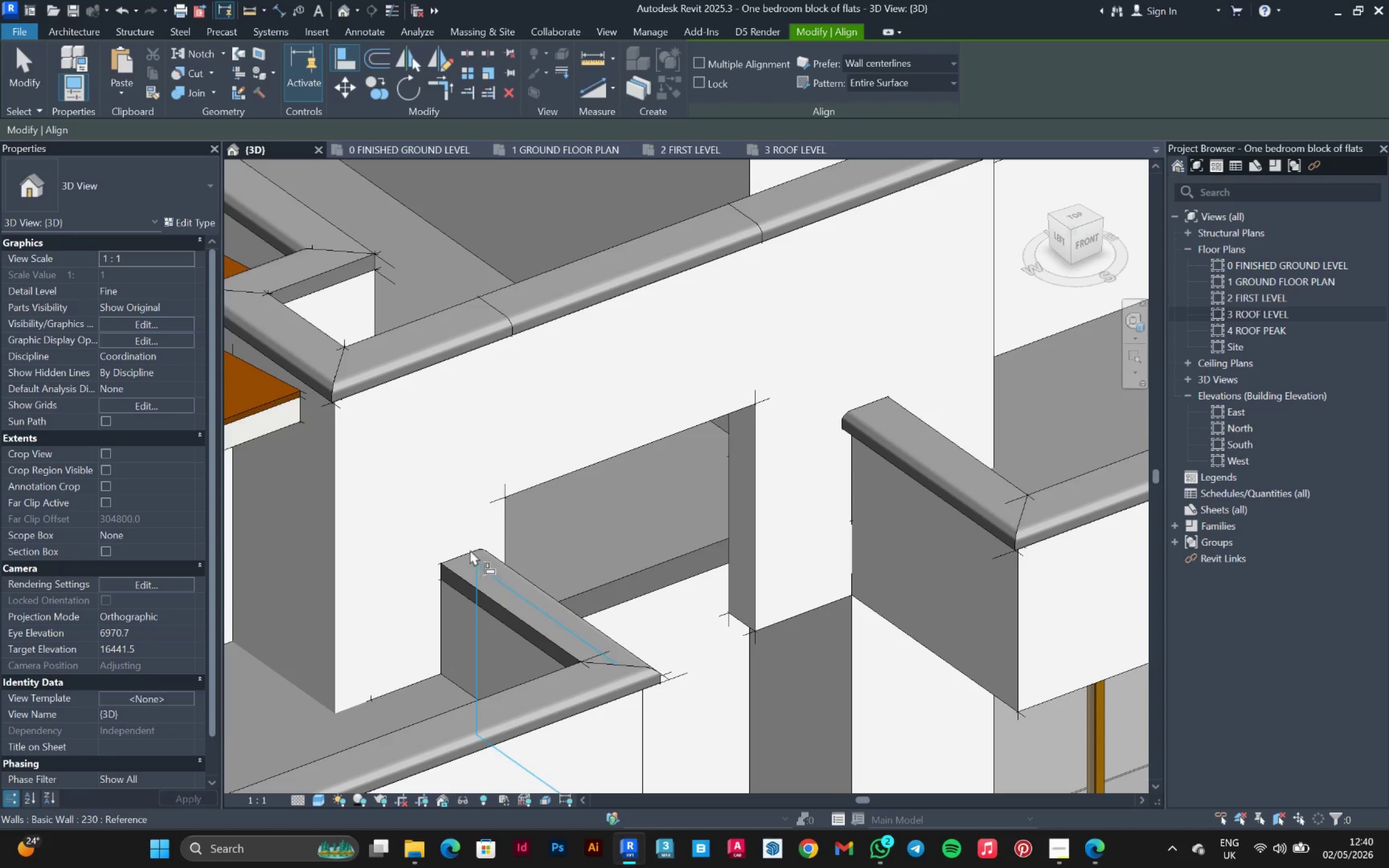 
hold_key(key=ShiftLeft, duration=0.67)
 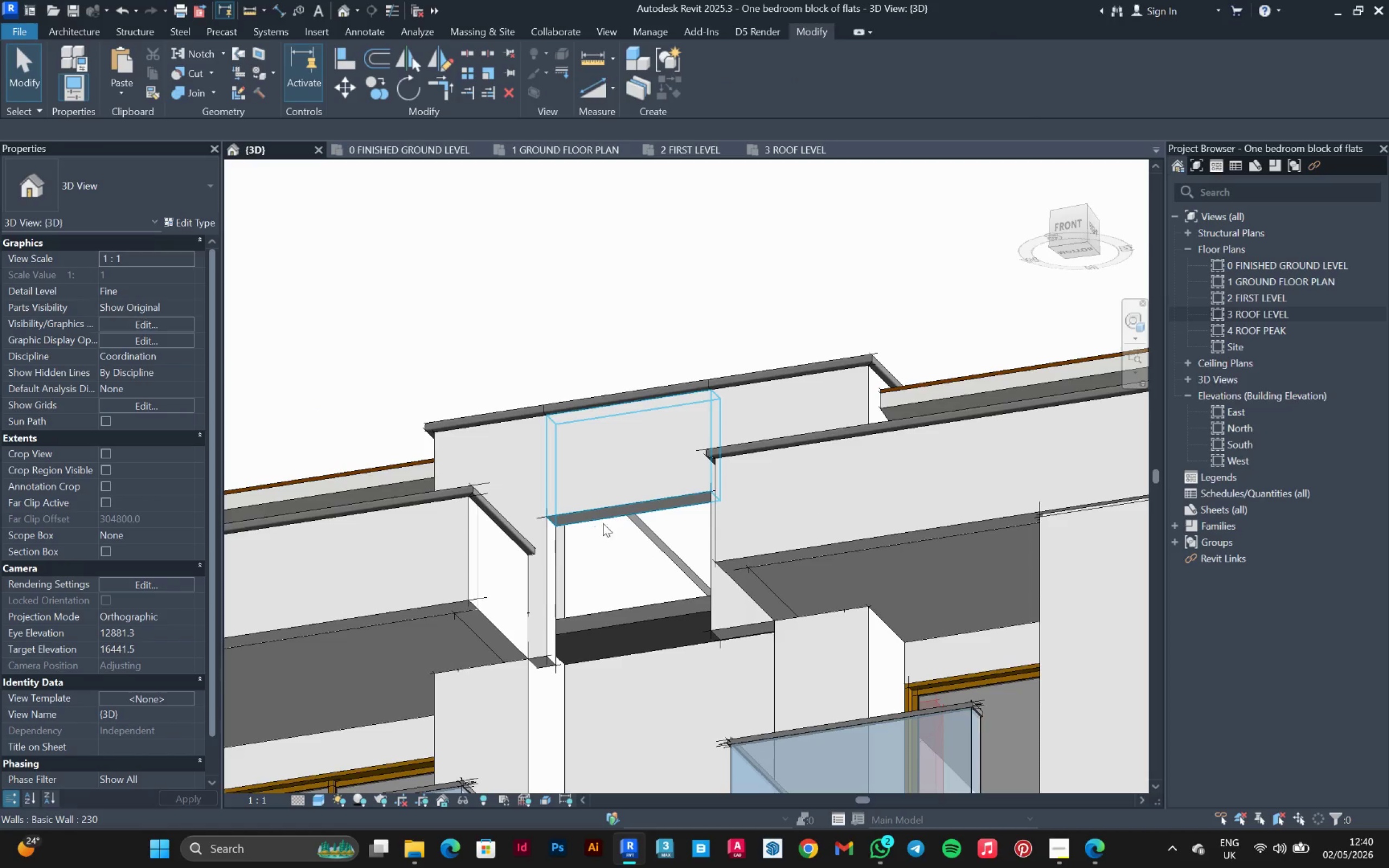 
scroll: coordinate [655, 590], scroll_direction: down, amount: 4.0
 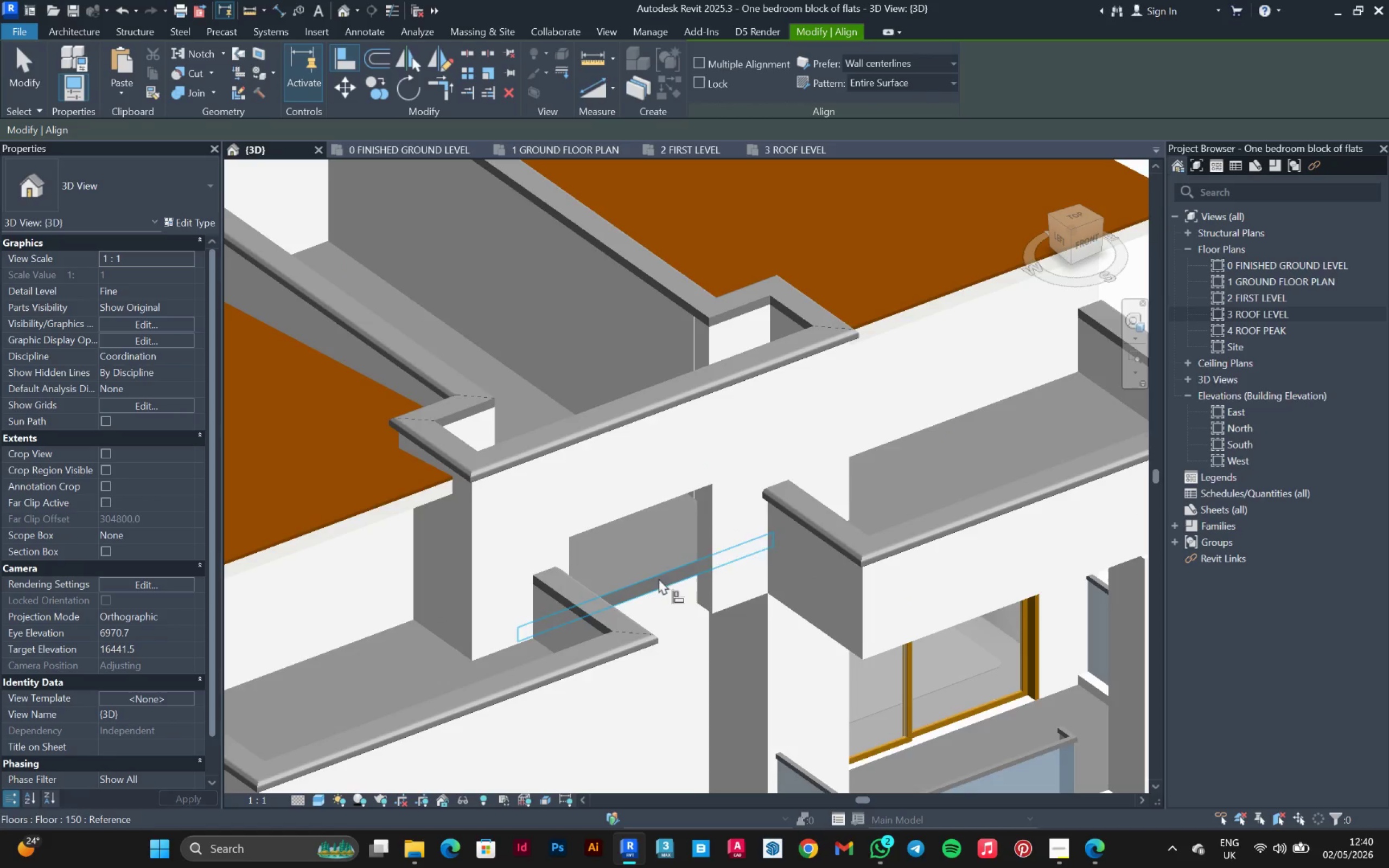 
hold_key(key=ShiftLeft, duration=13.7)
 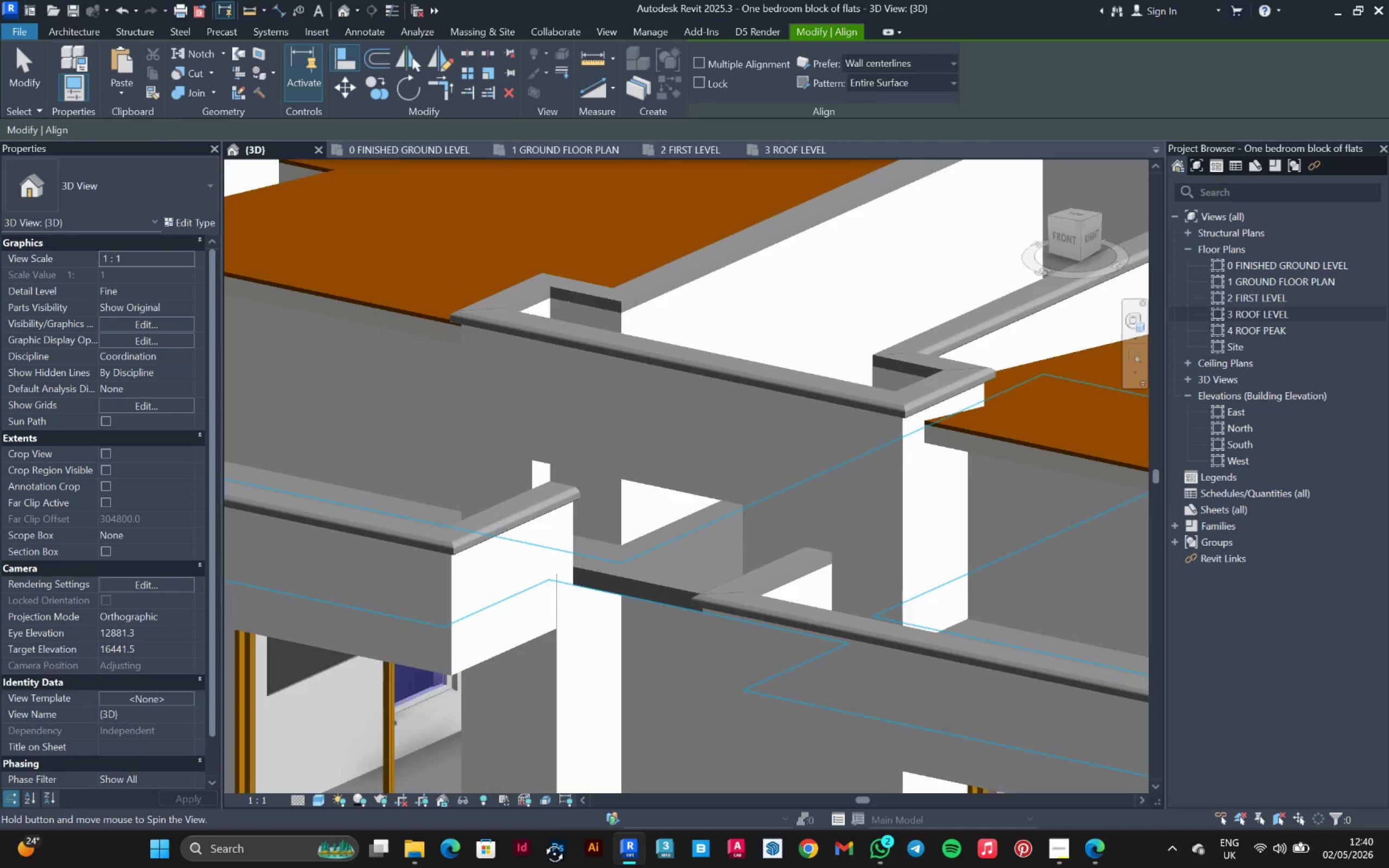 
key(Escape)
 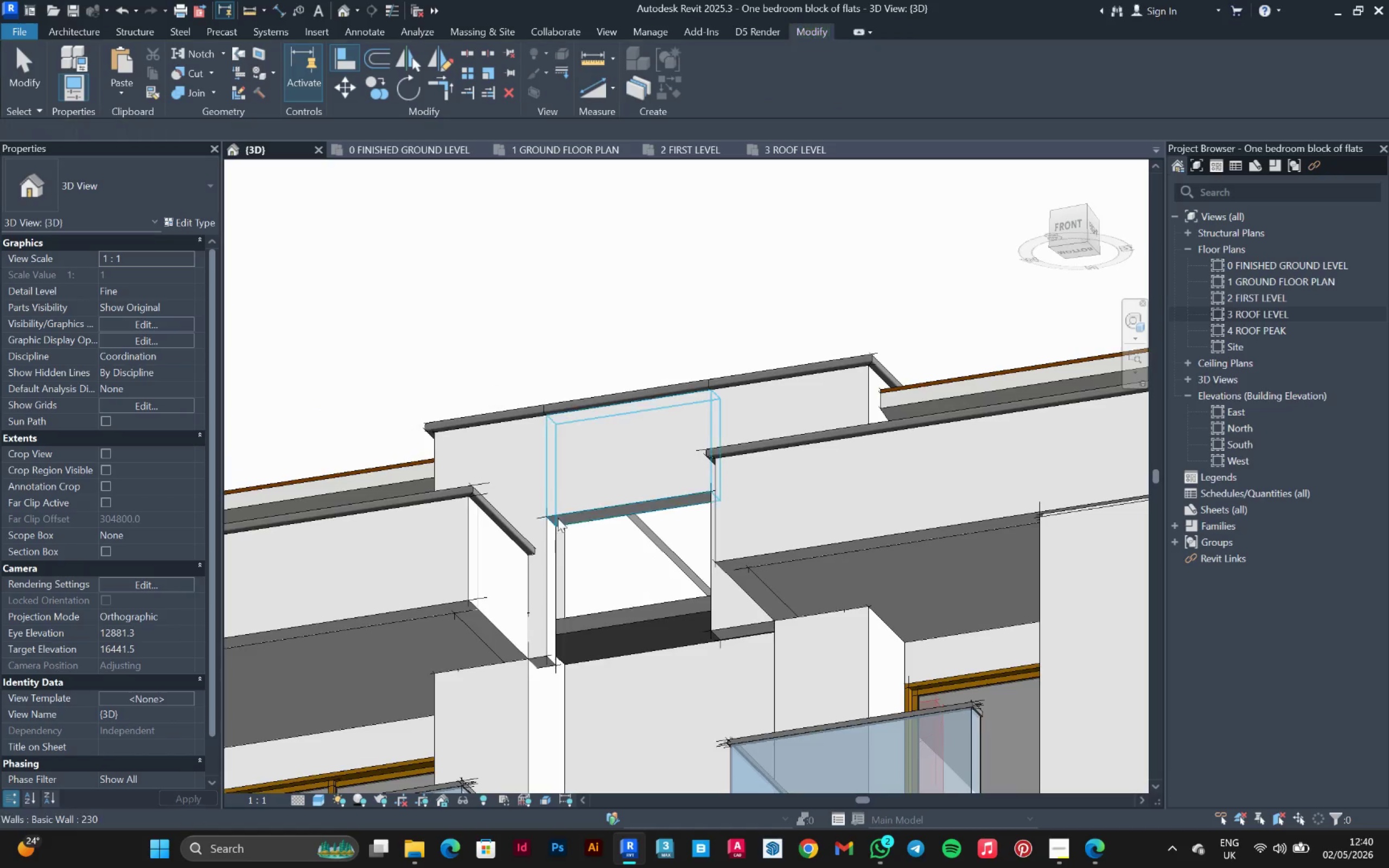 
key(Escape)
 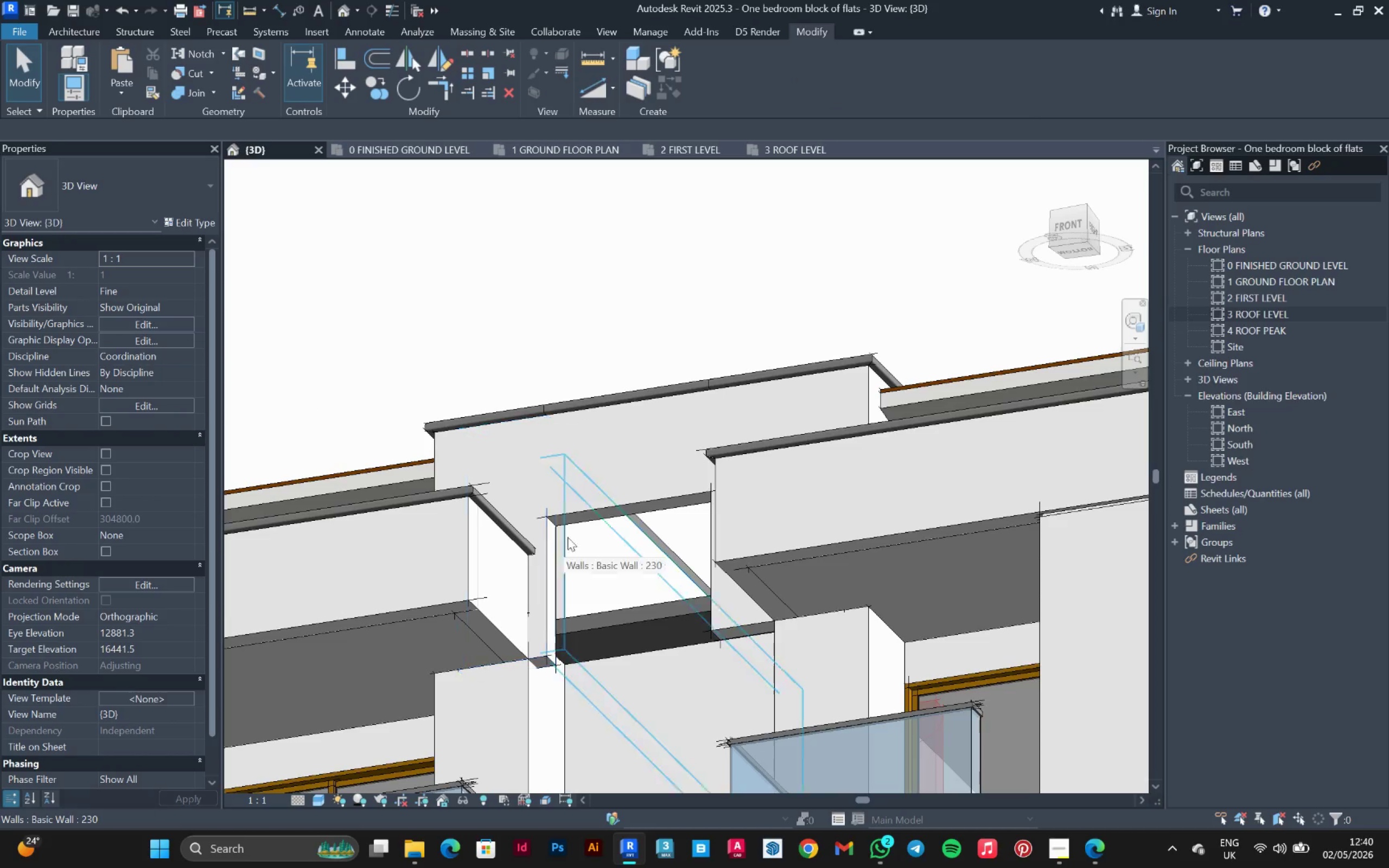 
left_click([598, 505])
 